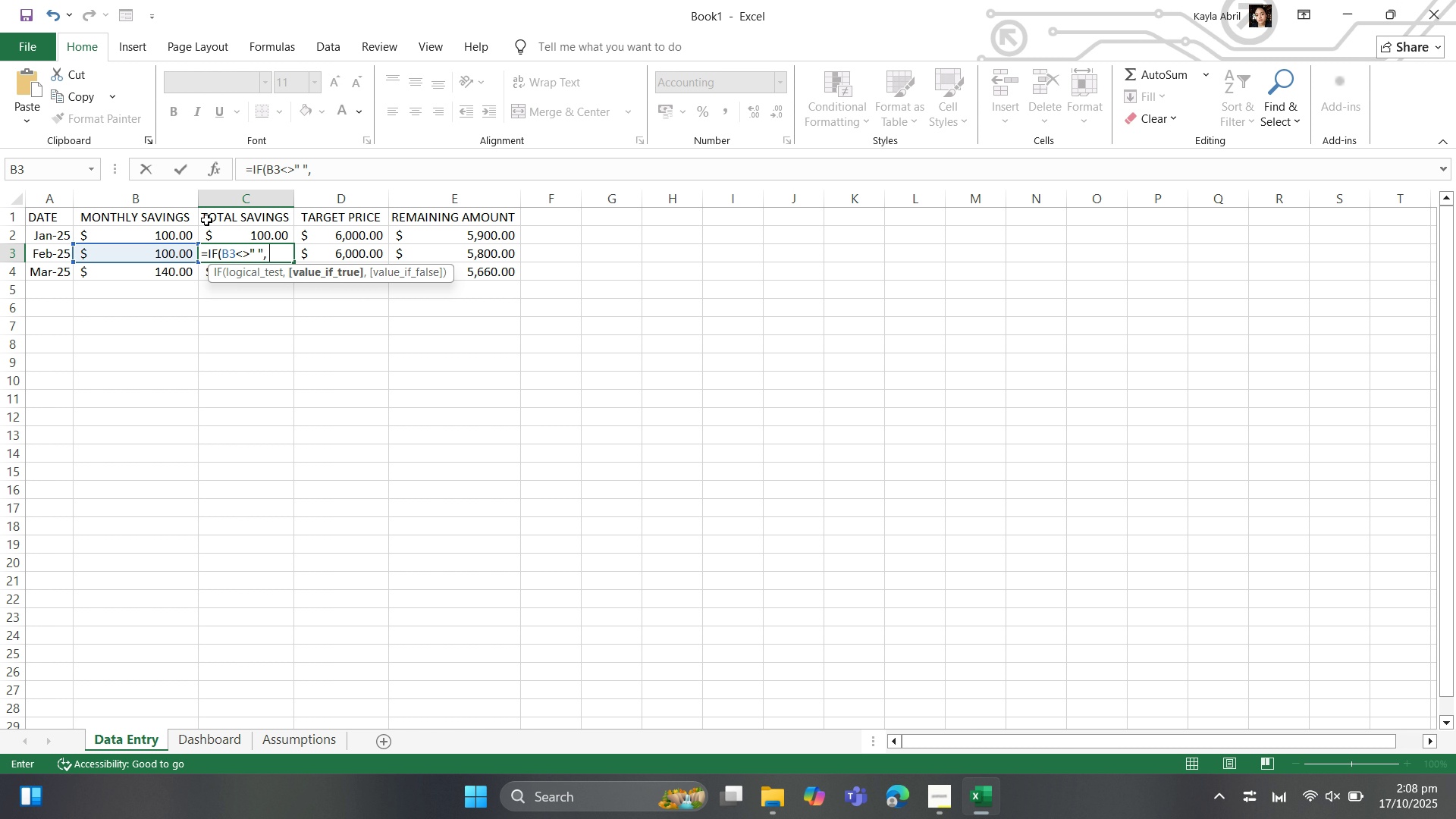 
wait(5.65)
 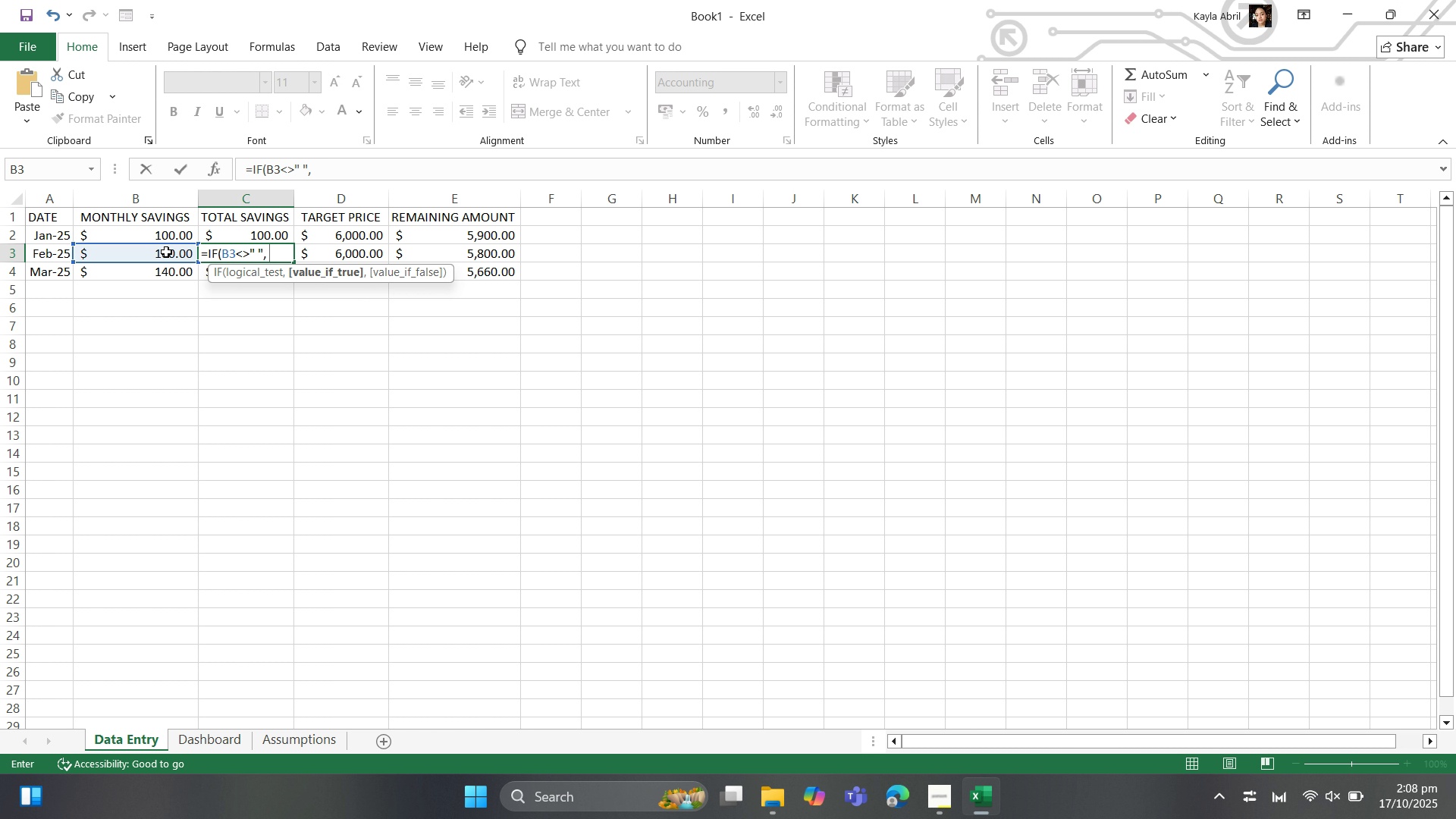 
left_click([269, 234])
 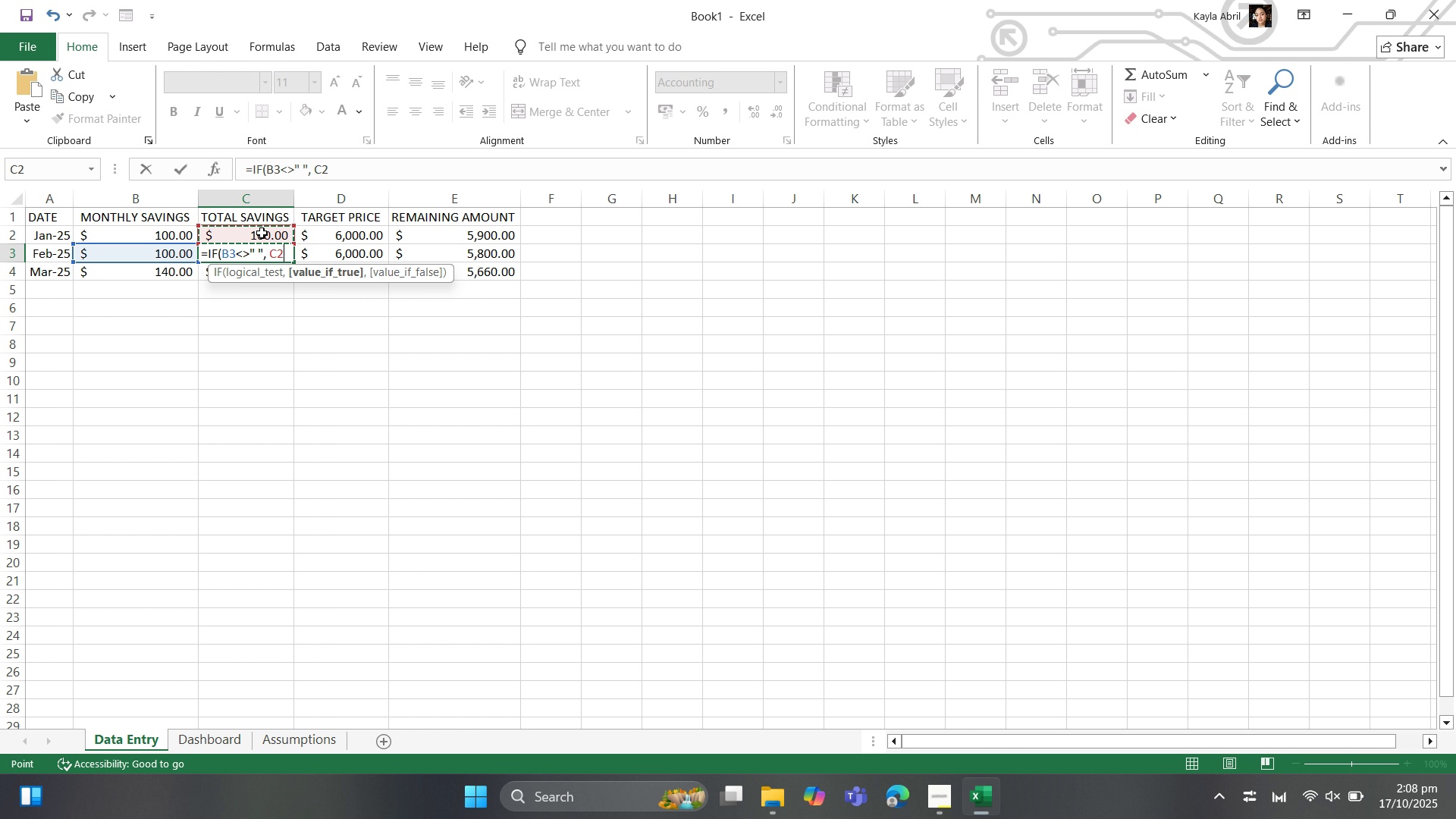 
key(Shift+Equal)
 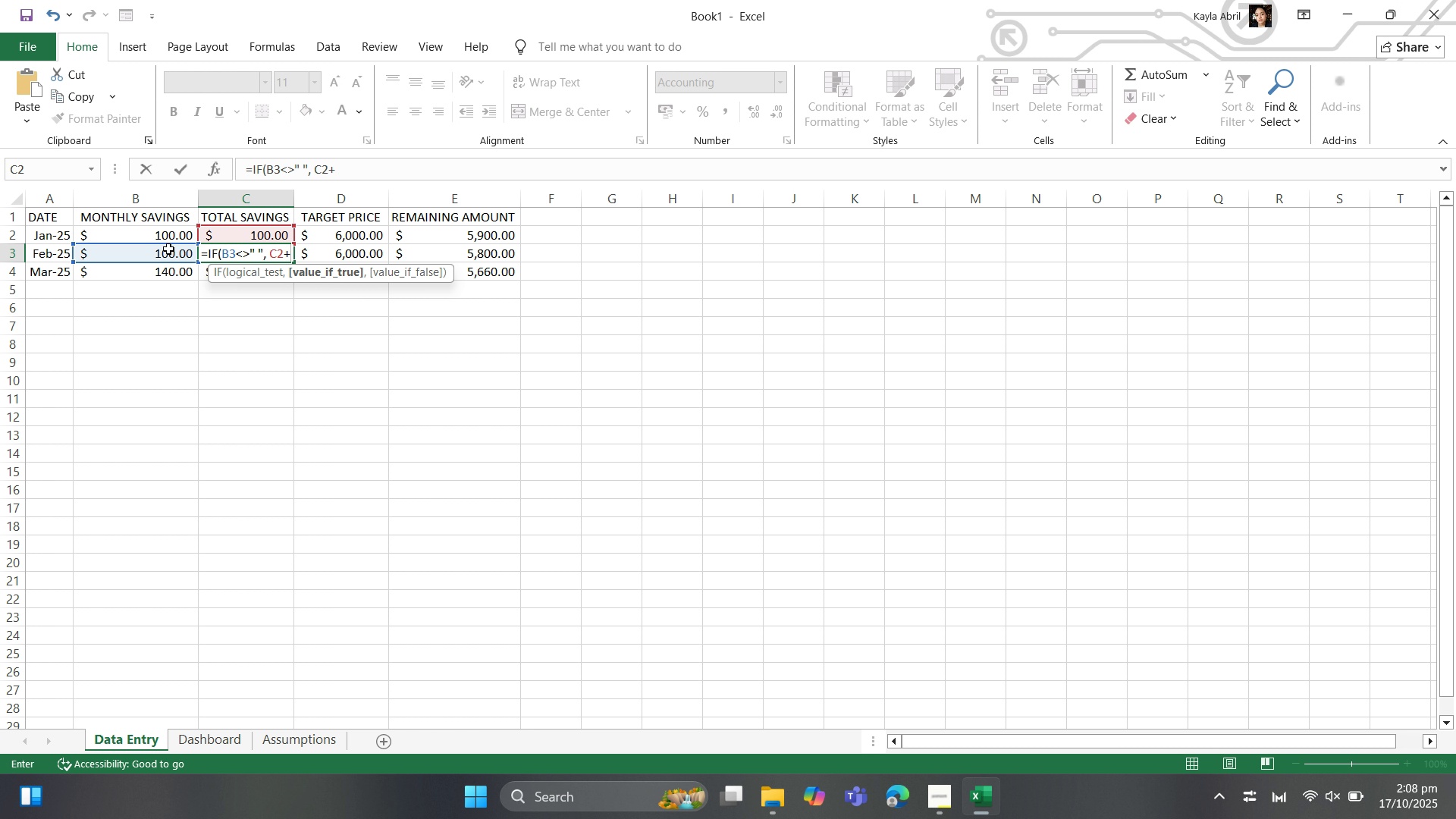 
left_click([168, 249])
 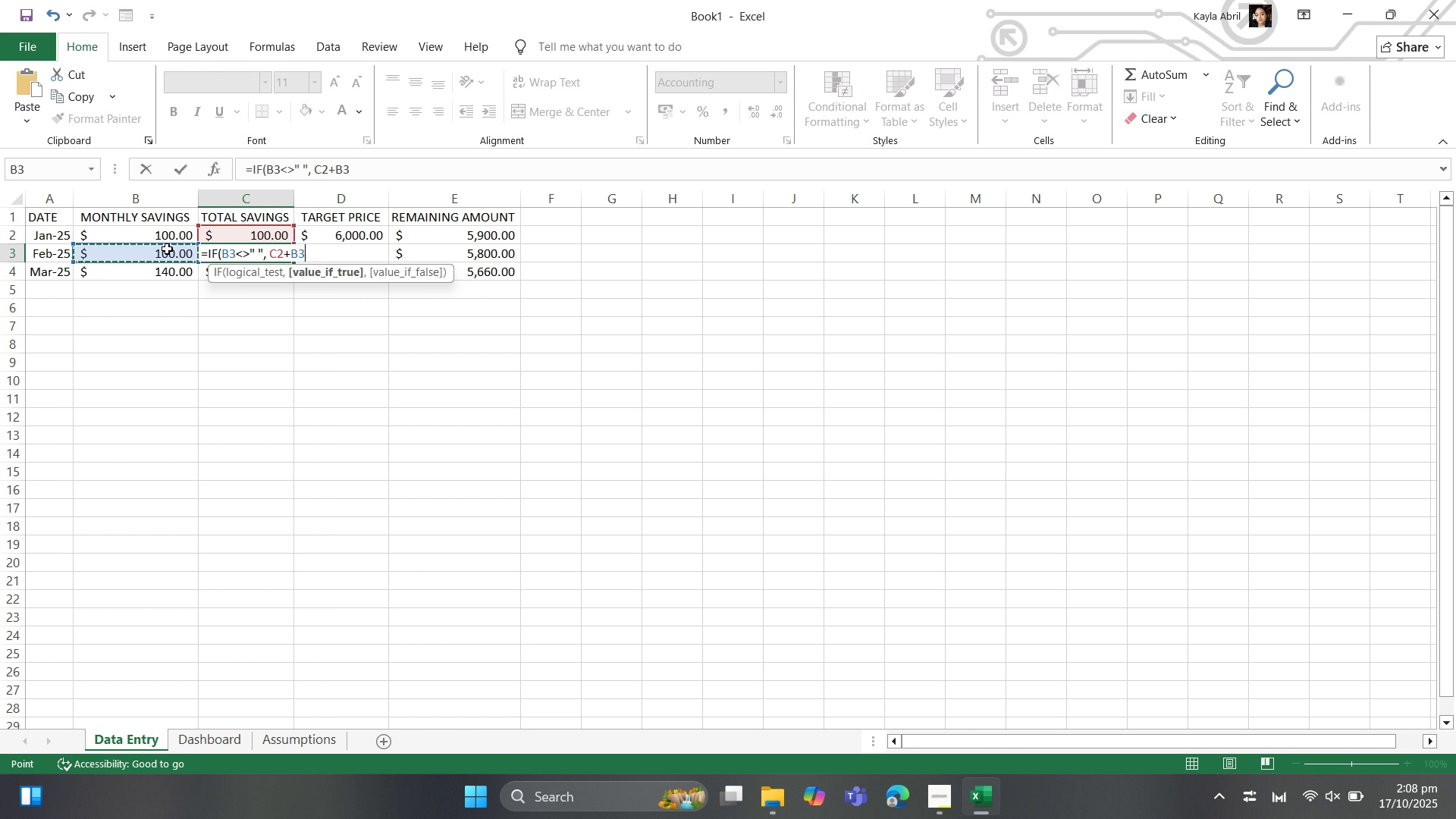 
key(Comma)
 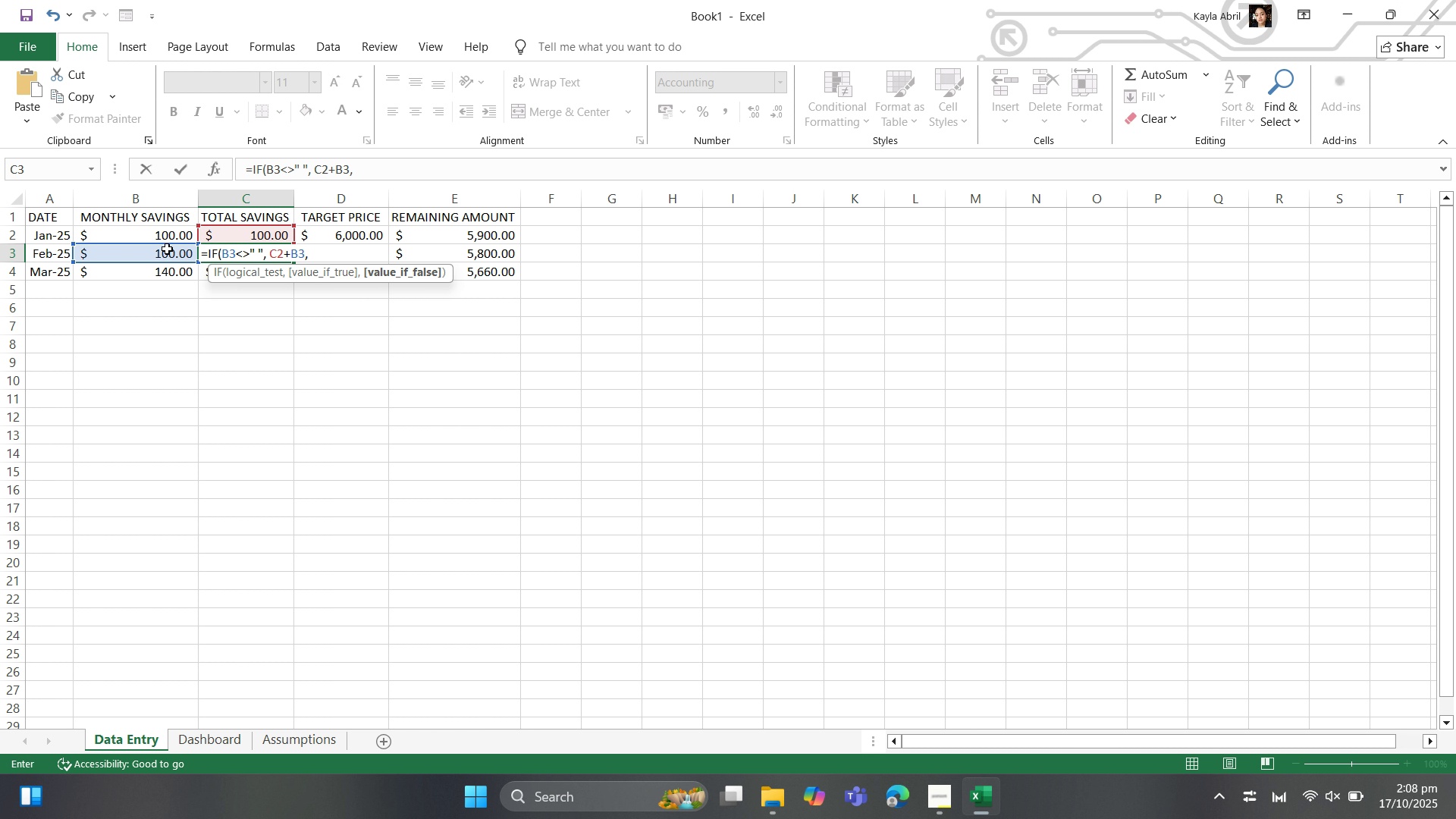 
key(Space)
 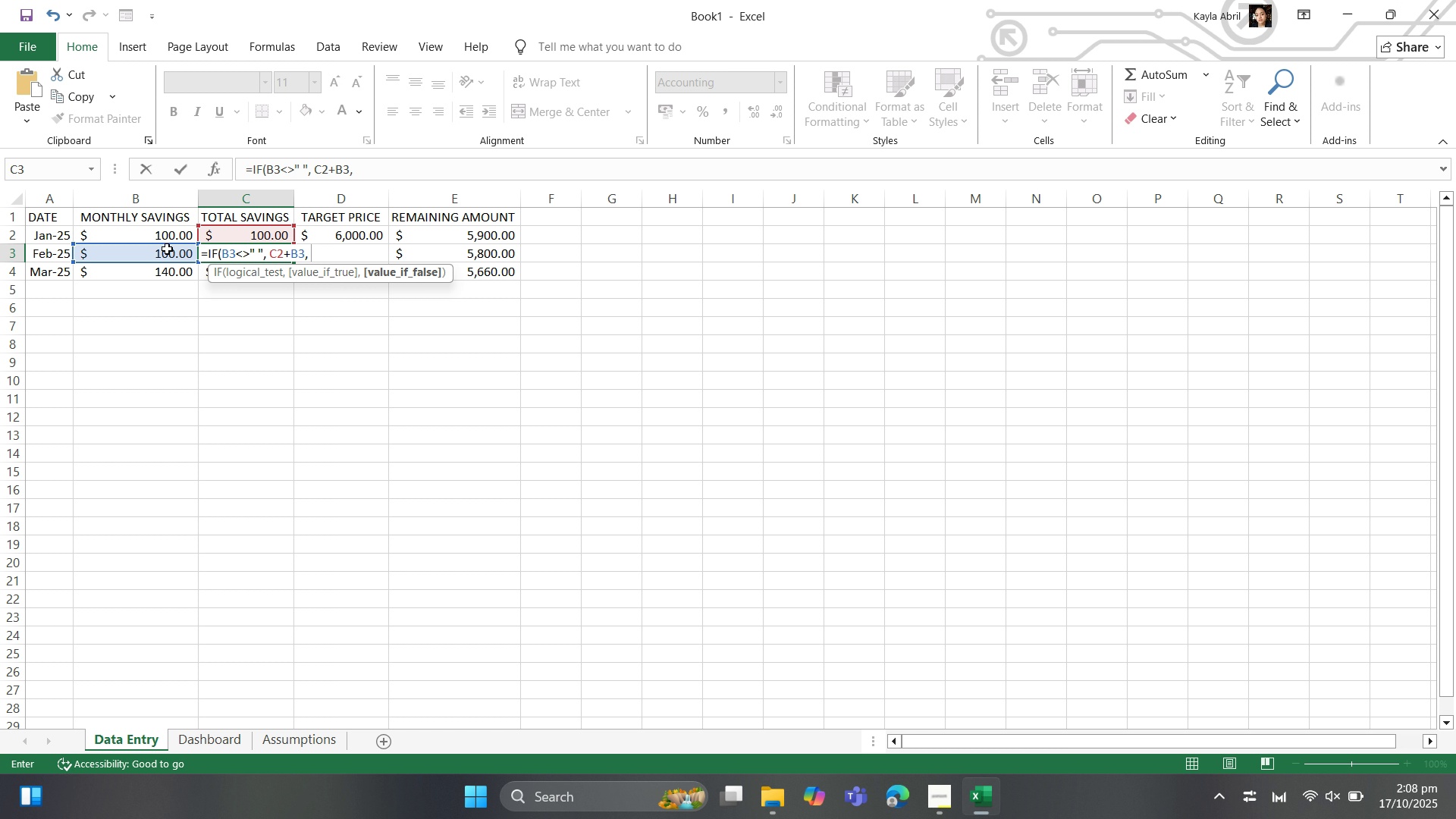 
key(Shift+Quote)
 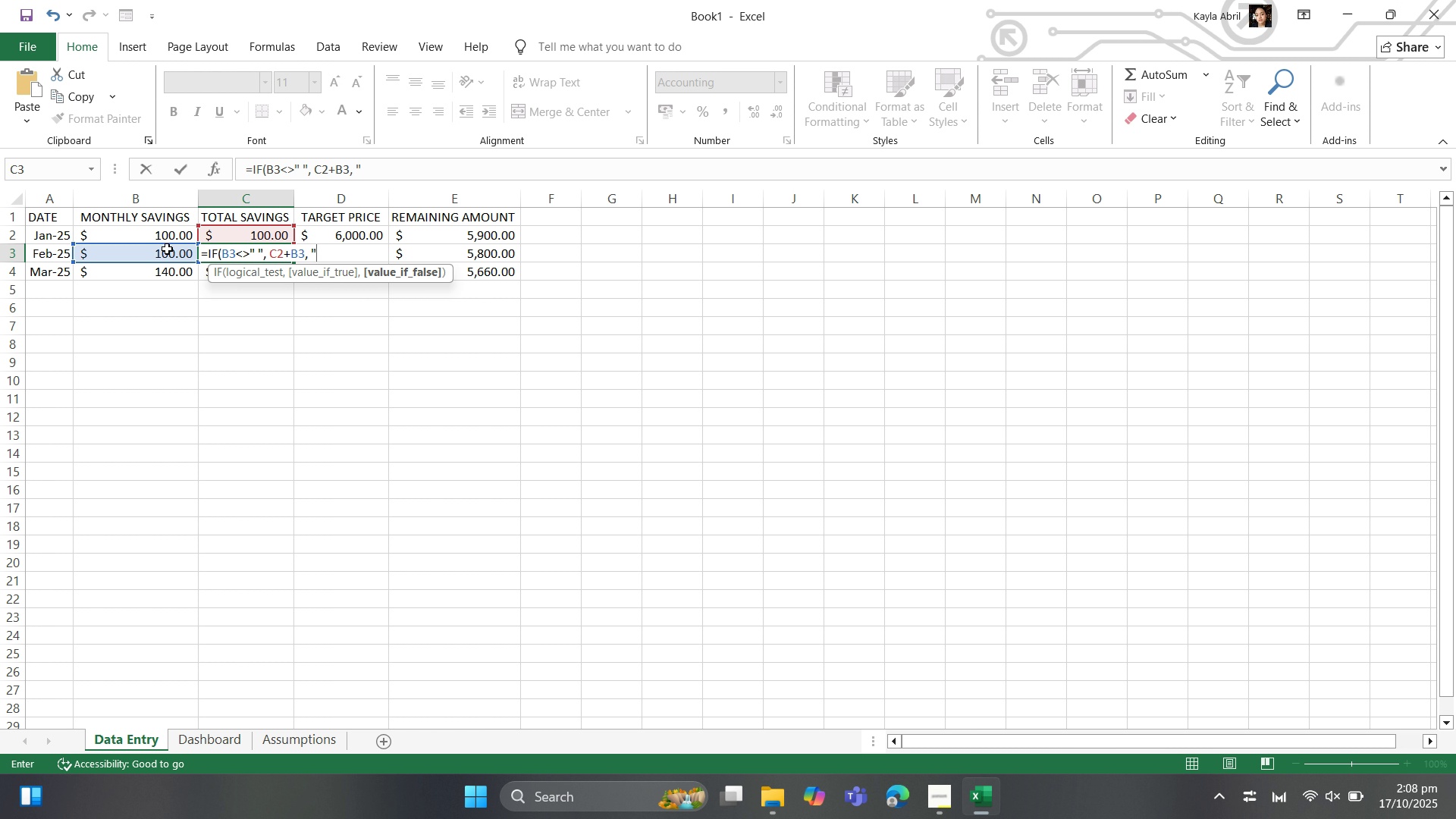 
key(Space)
 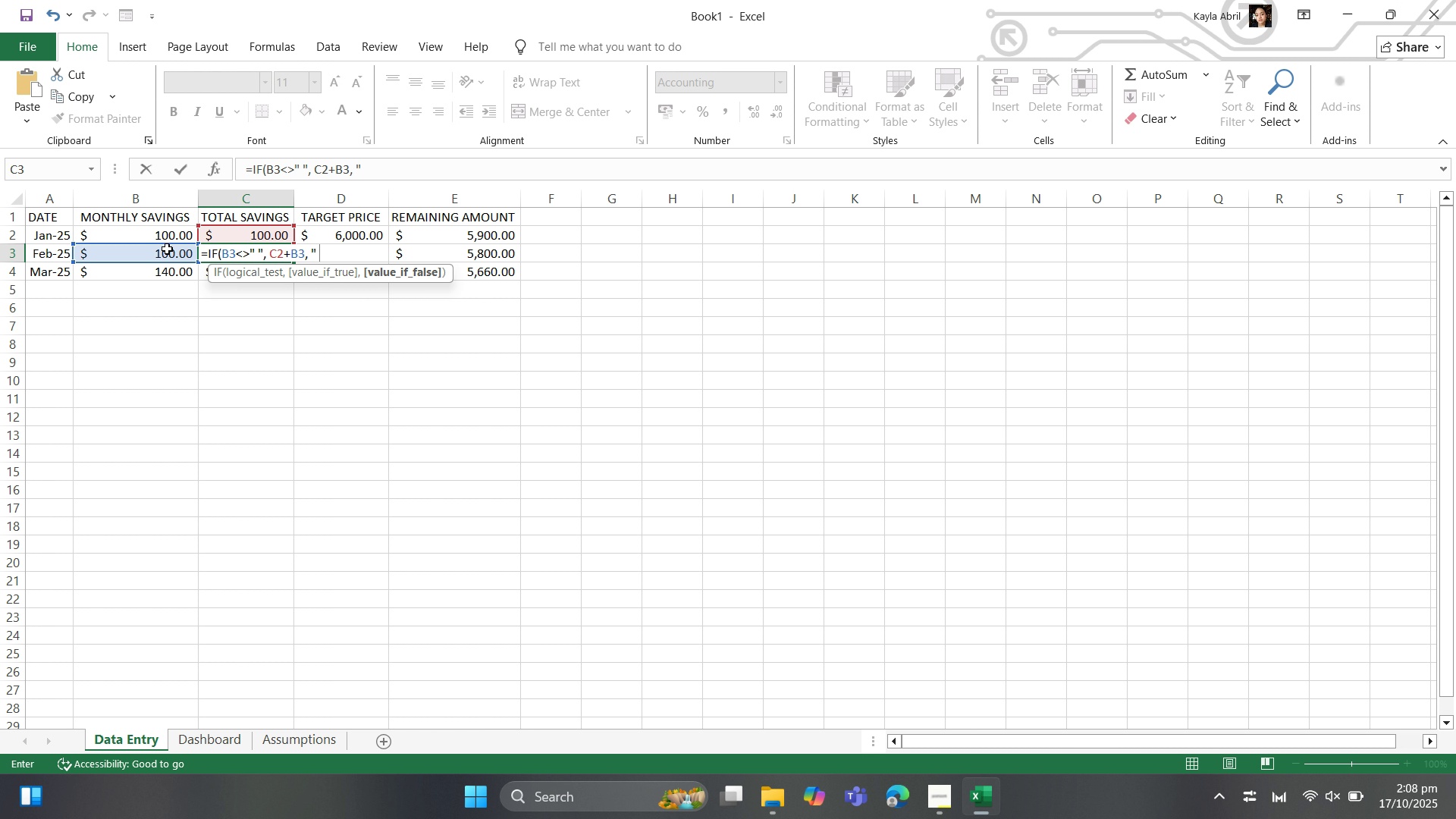 
key(Shift+Quote)
 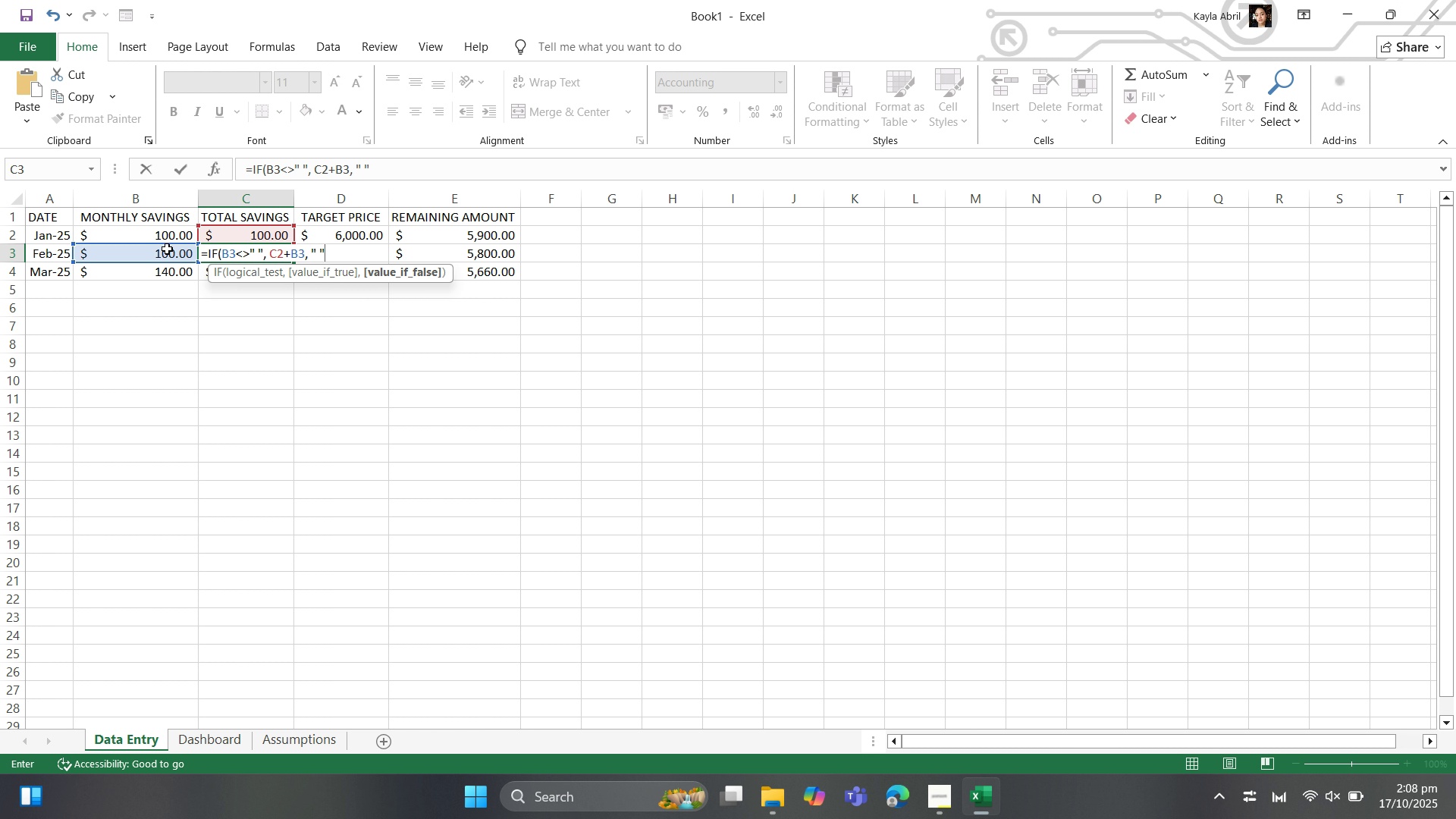 
key(Shift+0)
 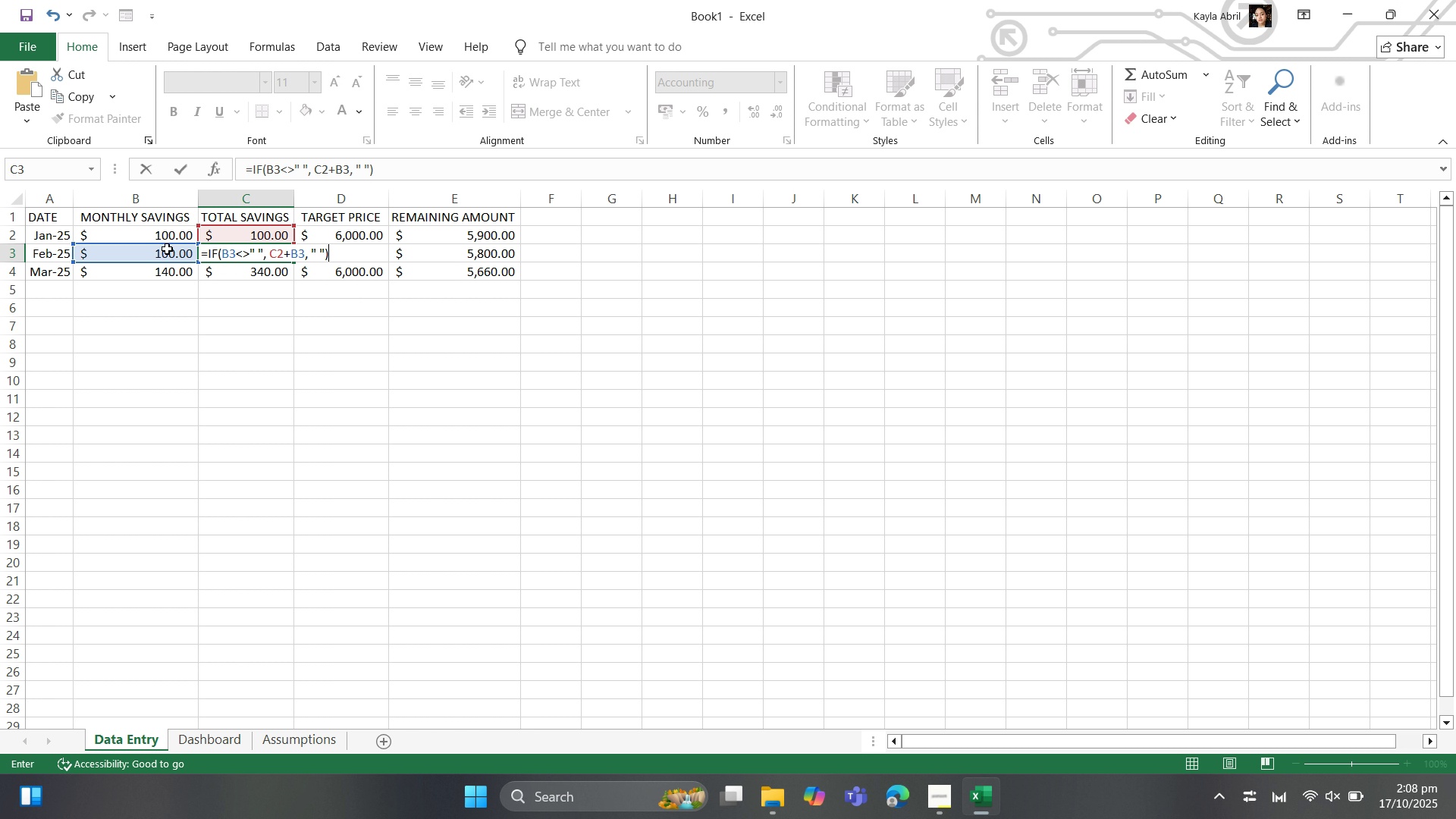 
key(Enter)
 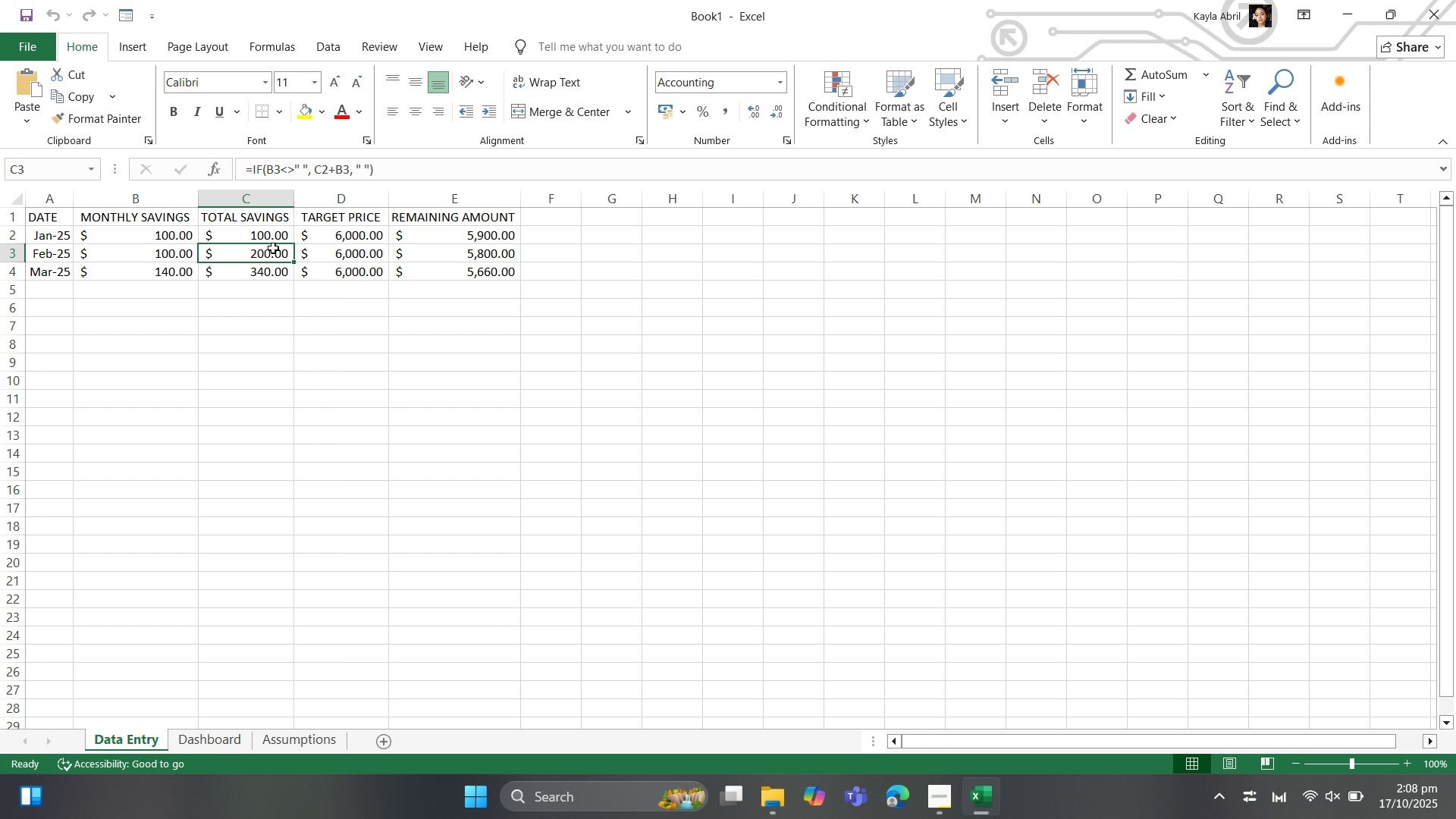 
wait(8.57)
 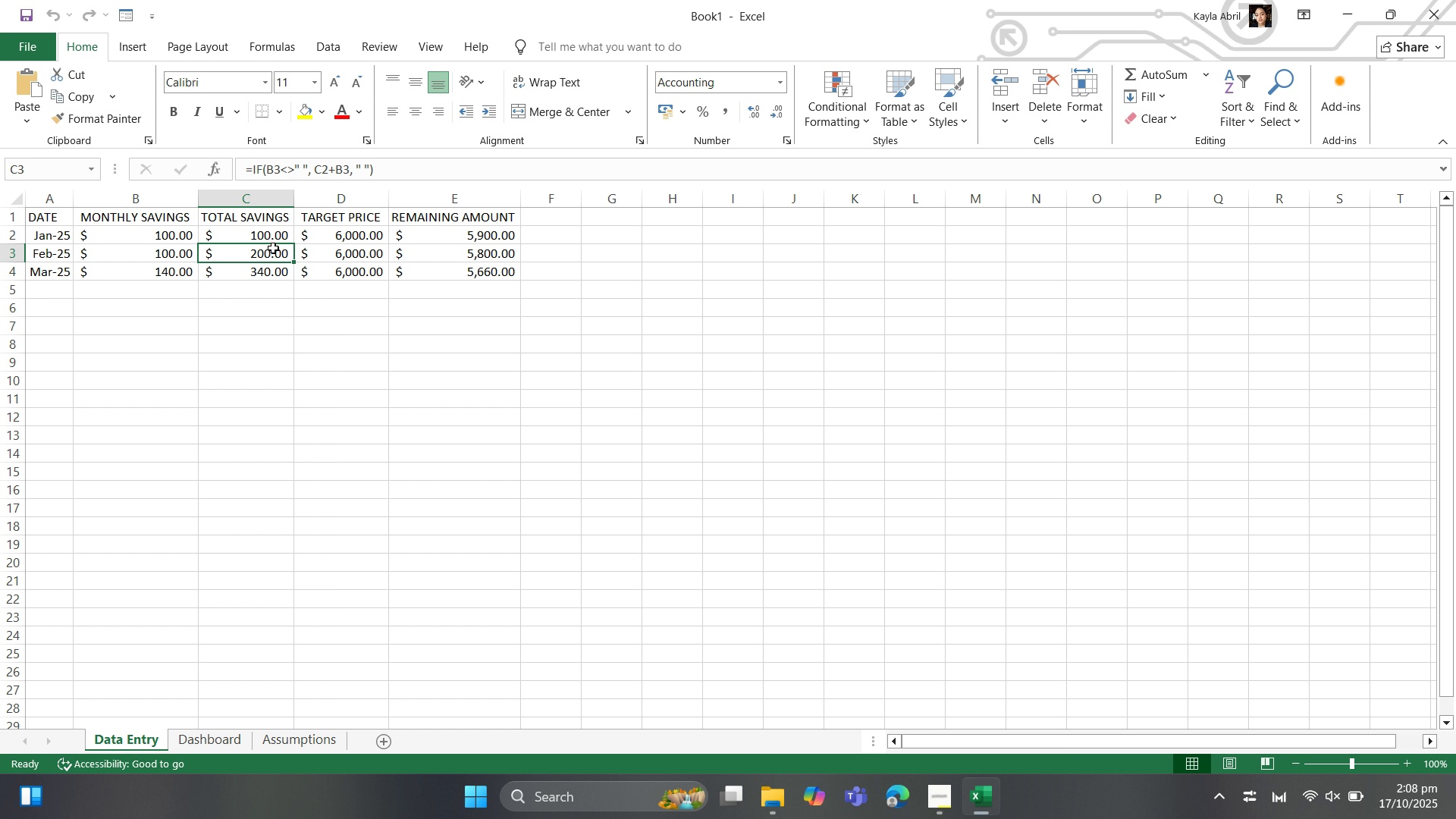 
left_click_drag(start_coordinate=[294, 261], to_coordinate=[268, 551])
 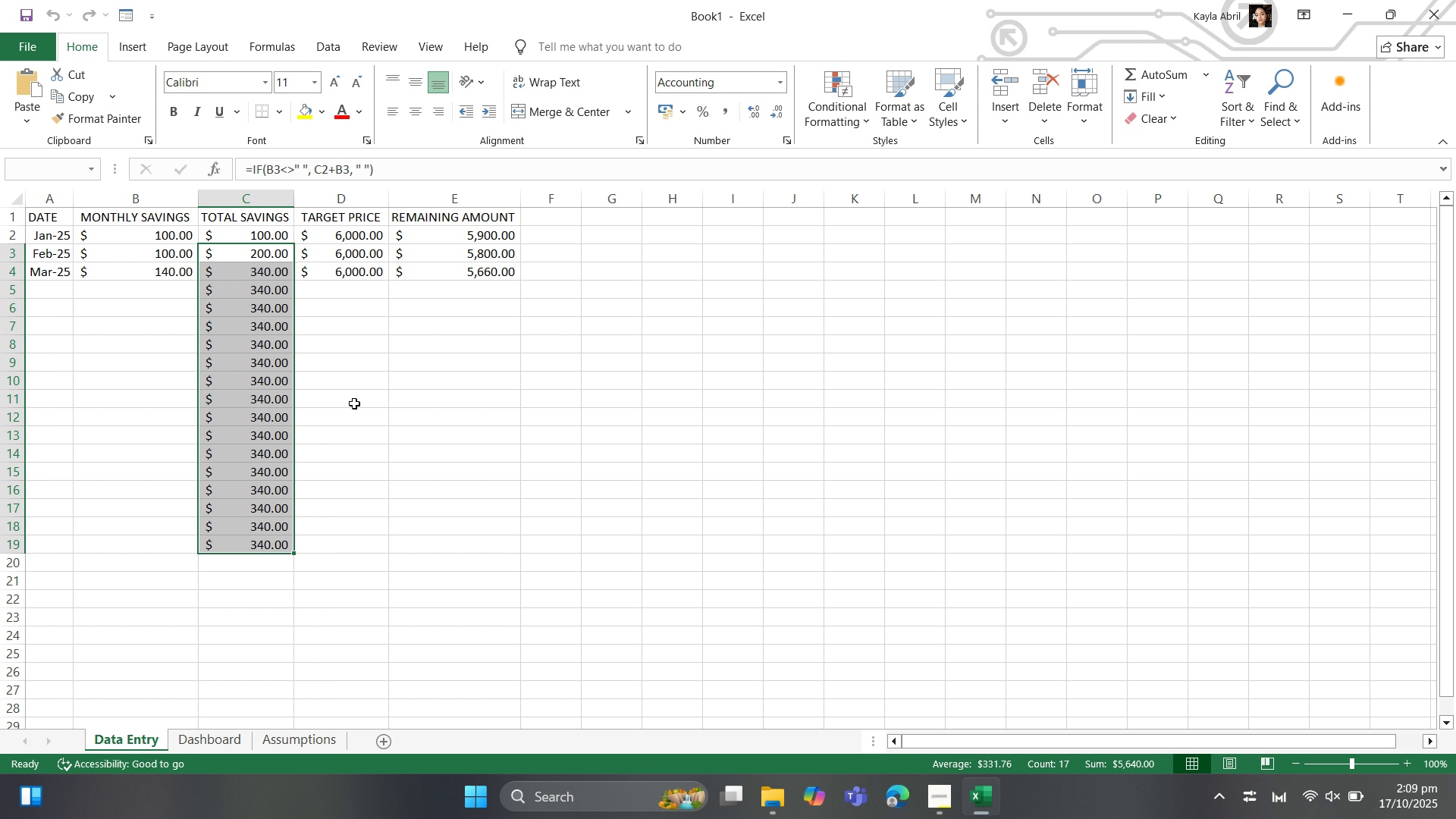 
wait(20.61)
 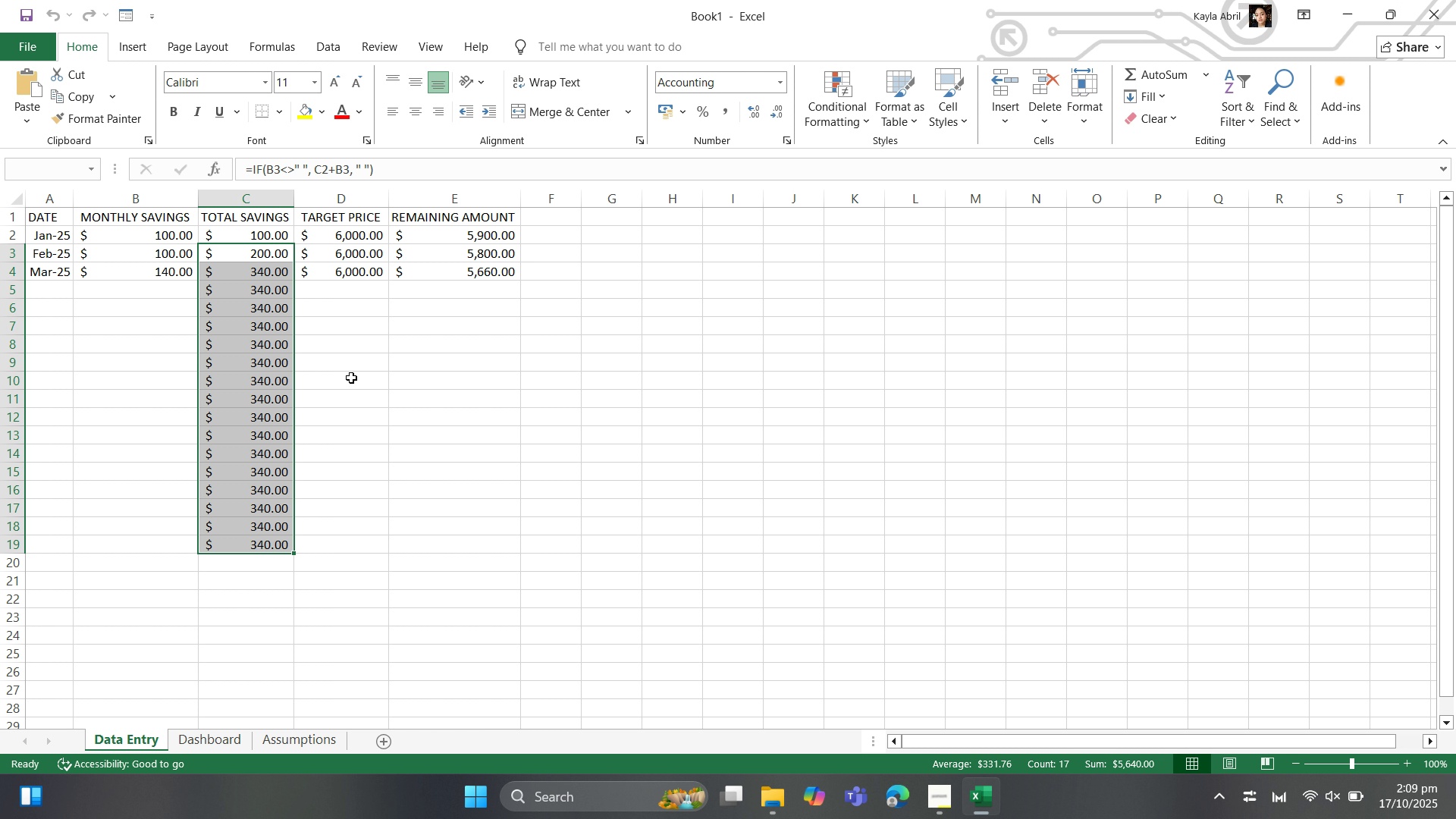 
key(Control+Z)
 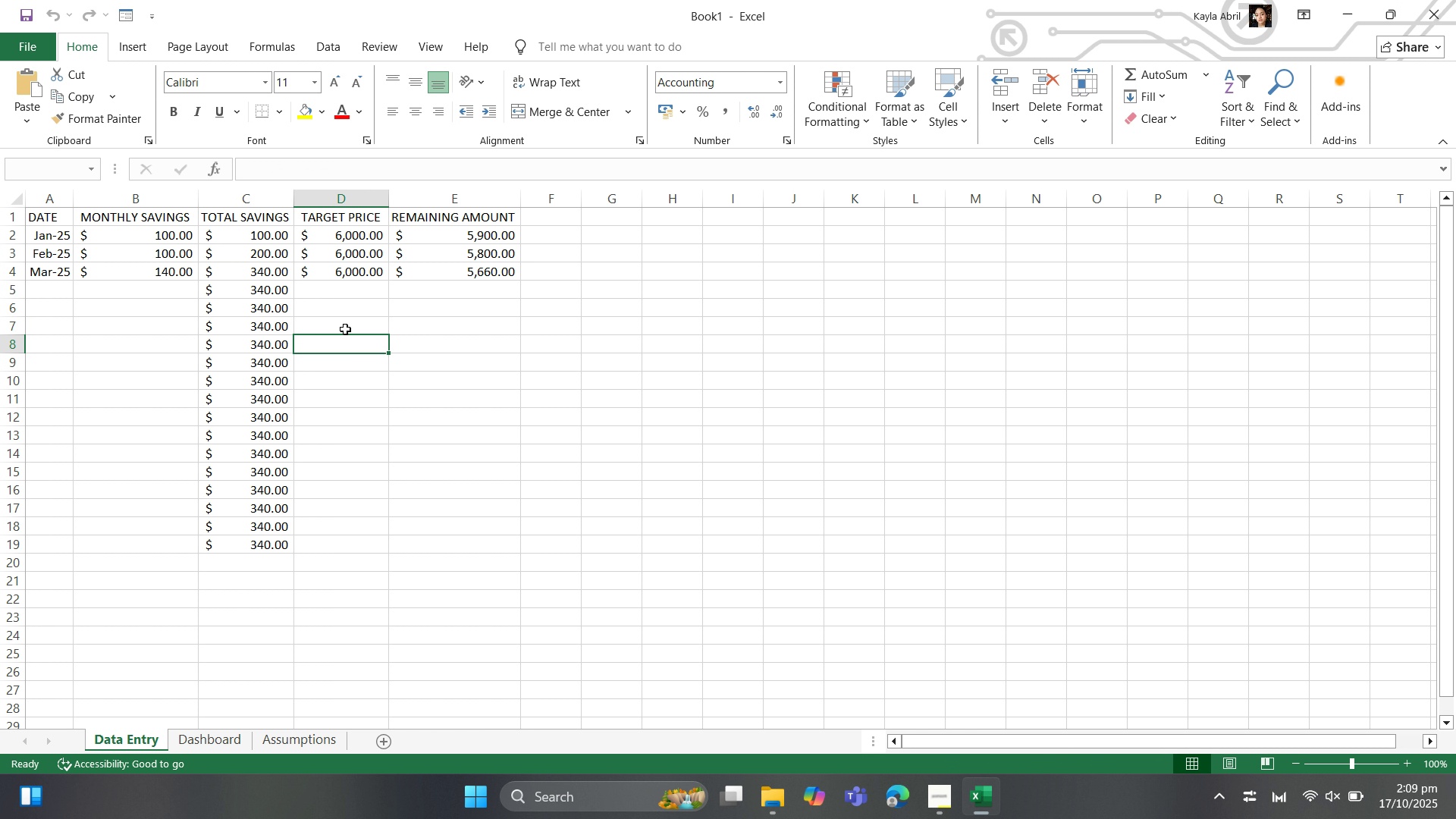 
key(Control+Z)
 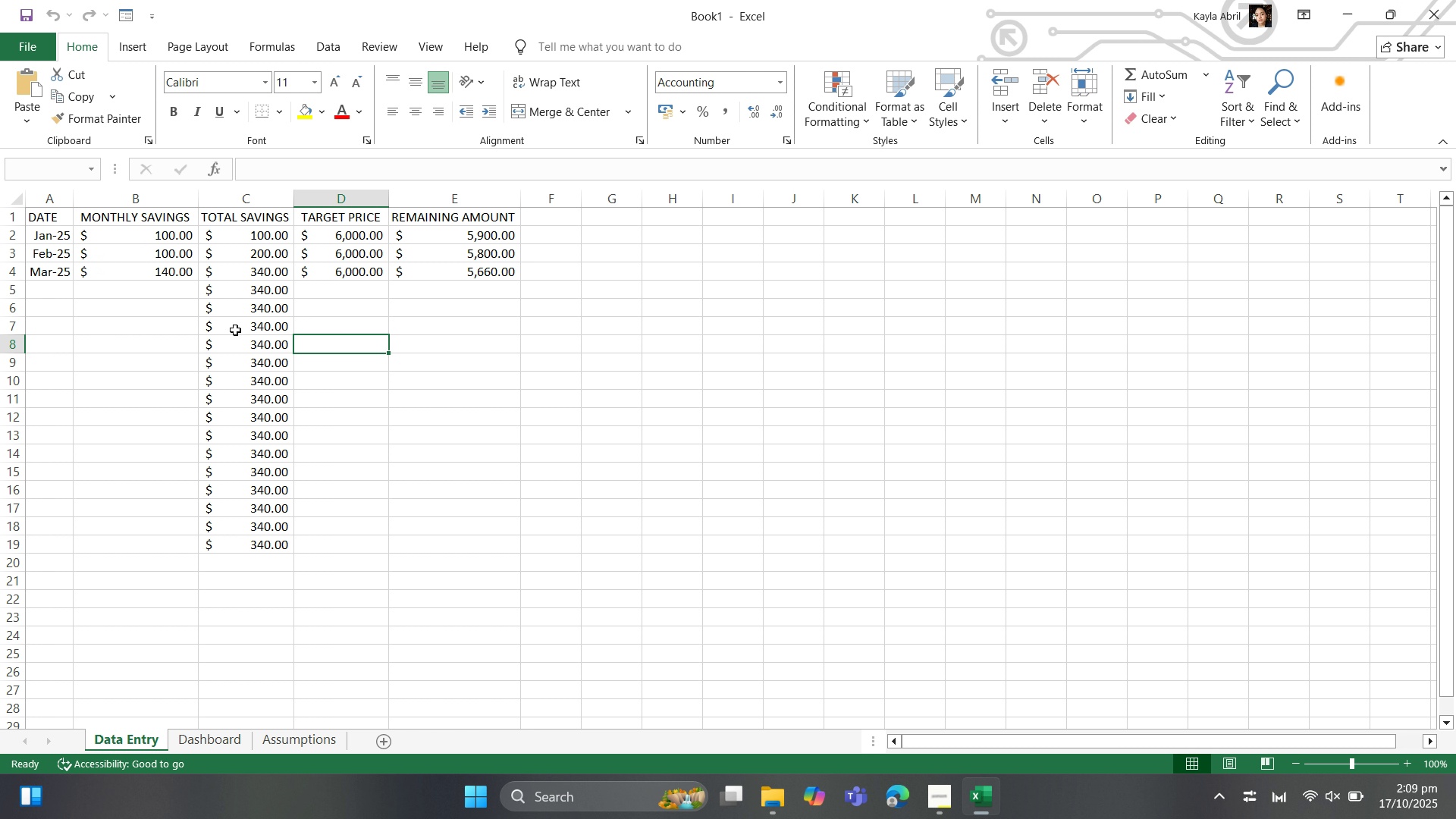 
left_click_drag(start_coordinate=[275, 292], to_coordinate=[231, 543])
 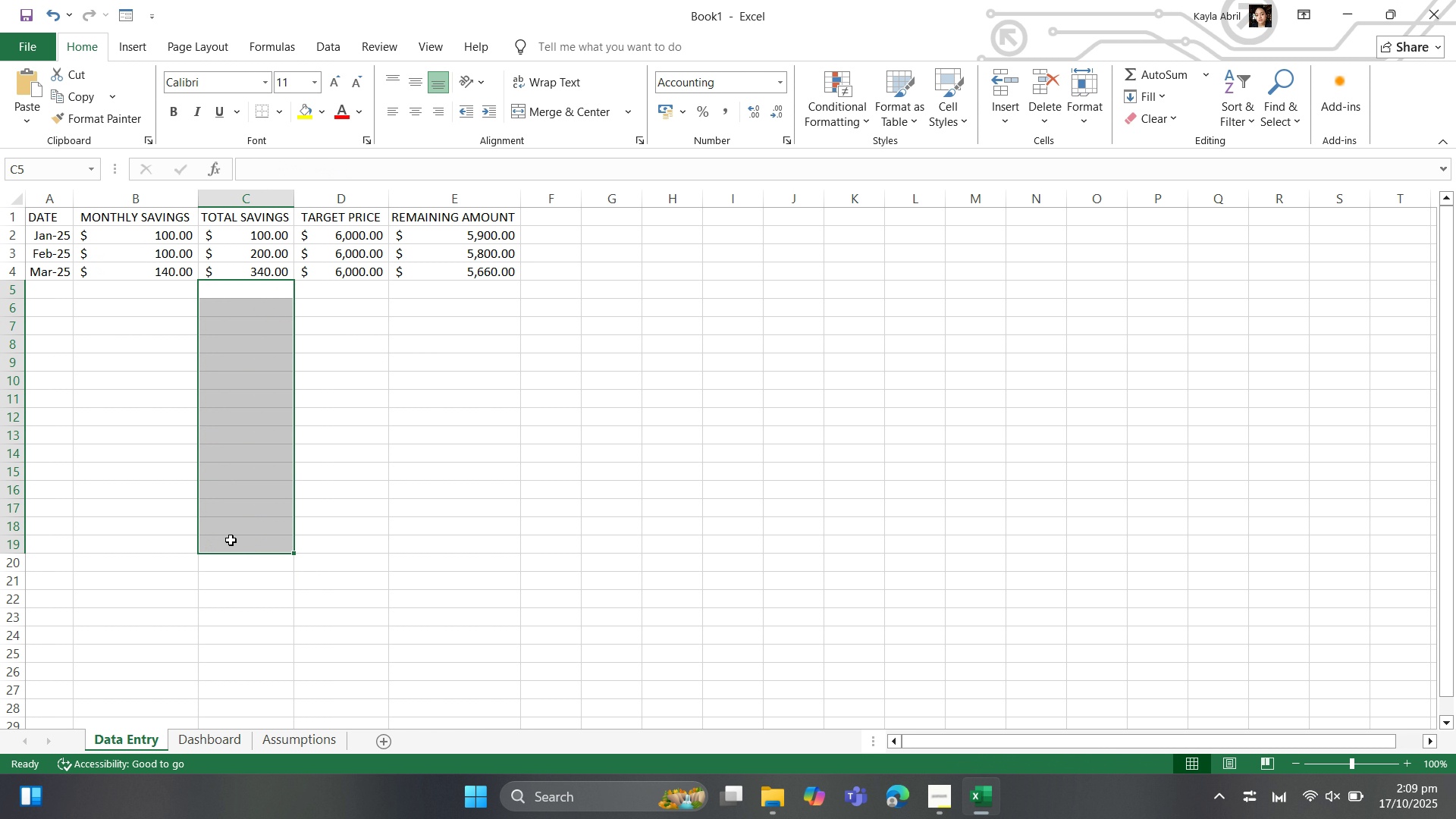 
key(Delete)
 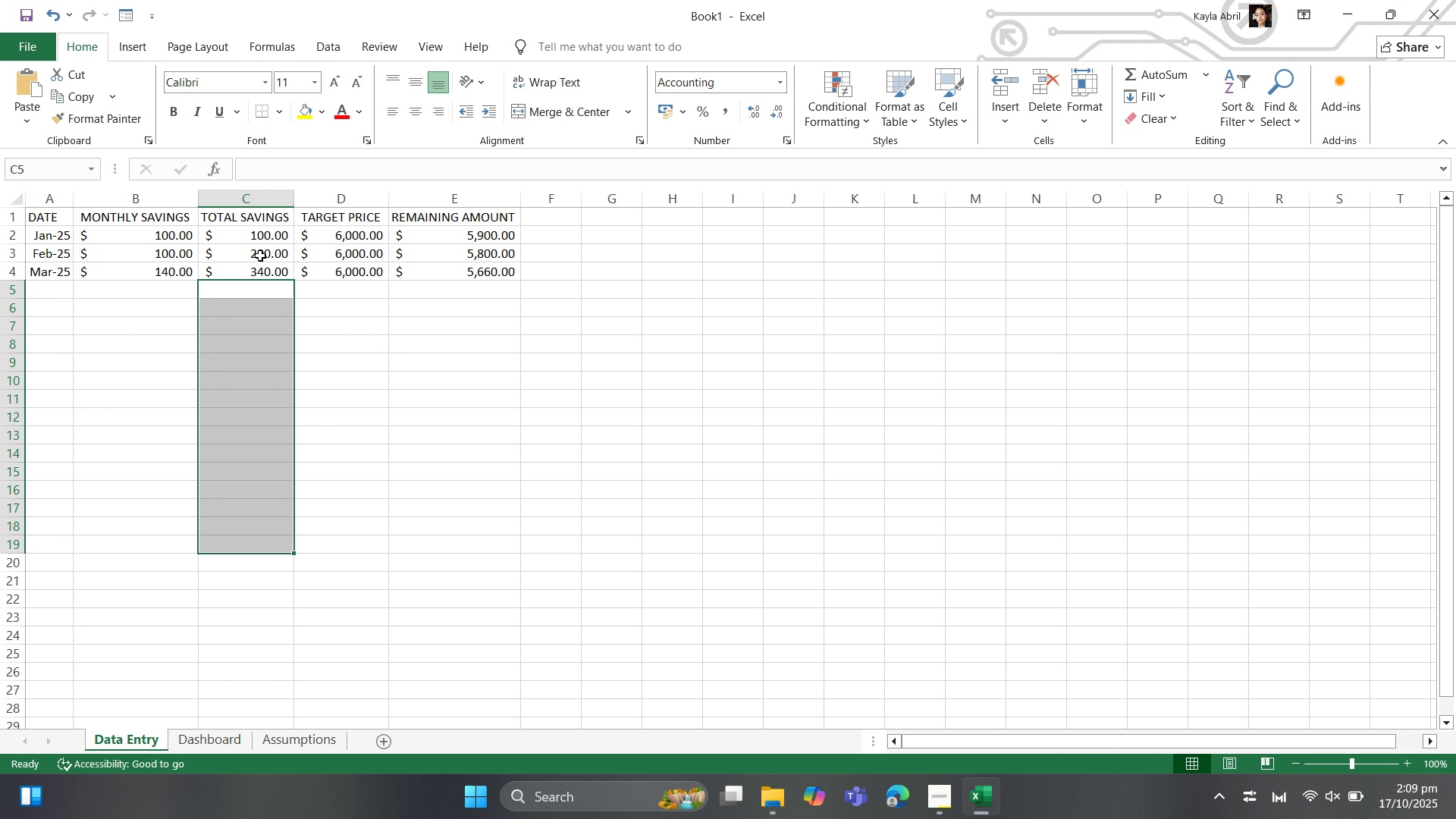 
left_click([260, 256])
 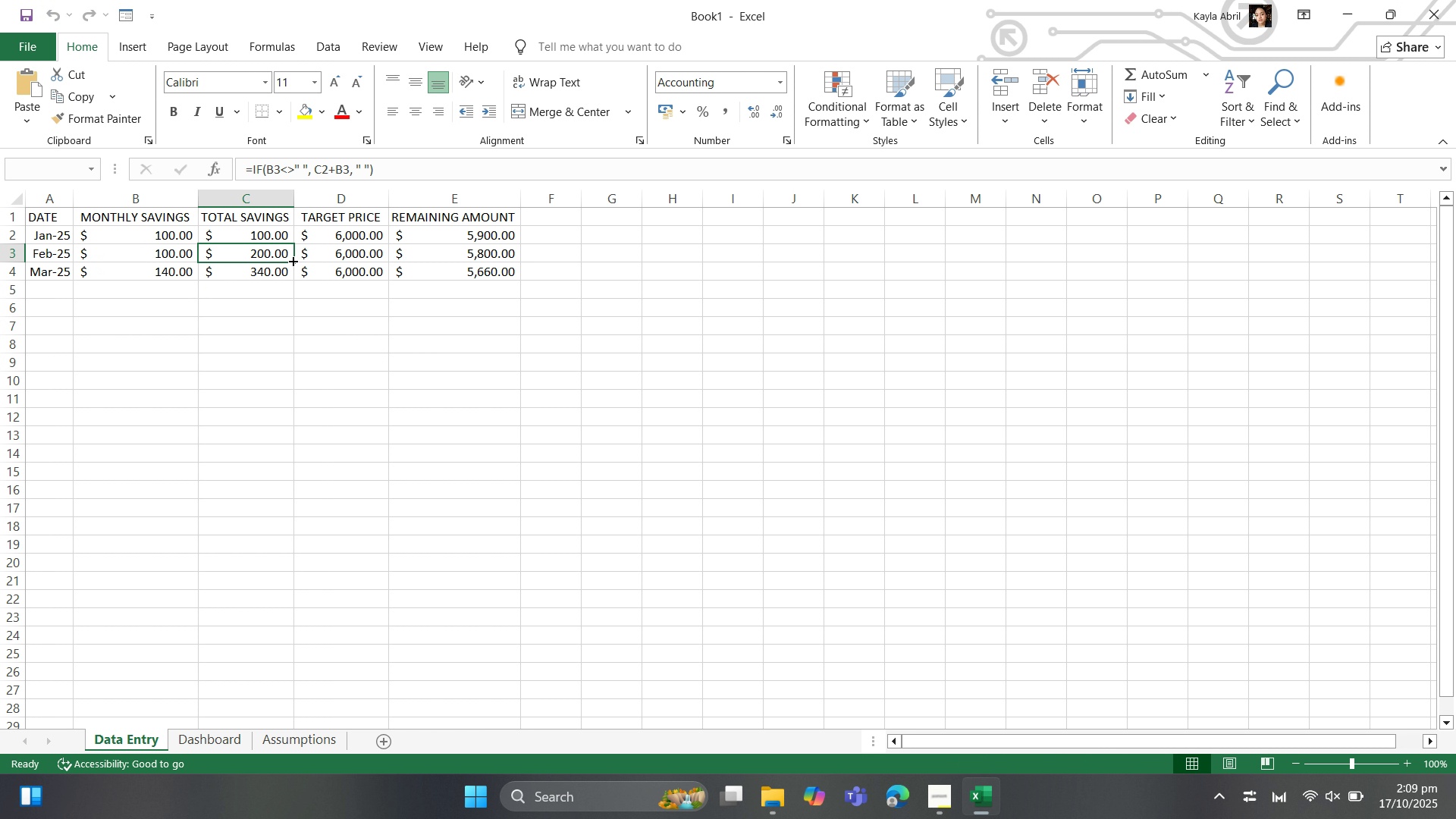 
left_click_drag(start_coordinate=[292, 260], to_coordinate=[290, 277])
 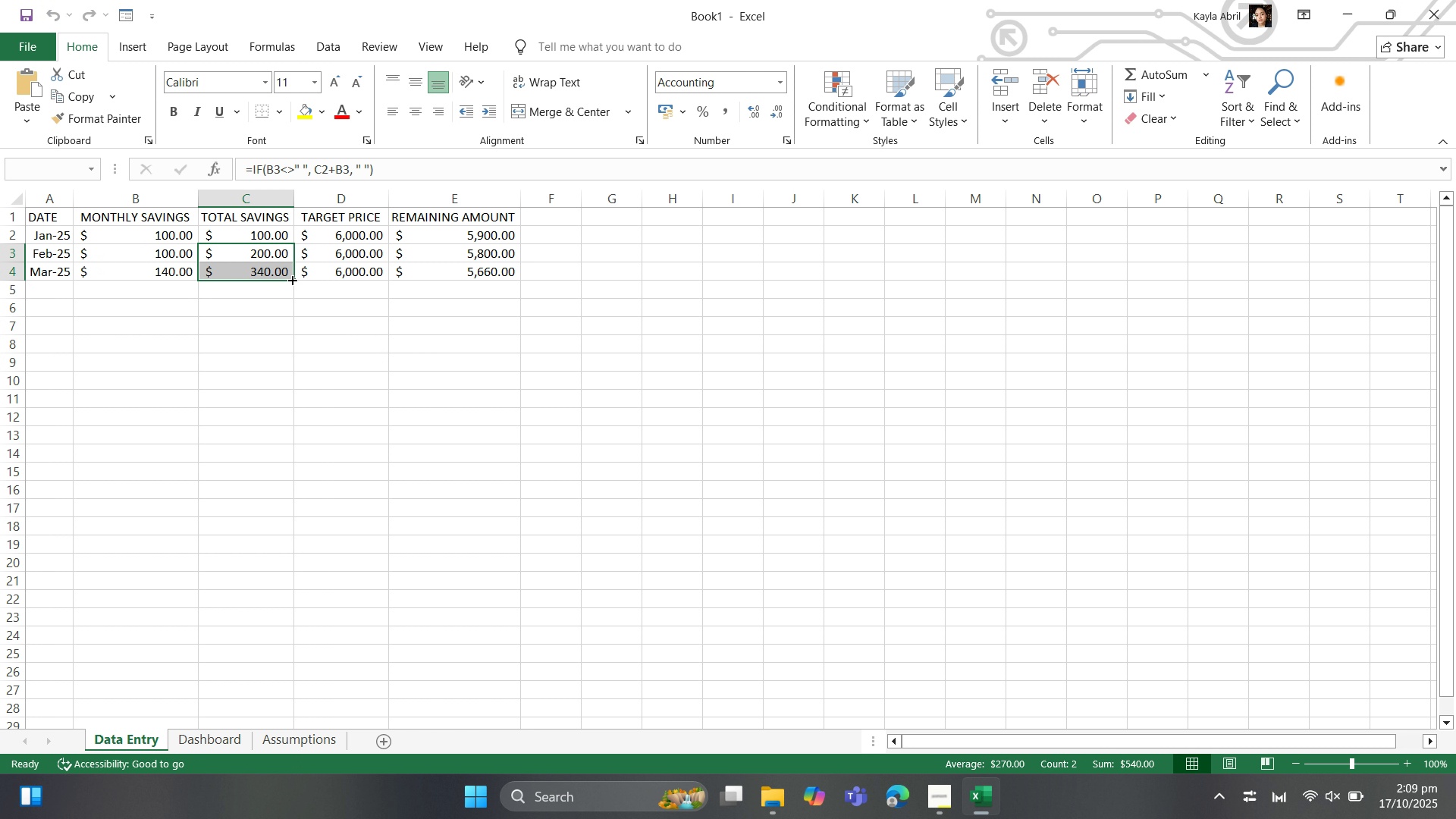 
left_click_drag(start_coordinate=[291, 279], to_coordinate=[293, 304])
 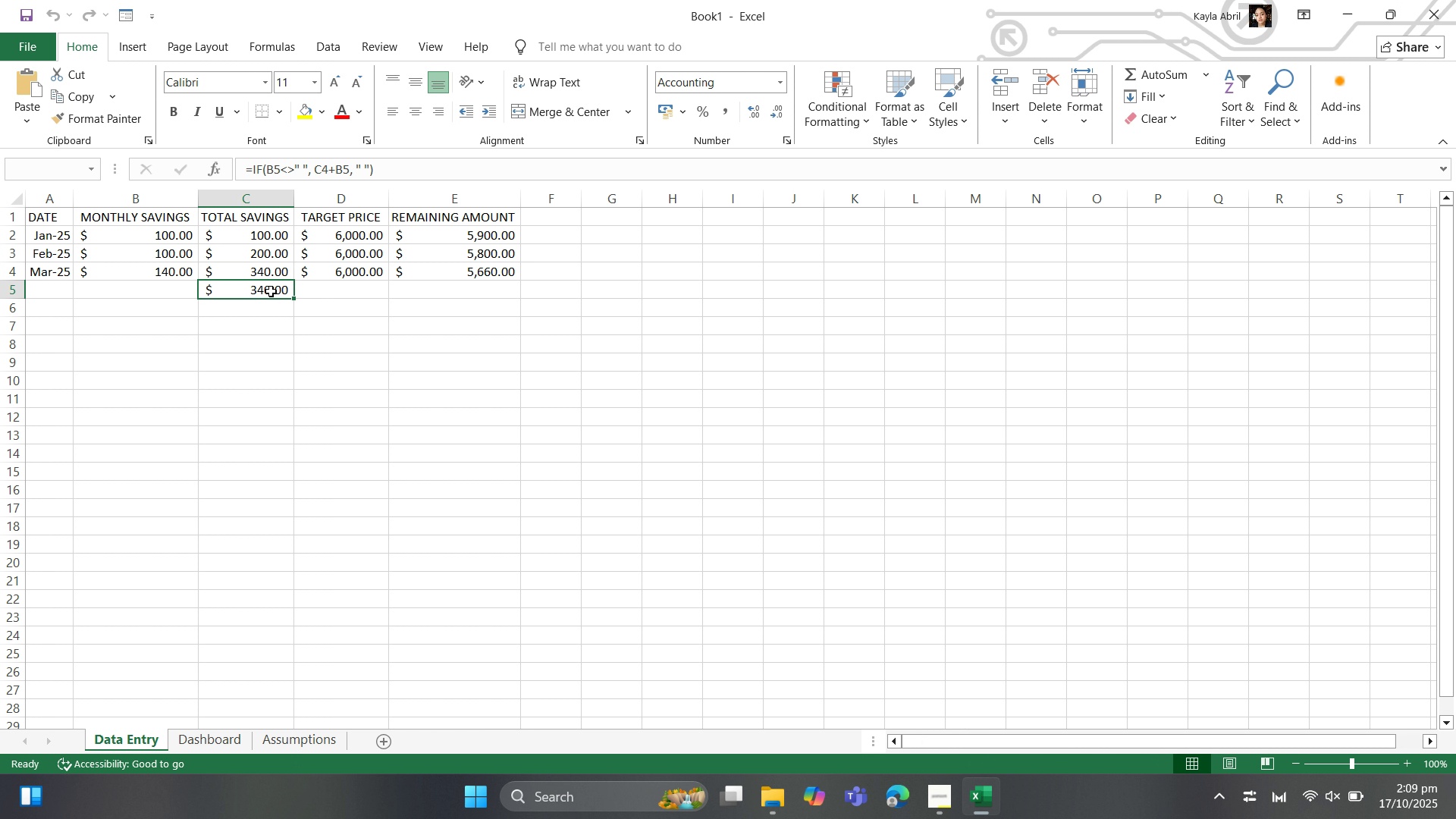 
wait(12.88)
 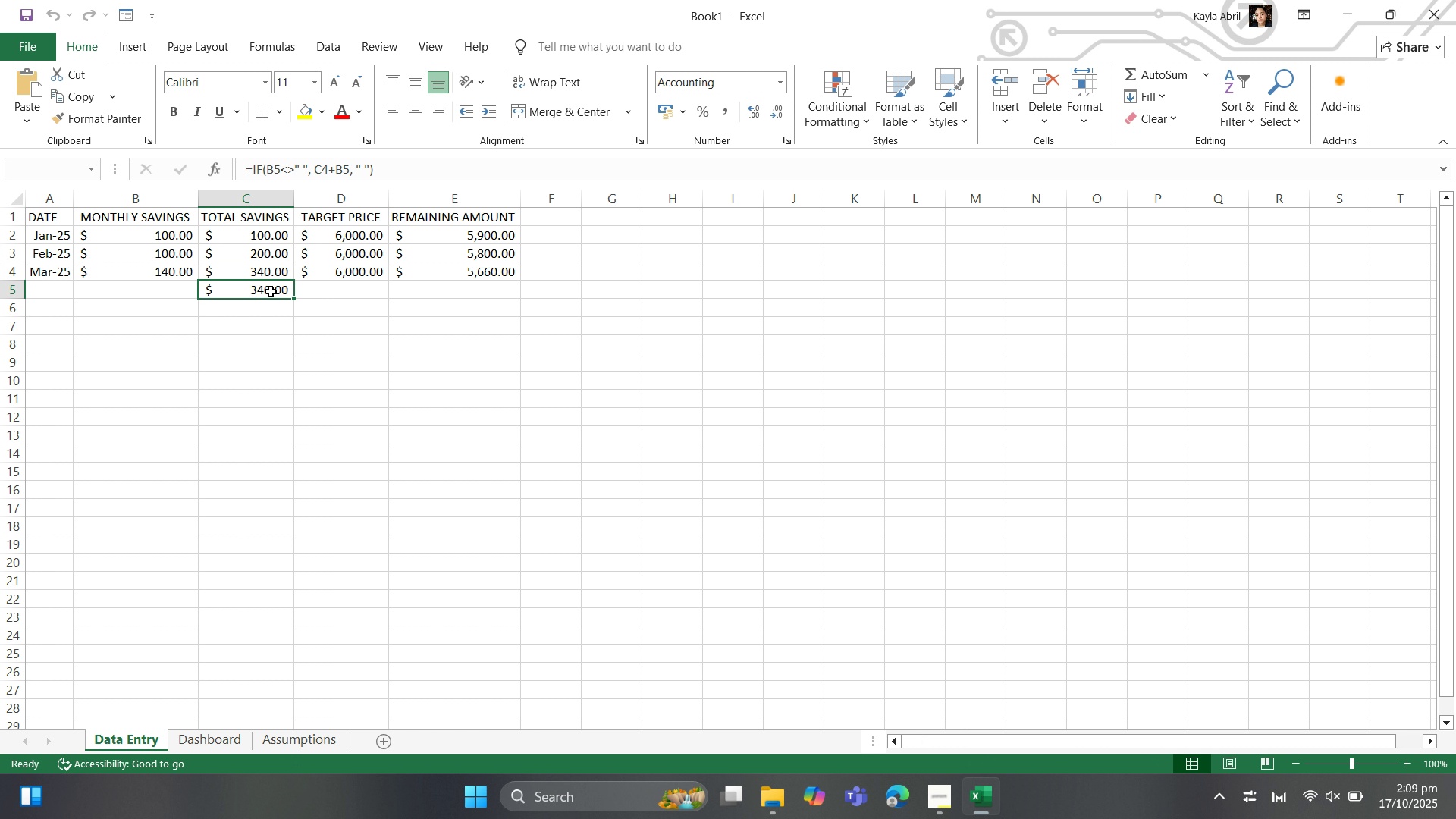 
left_click([239, 272])
 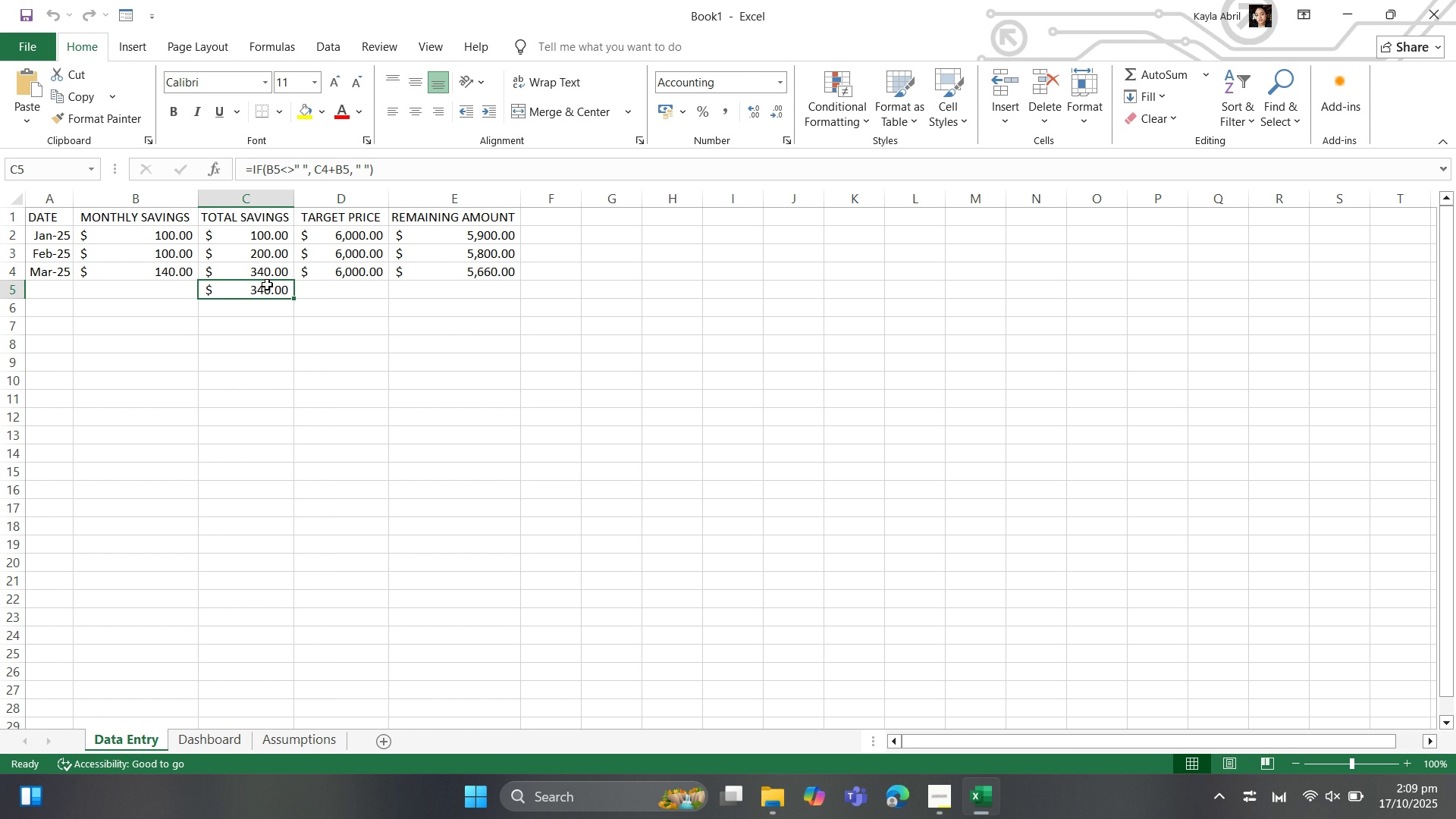 
left_click([267, 284])
 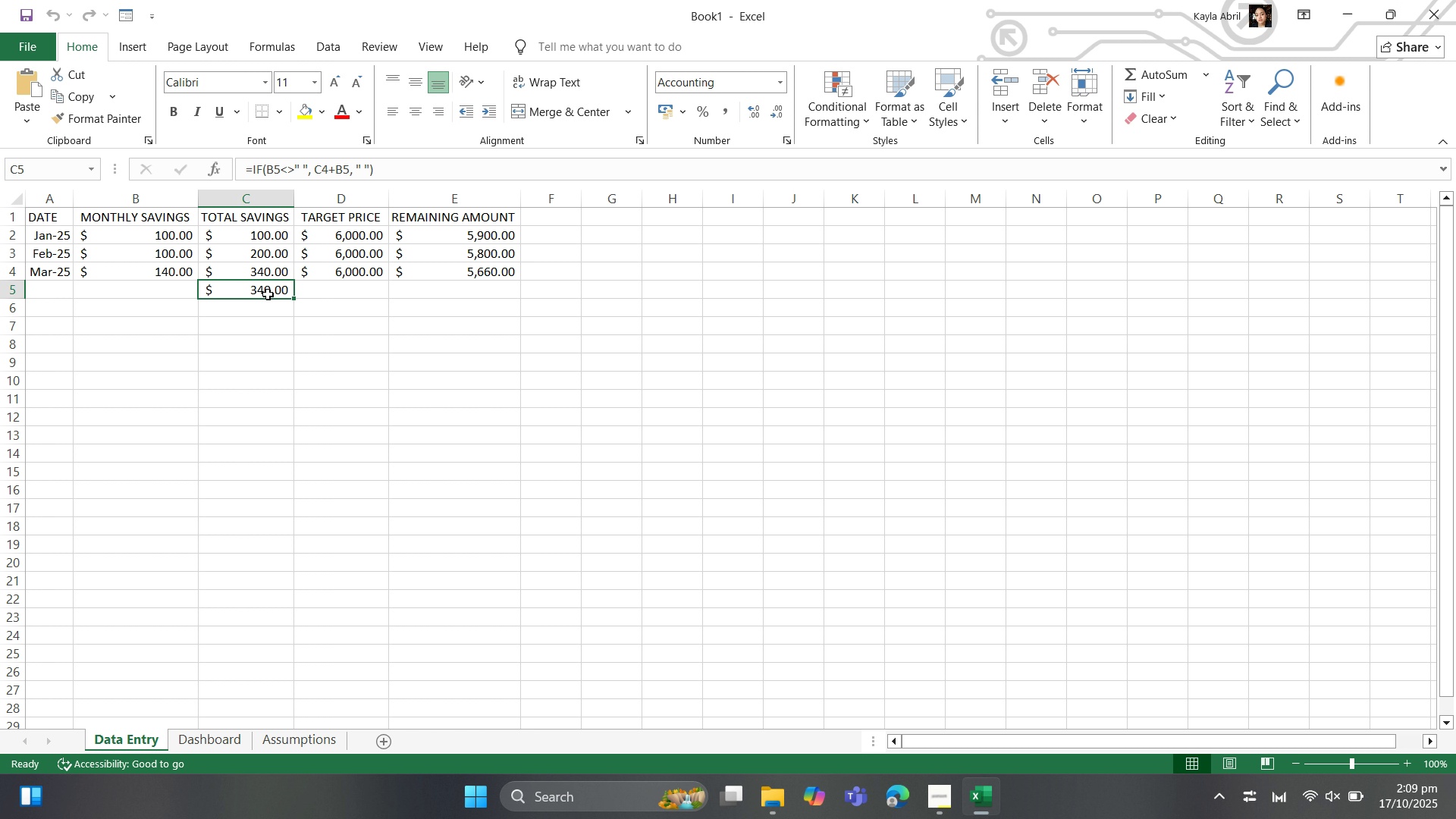 
left_click([268, 294])
 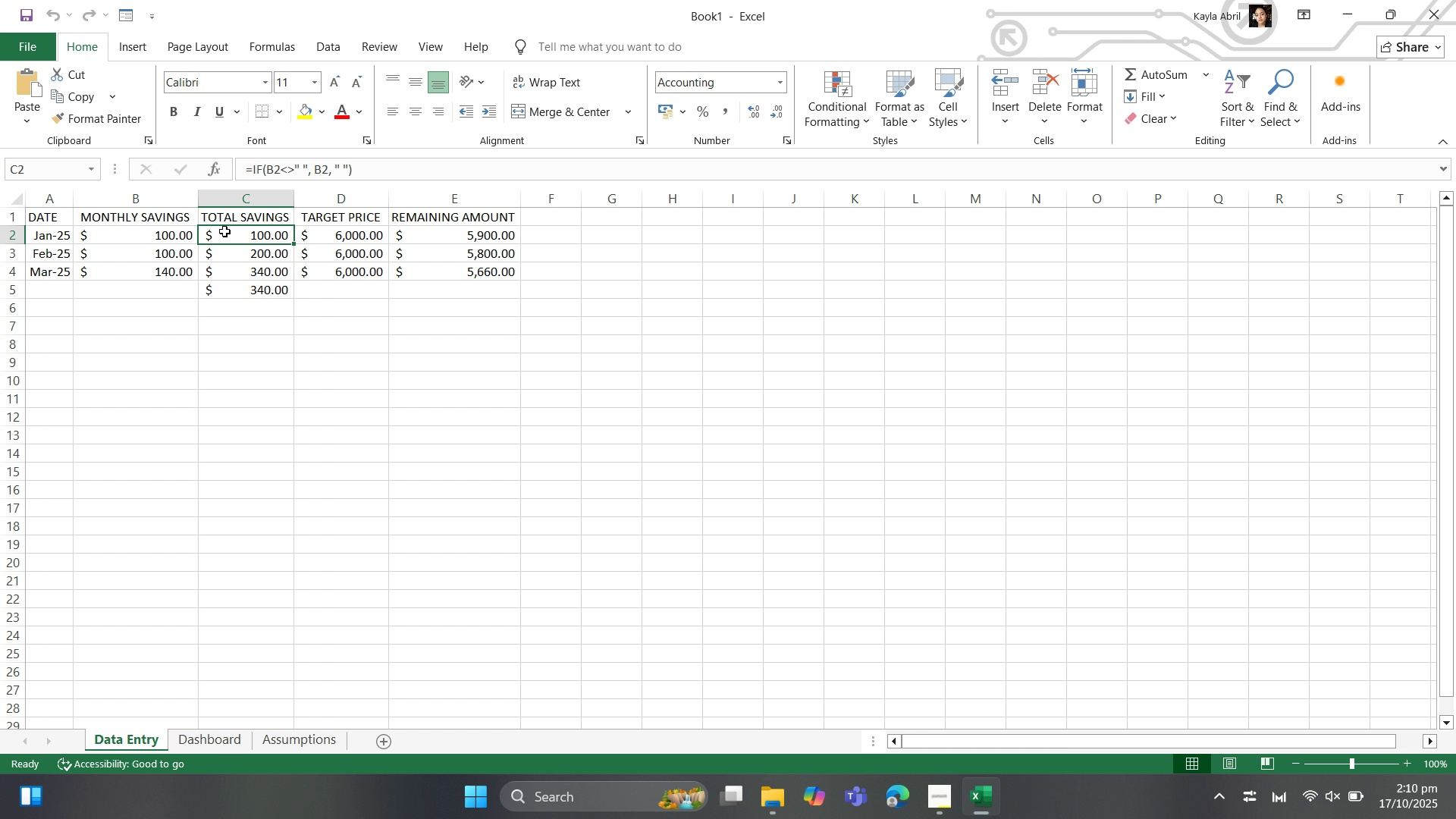 
wait(77.05)
 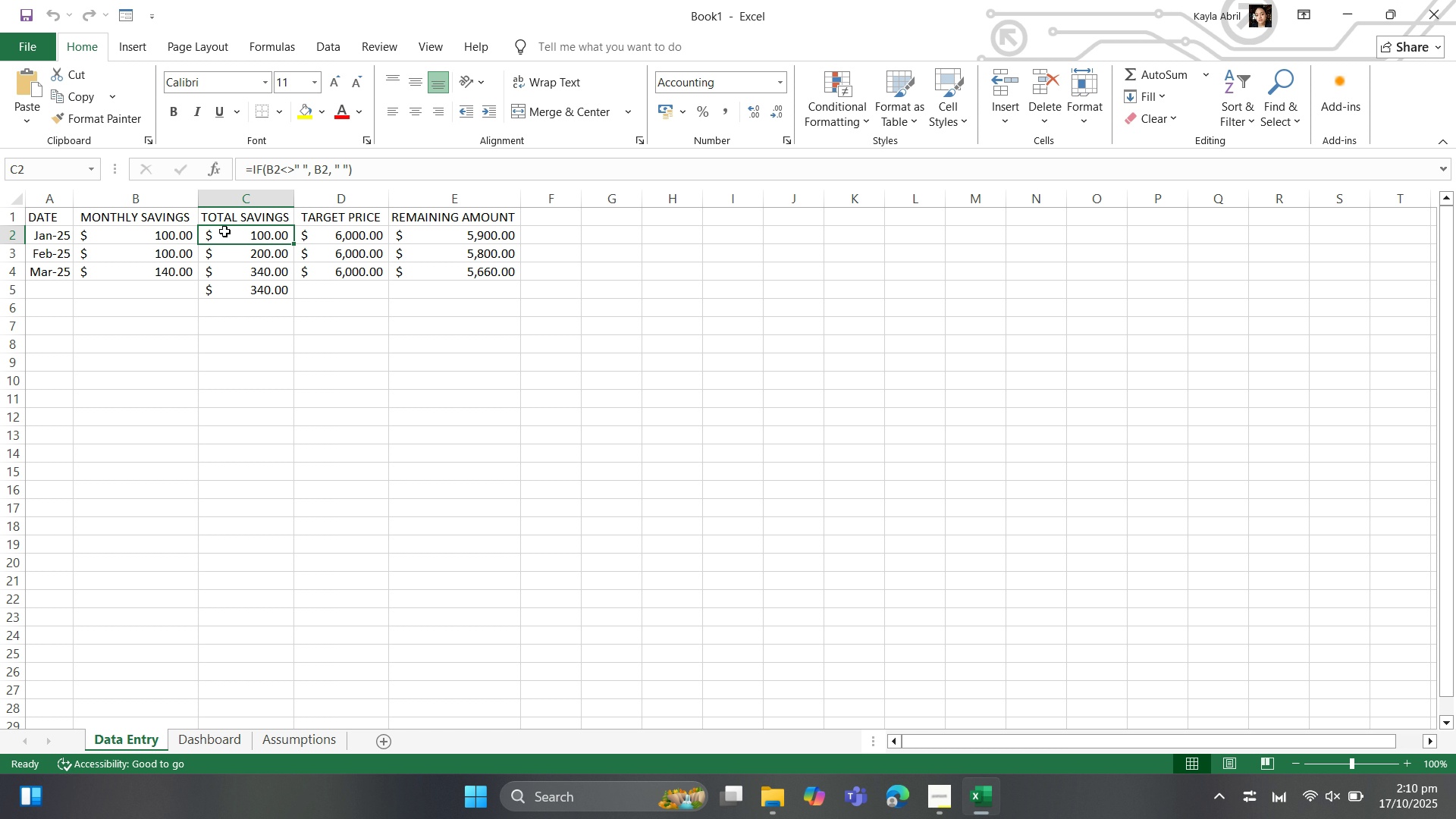 
left_click([224, 231])
 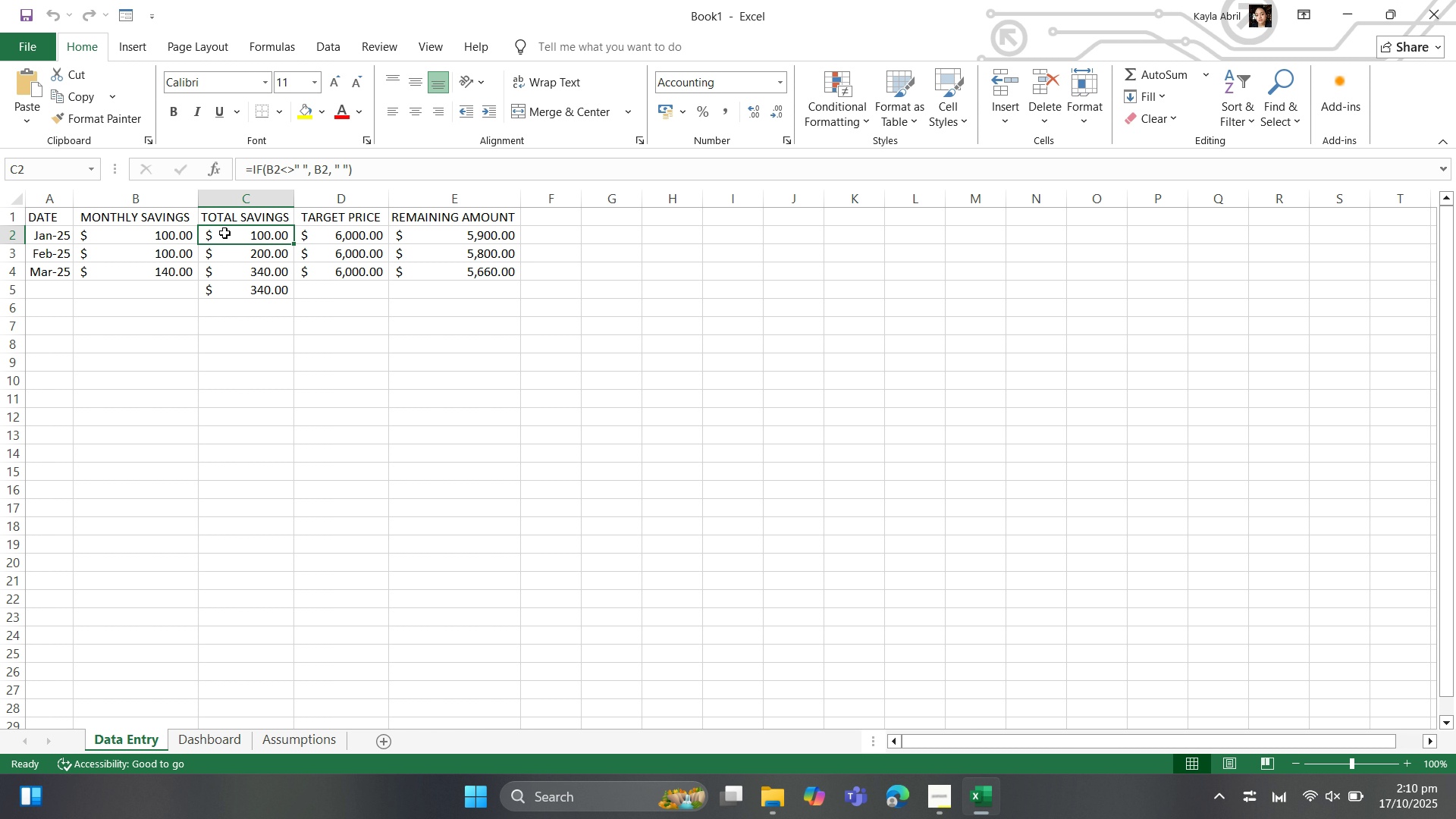 
double_click([224, 233])
 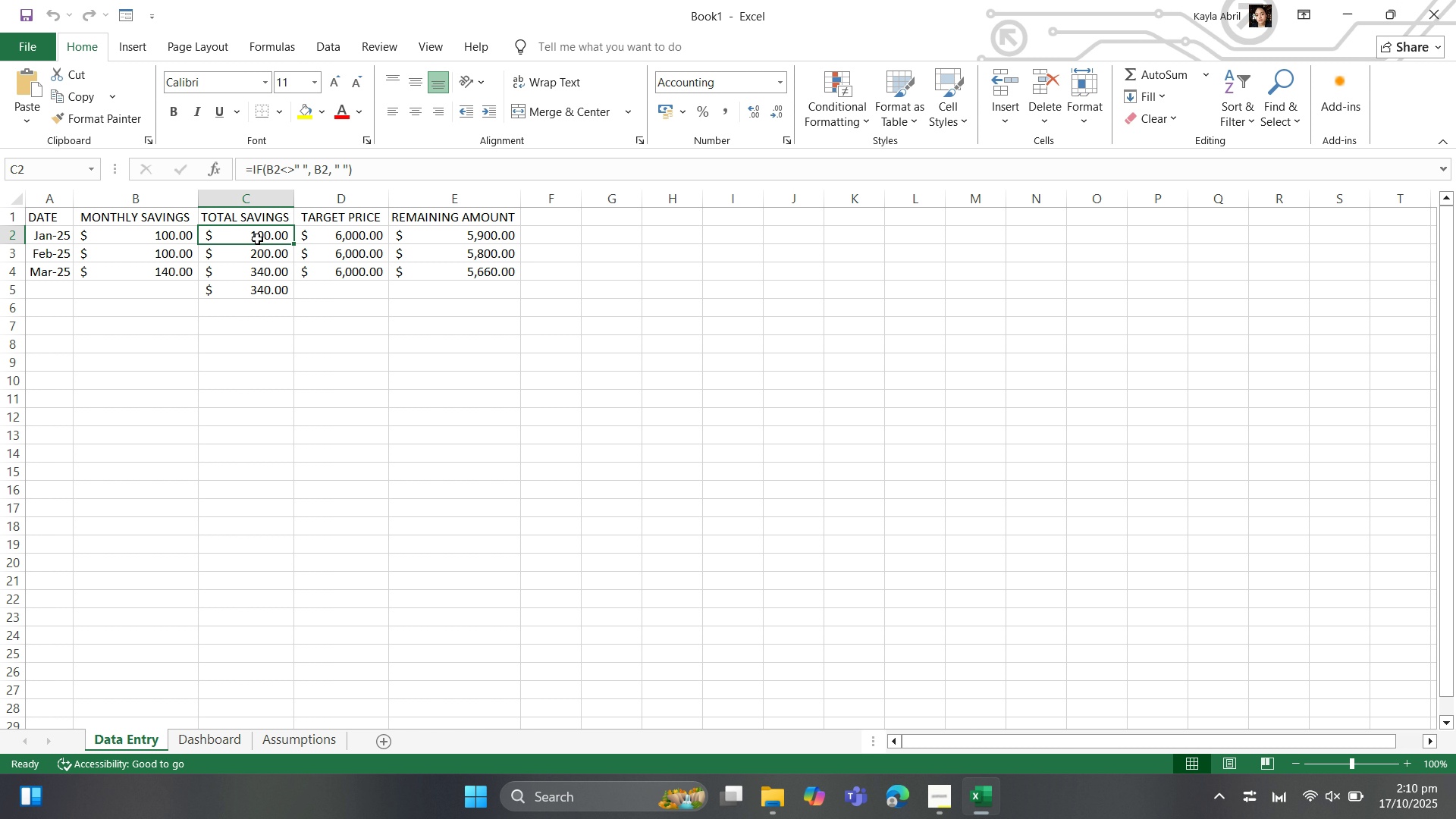 
double_click([257, 239])
 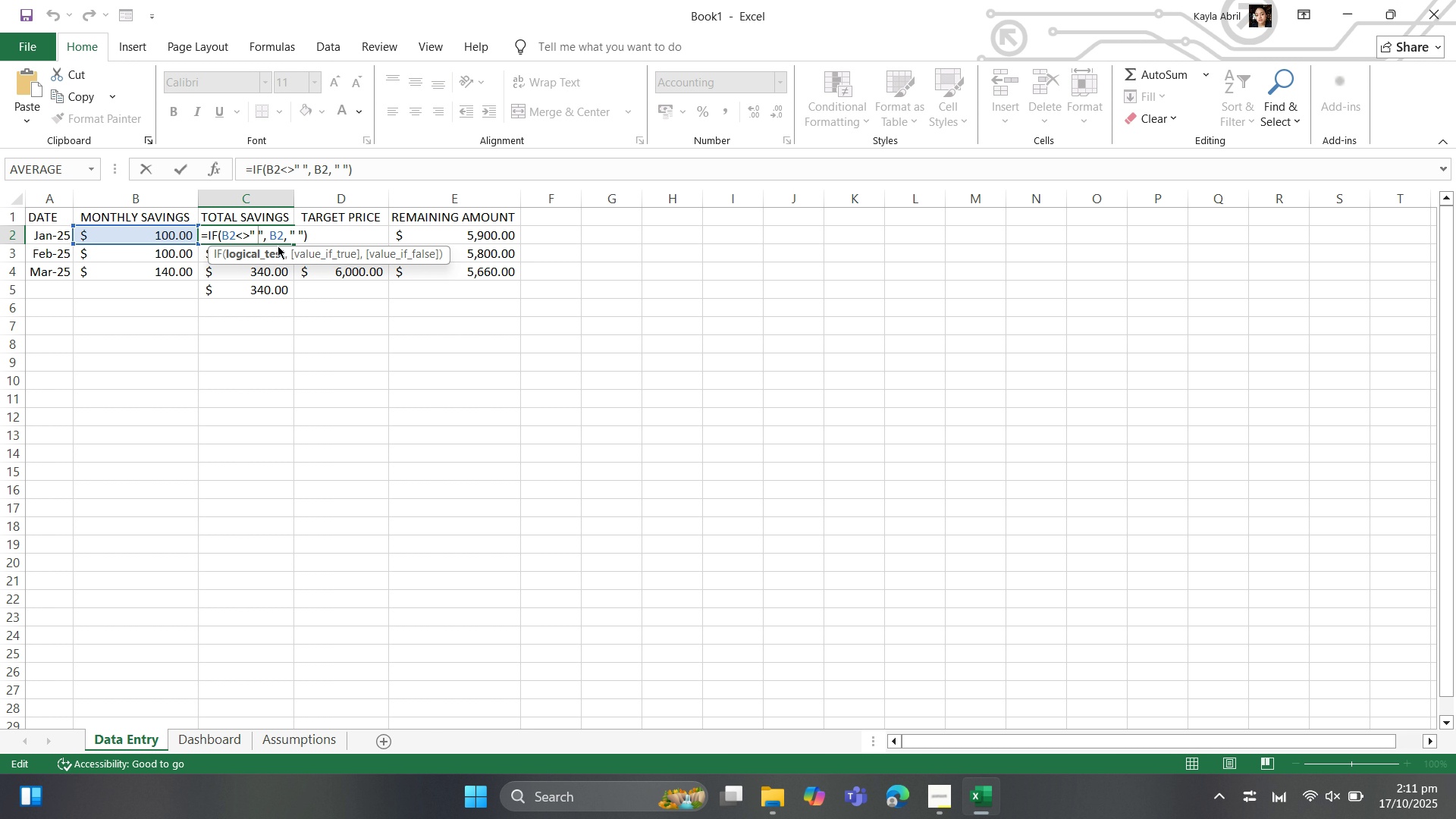 
left_click_drag(start_coordinate=[250, 243], to_coordinate=[258, 233])
 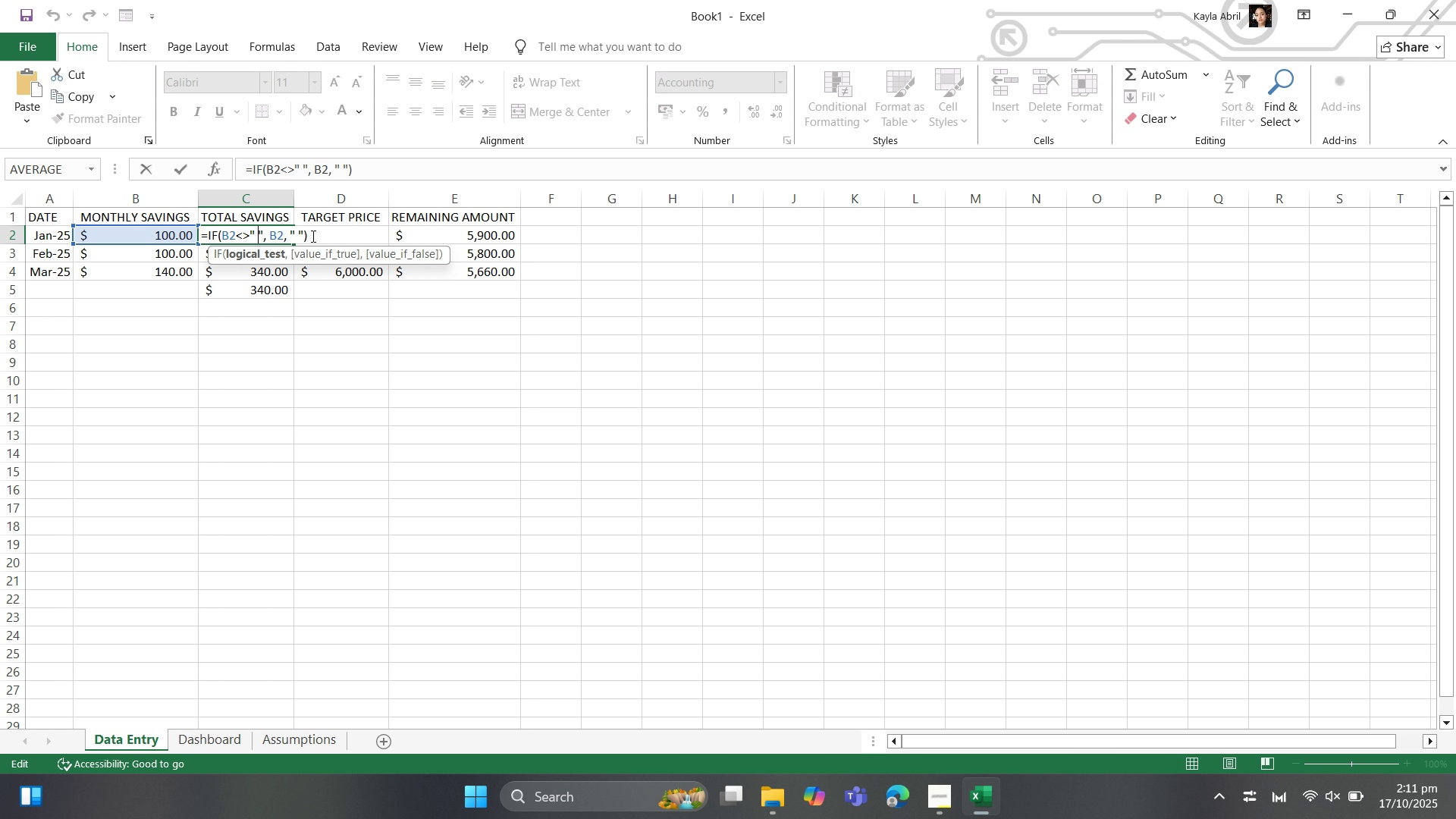 
left_click([312, 236])
 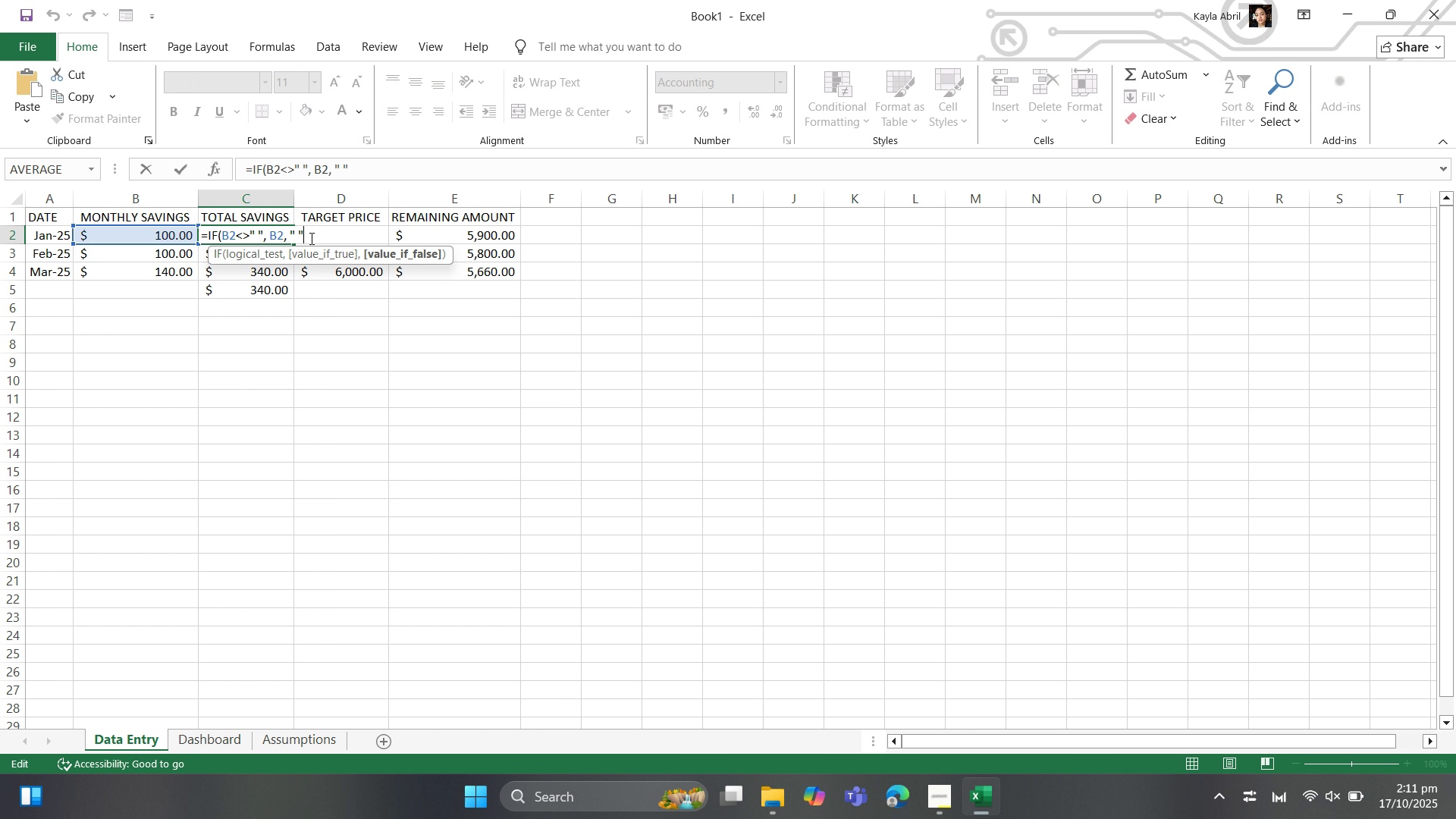 
hold_key(key=Backspace, duration=0.81)
 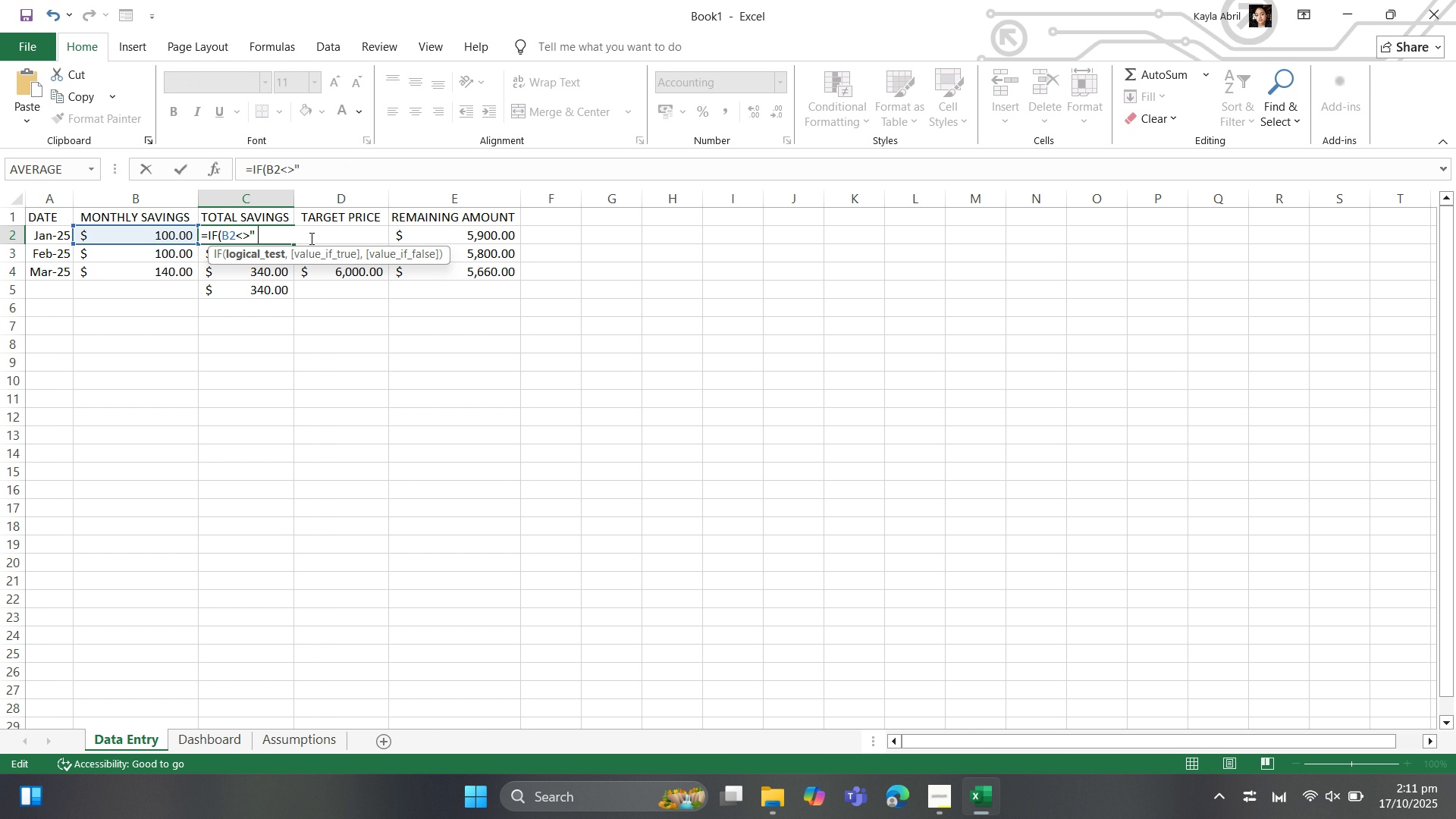 
key(Backspace)
 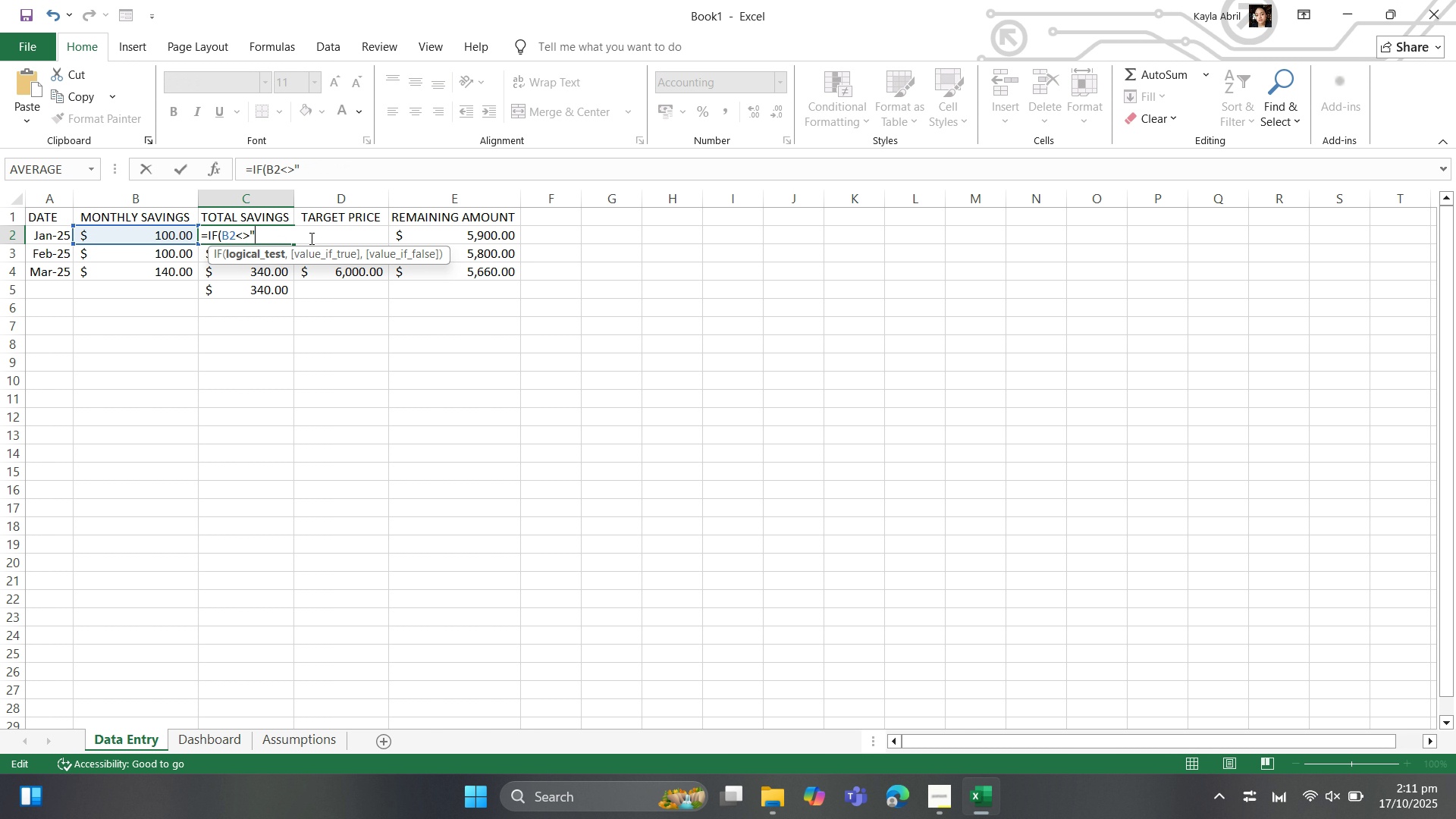 
key(Backspace)
 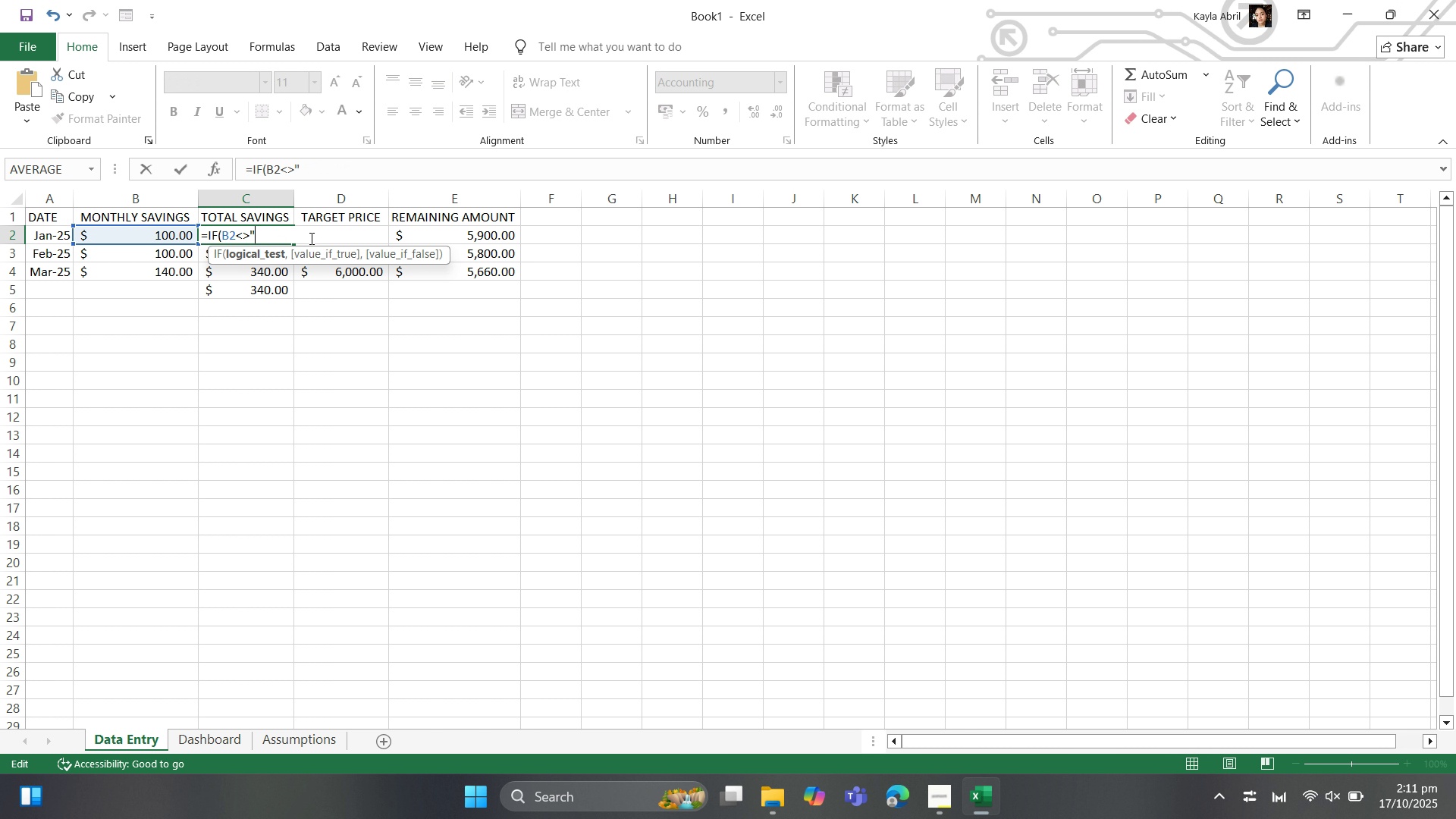 
key(Backspace)
 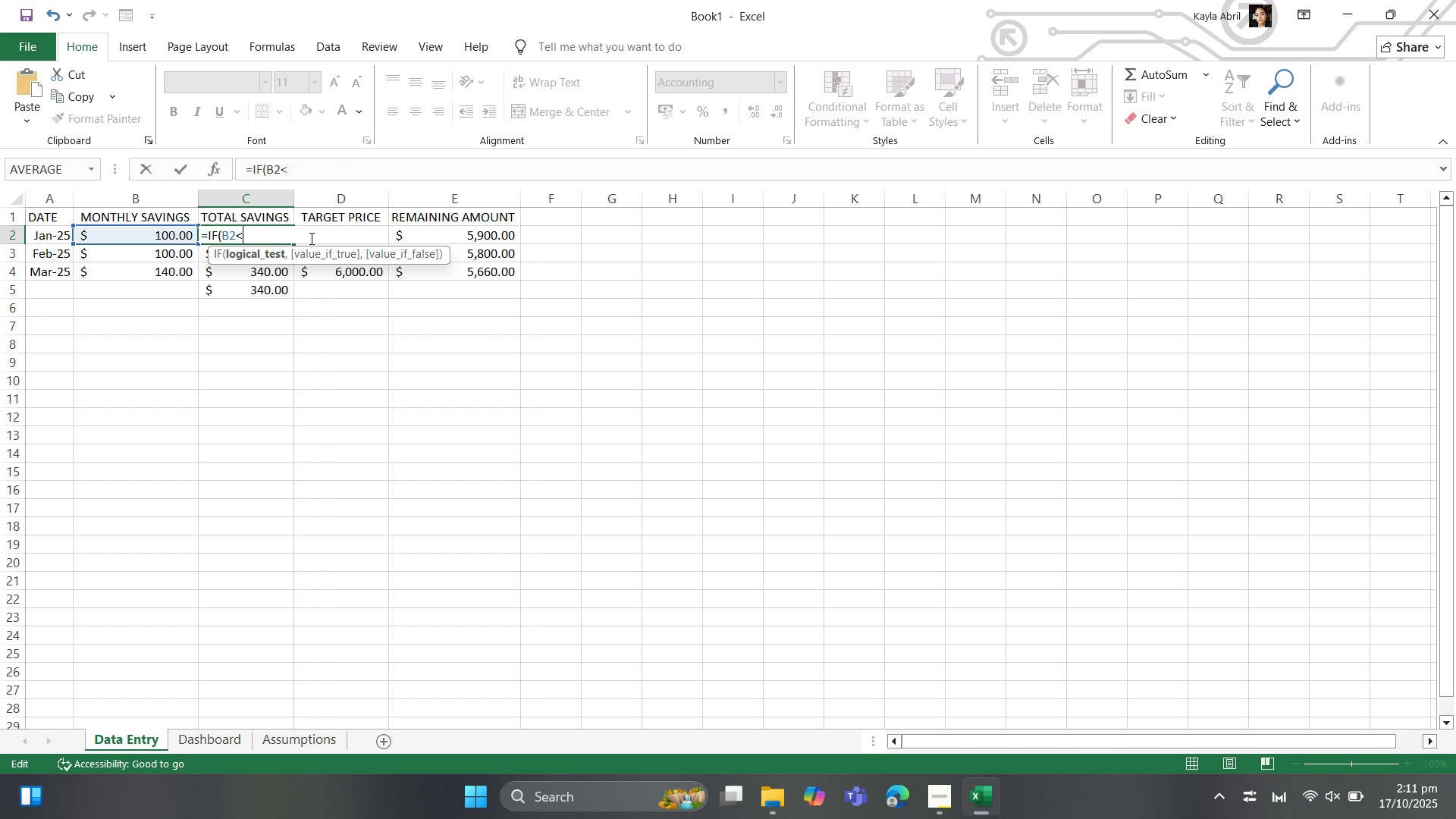 
key(Backspace)
 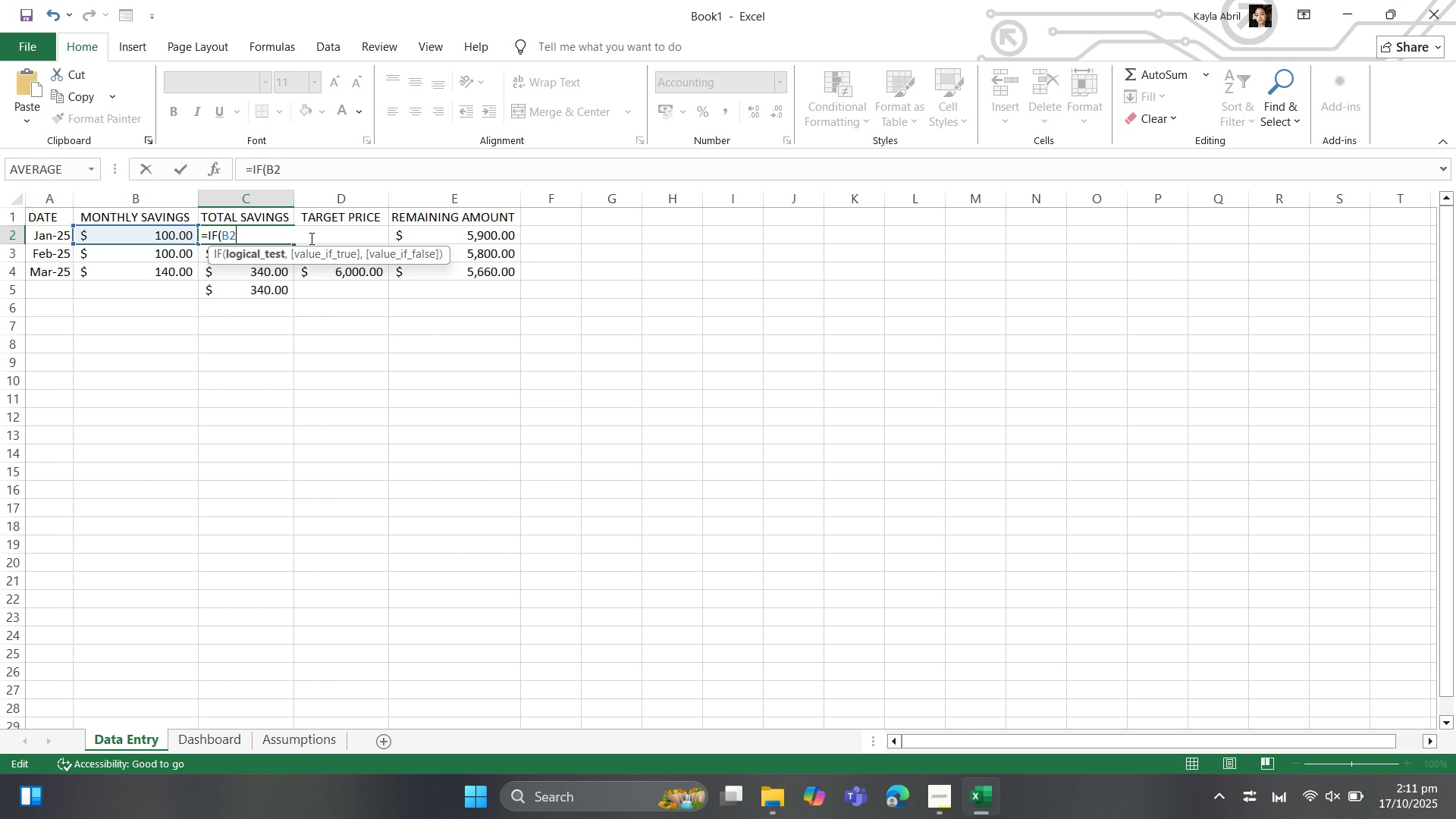 
key(Backspace)
 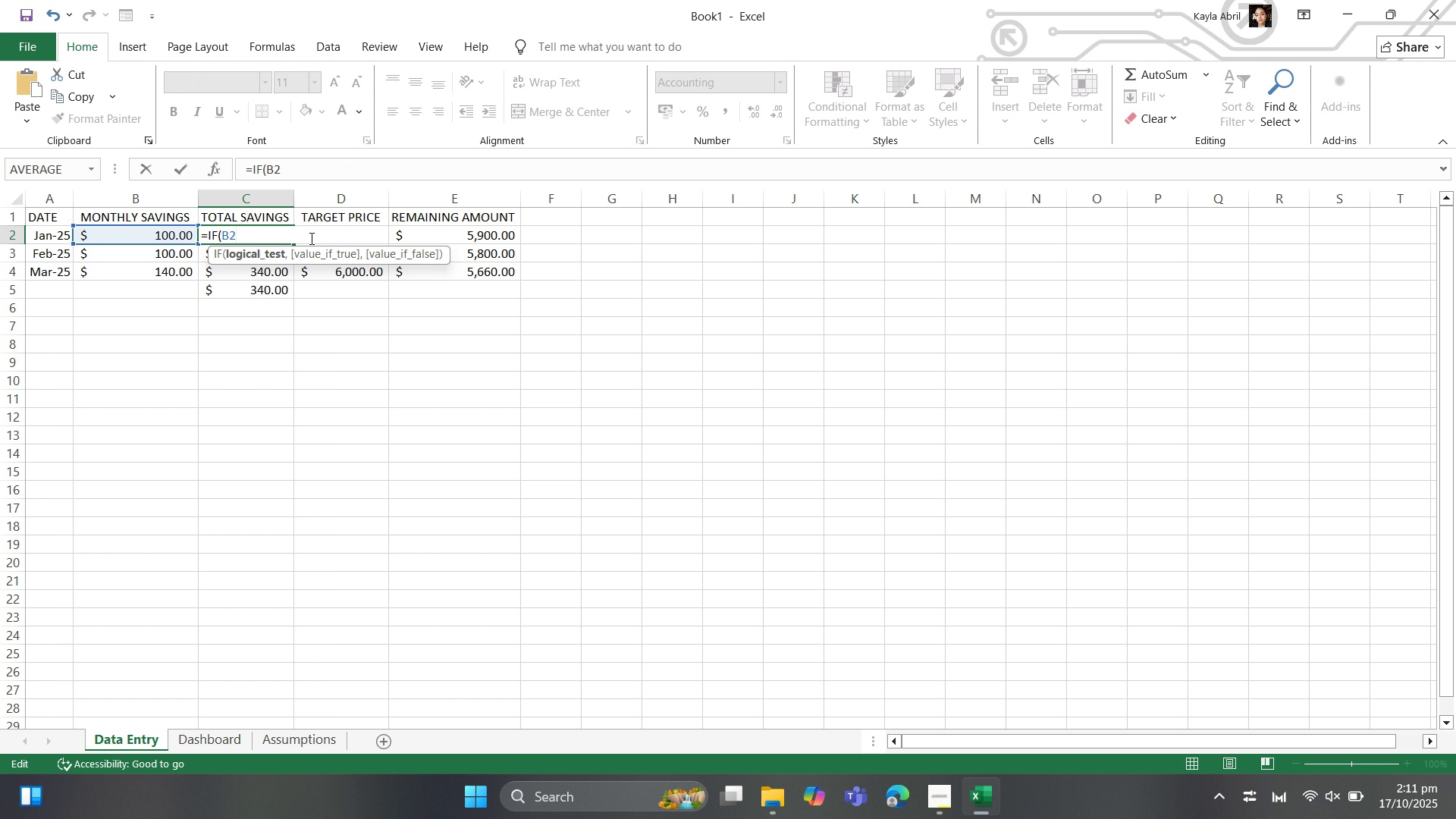 
key(Shift+ShiftLeft)
 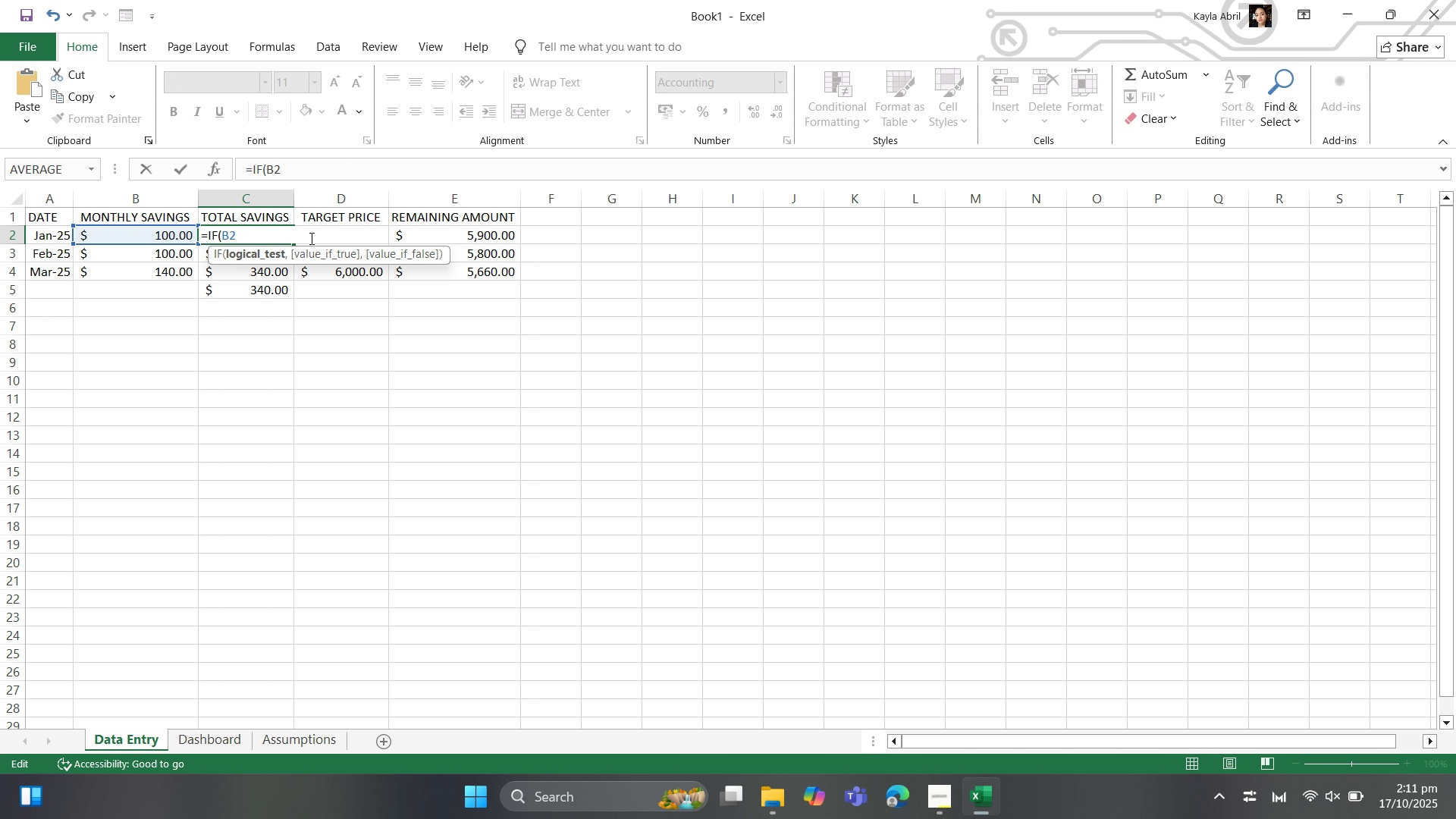 
key(Equal)
 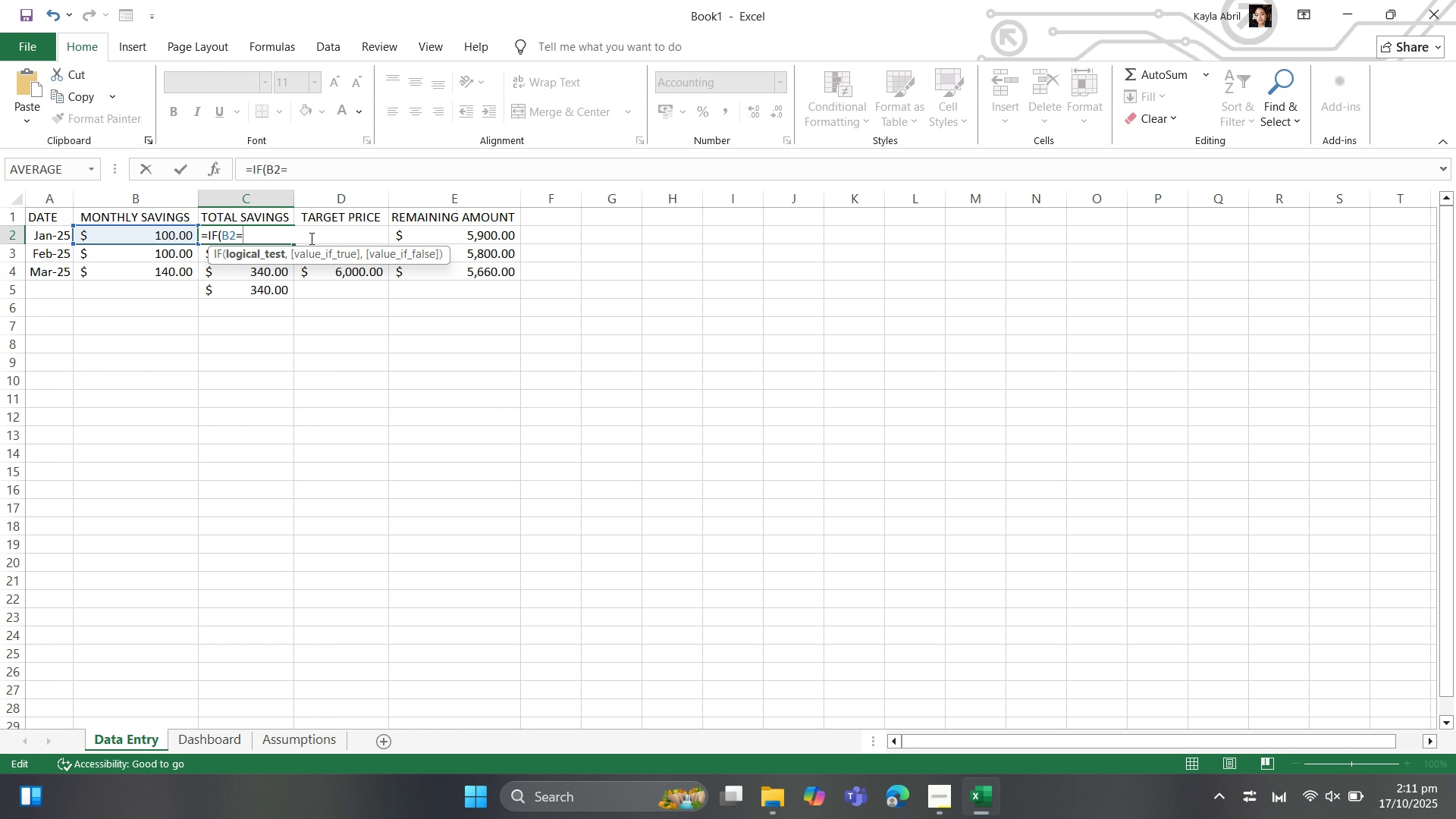 
key(Shift+Quote)
 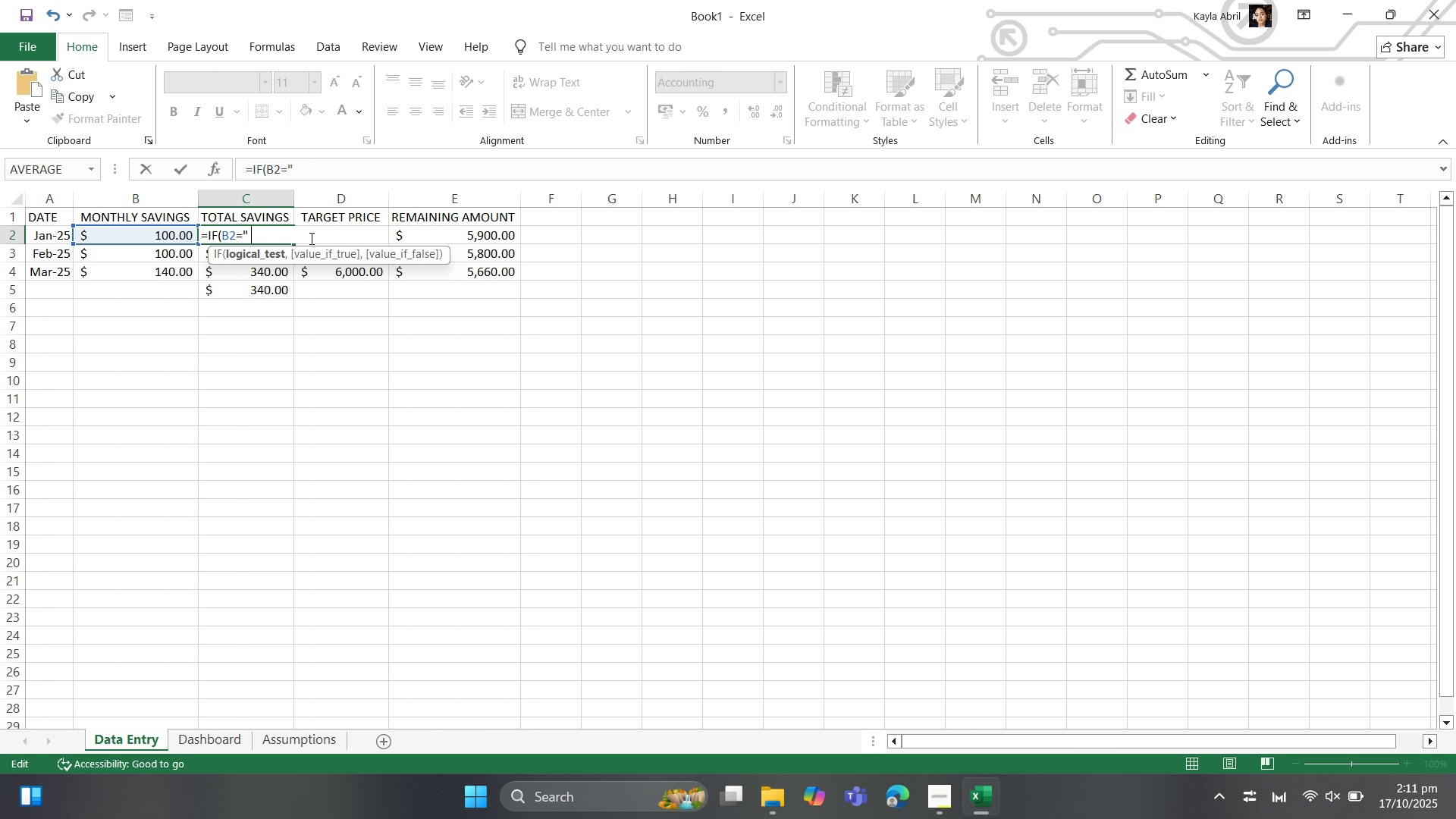 
key(Space)
 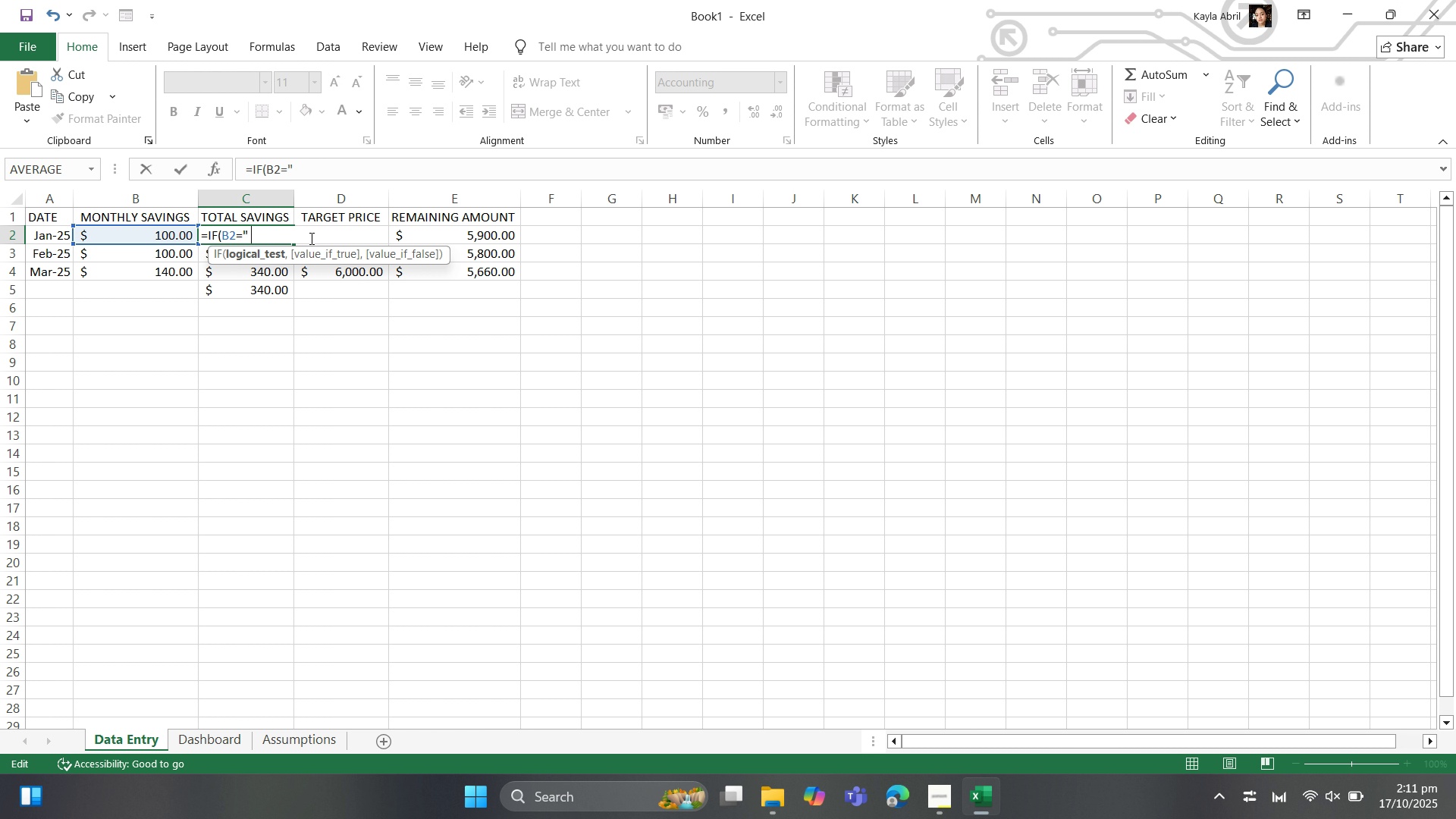 
key(Shift+Quote)
 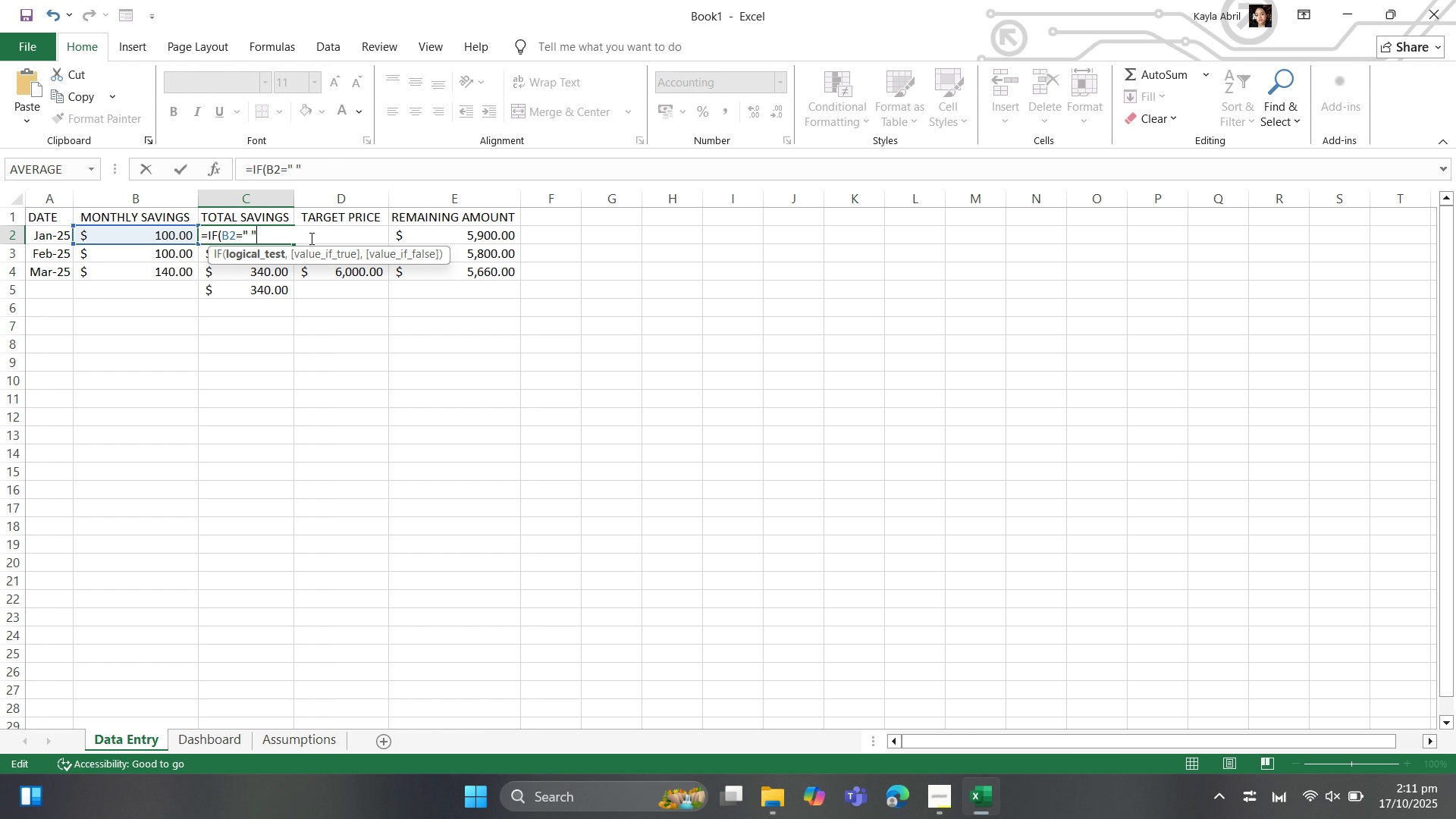 
key(Comma)
 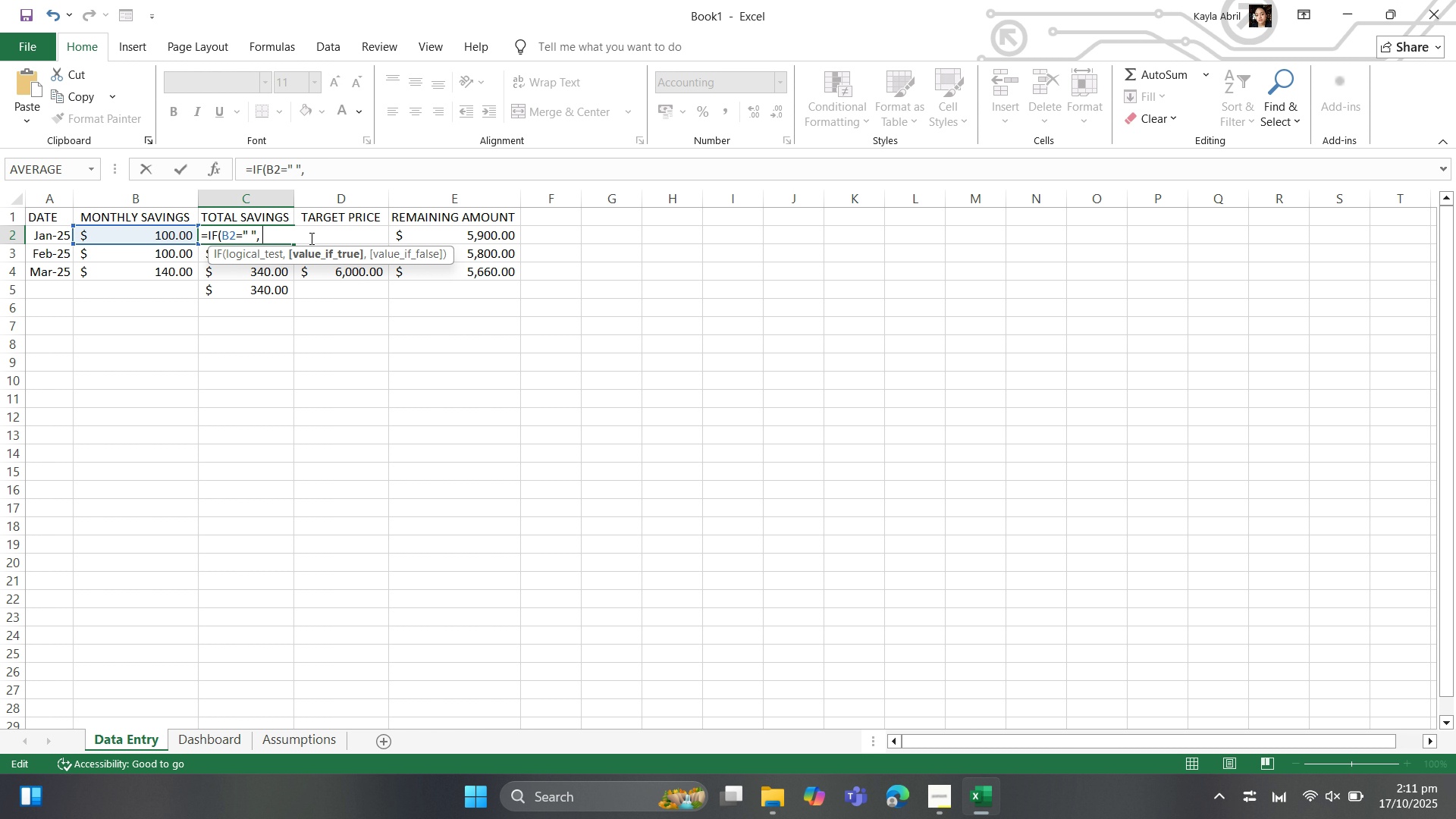 
key(Space)
 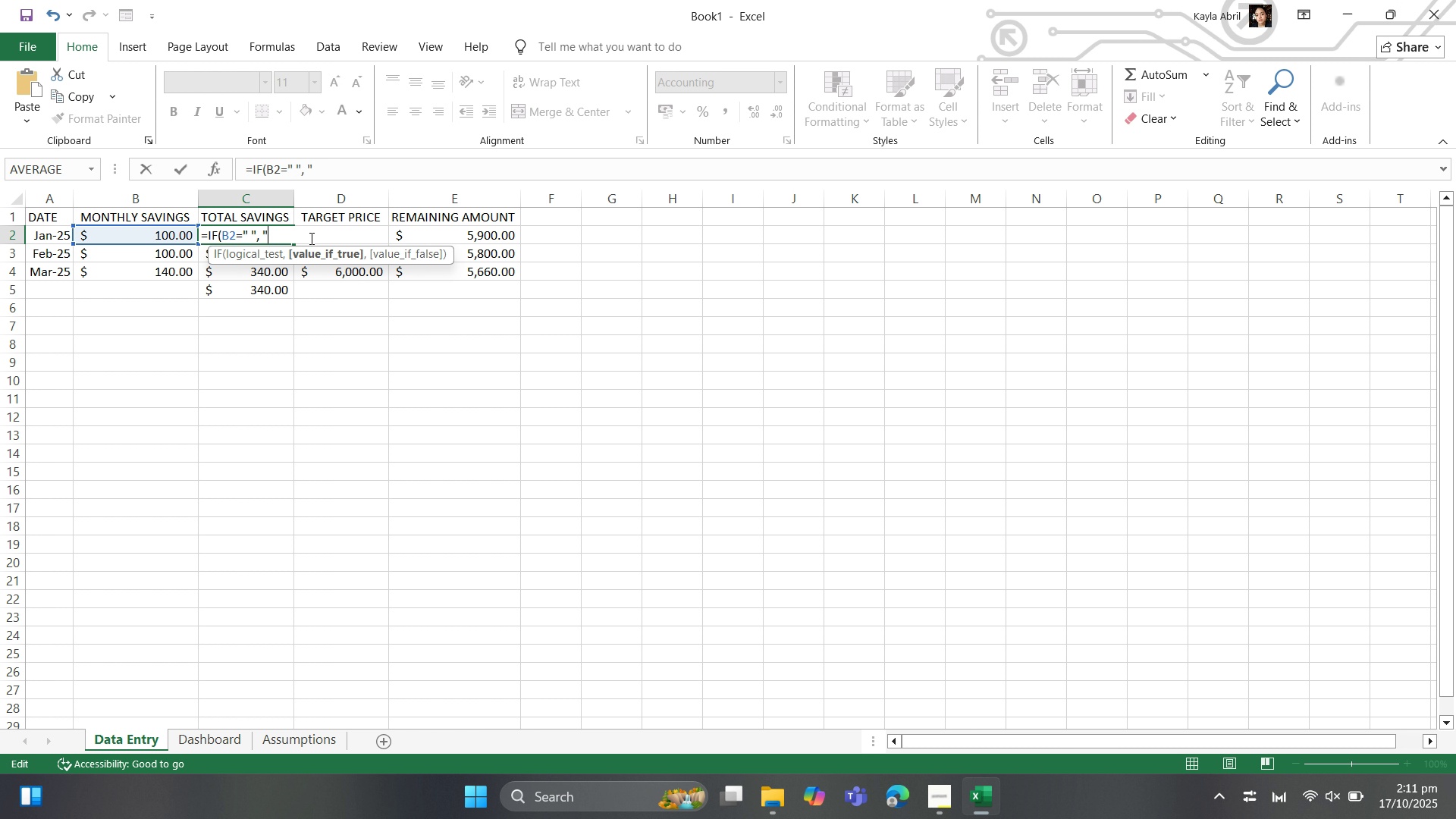 
key(Shift+ShiftLeft)
 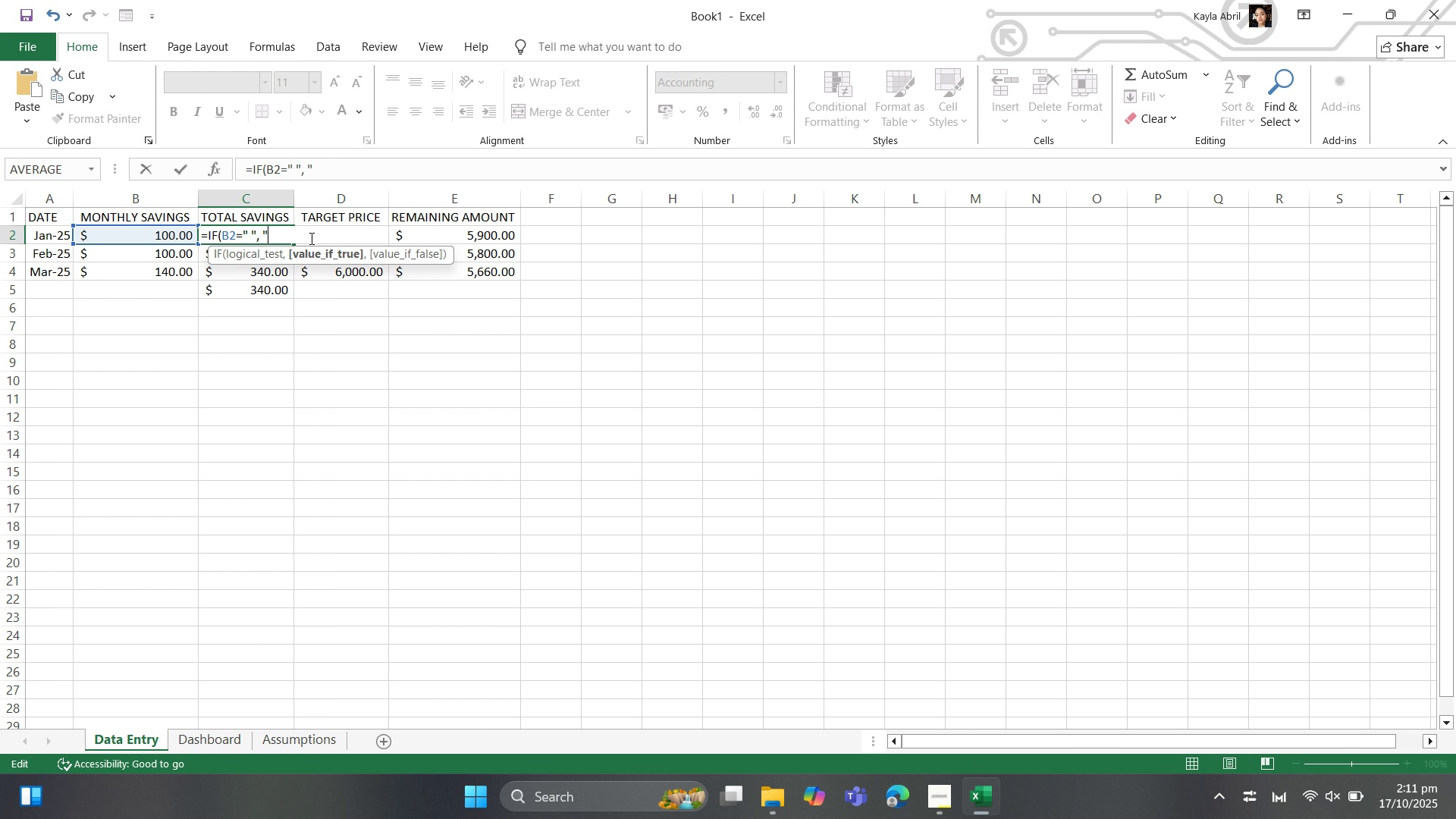 
key(Shift+Quote)
 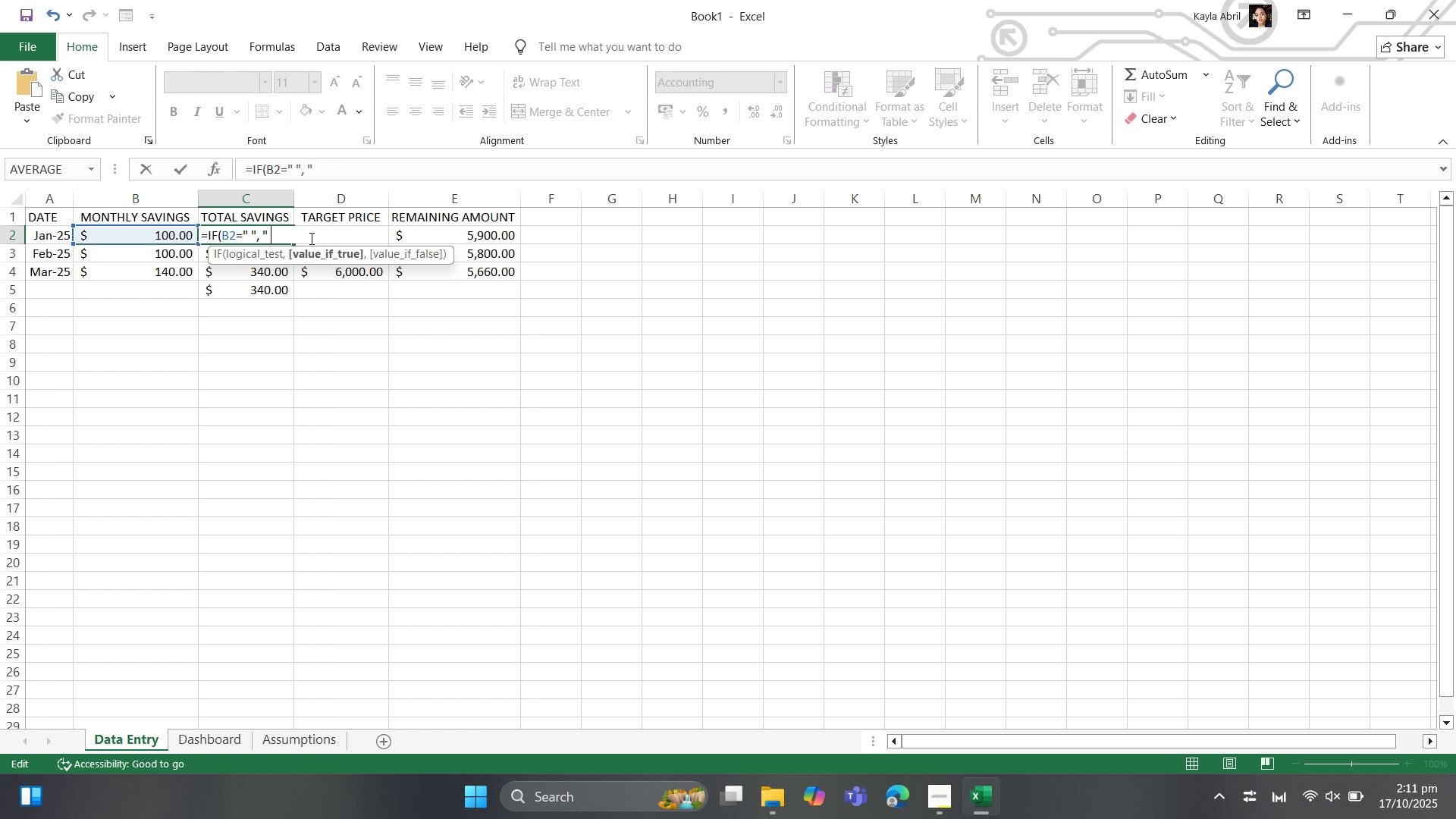 
key(Space)
 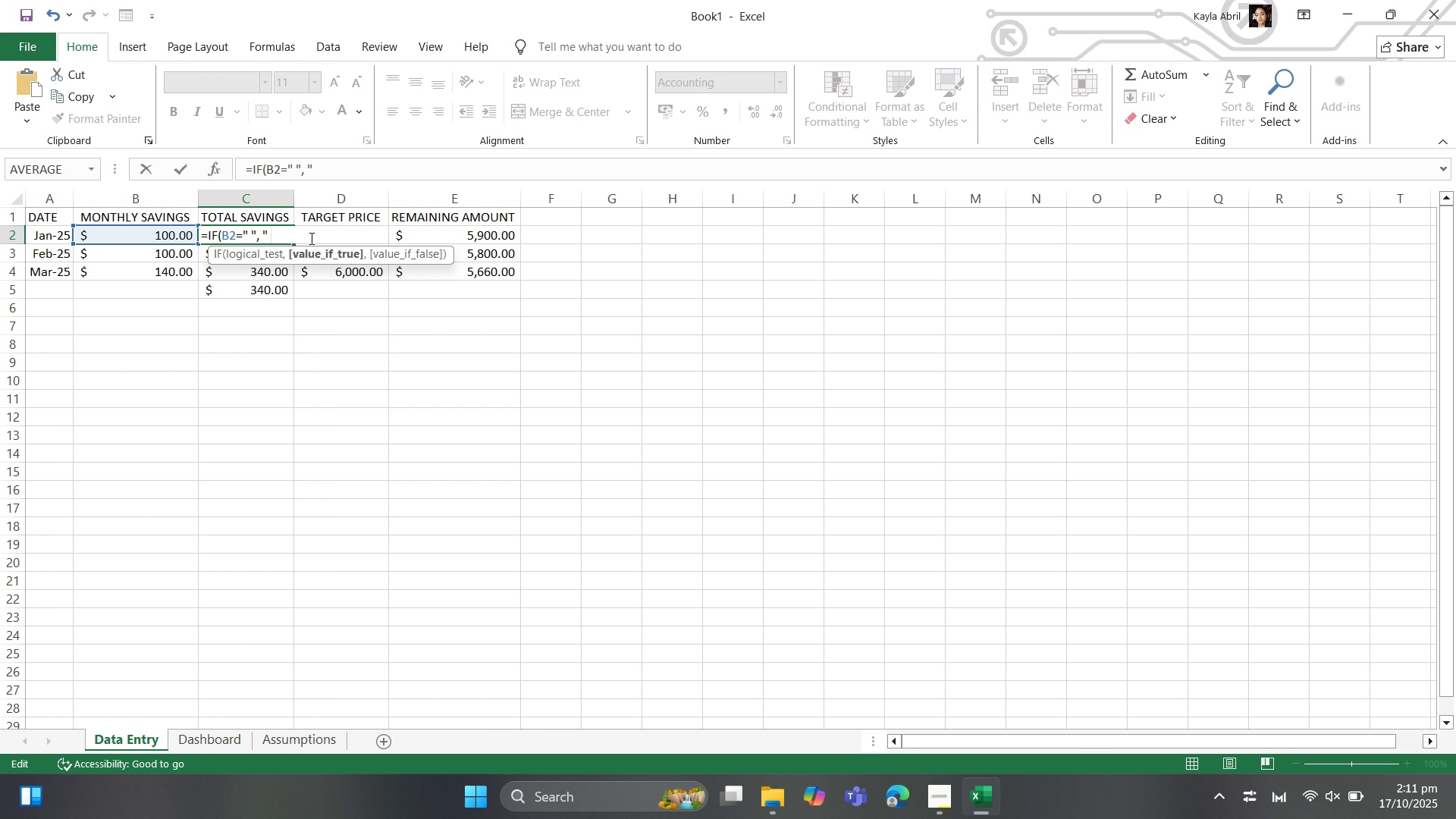 
key(Shift+Quote)
 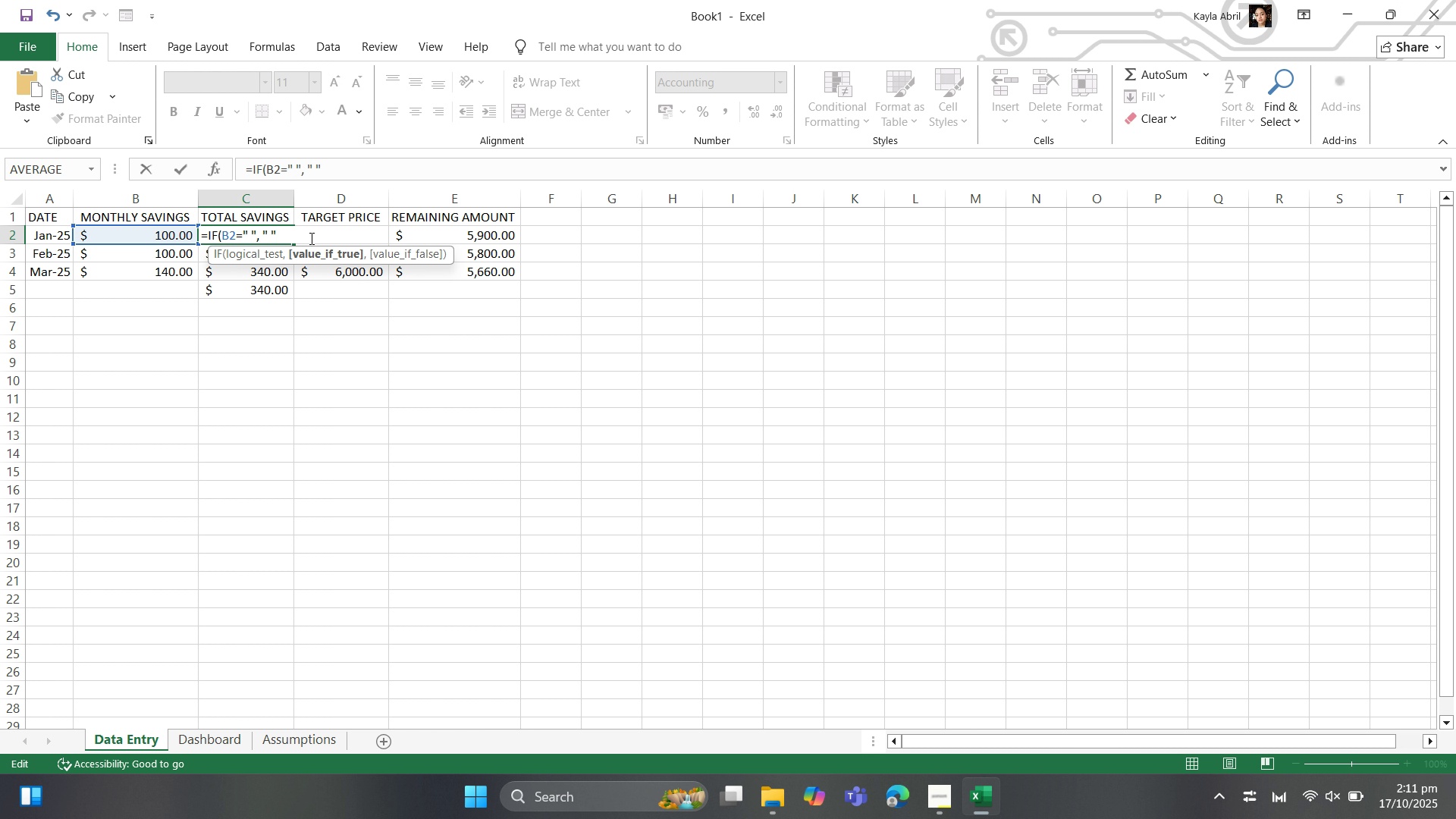 
key(Comma)
 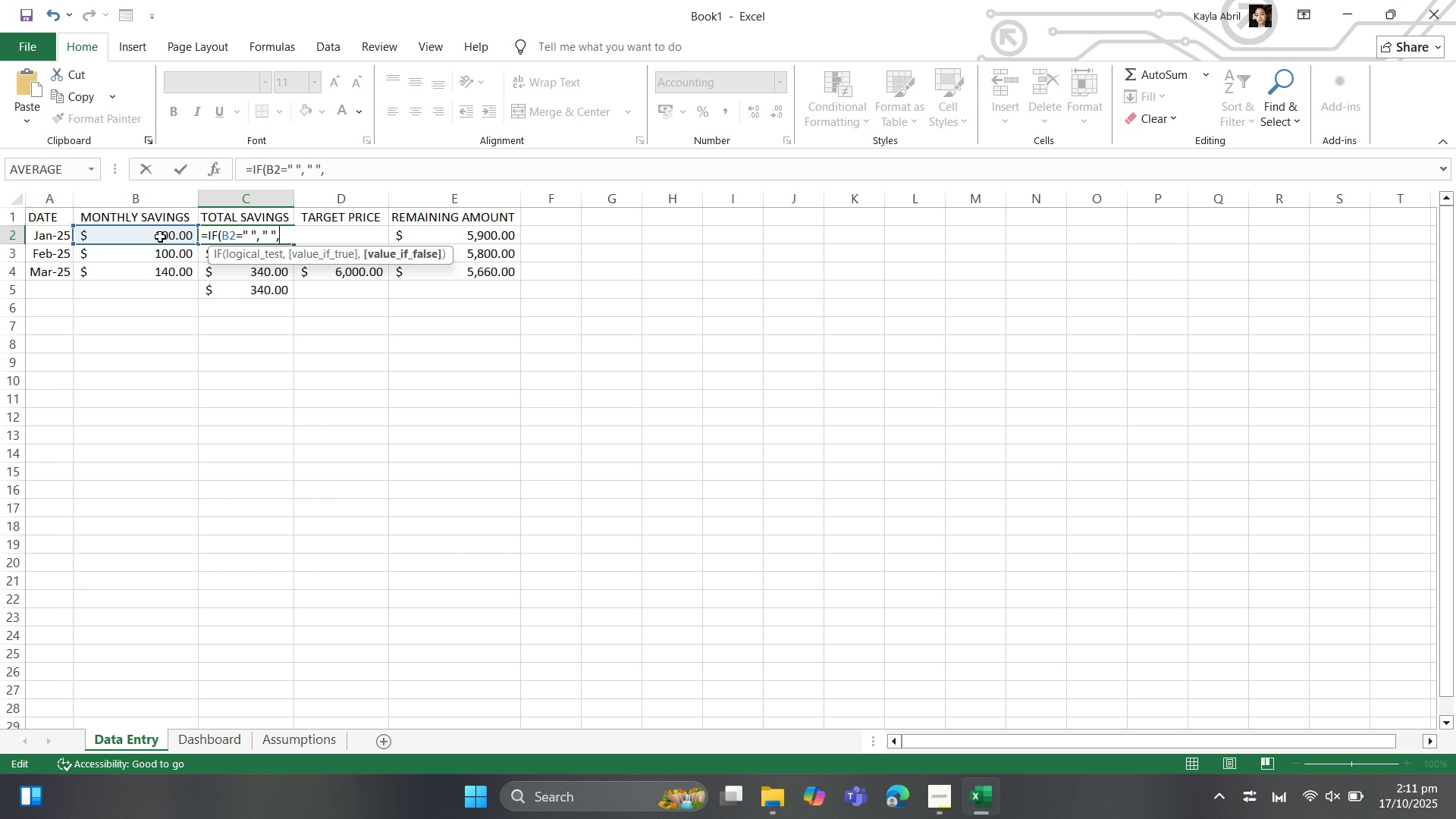 
left_click([160, 231])
 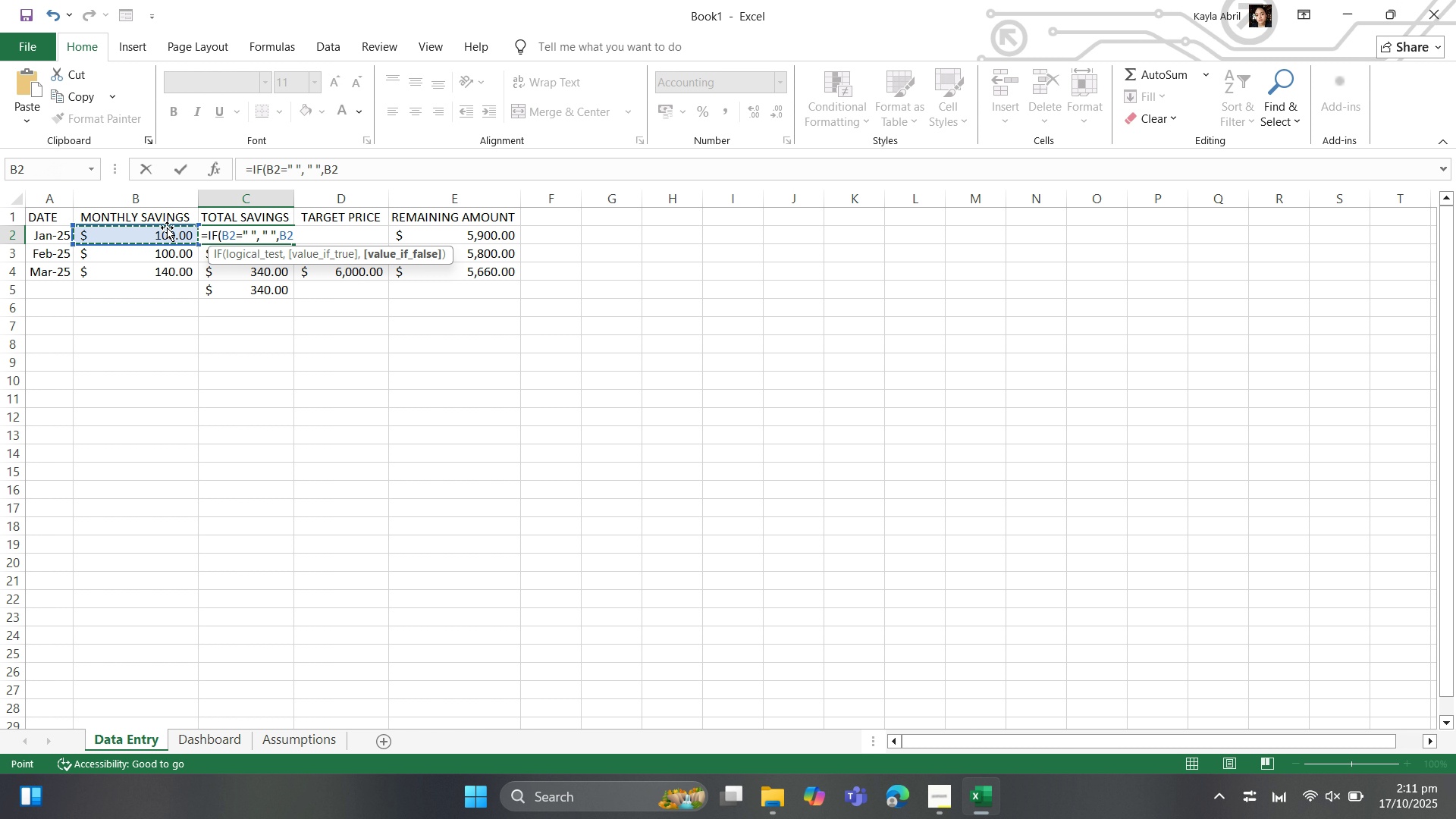 
key(Shift+0)
 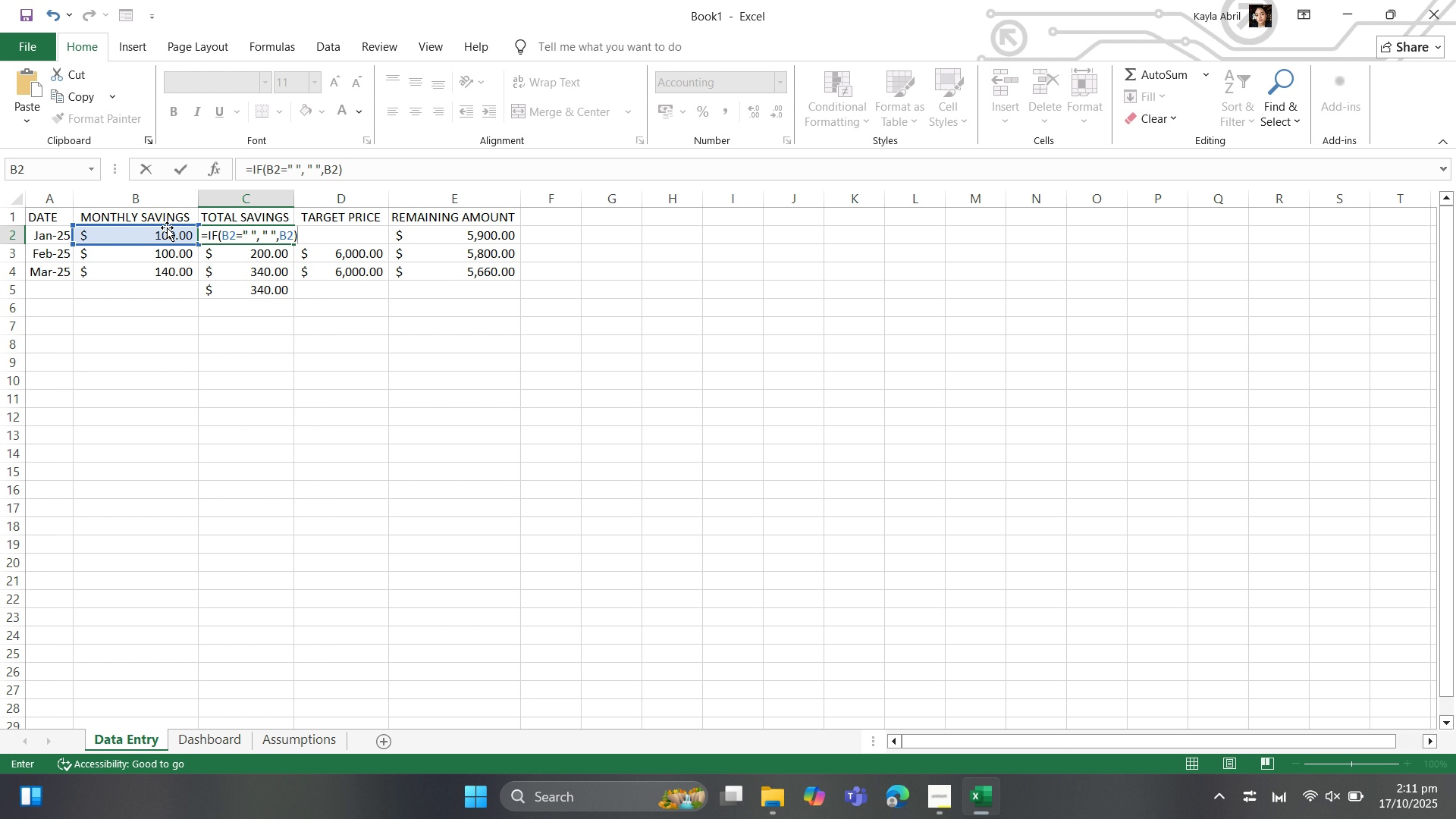 
key(Enter)
 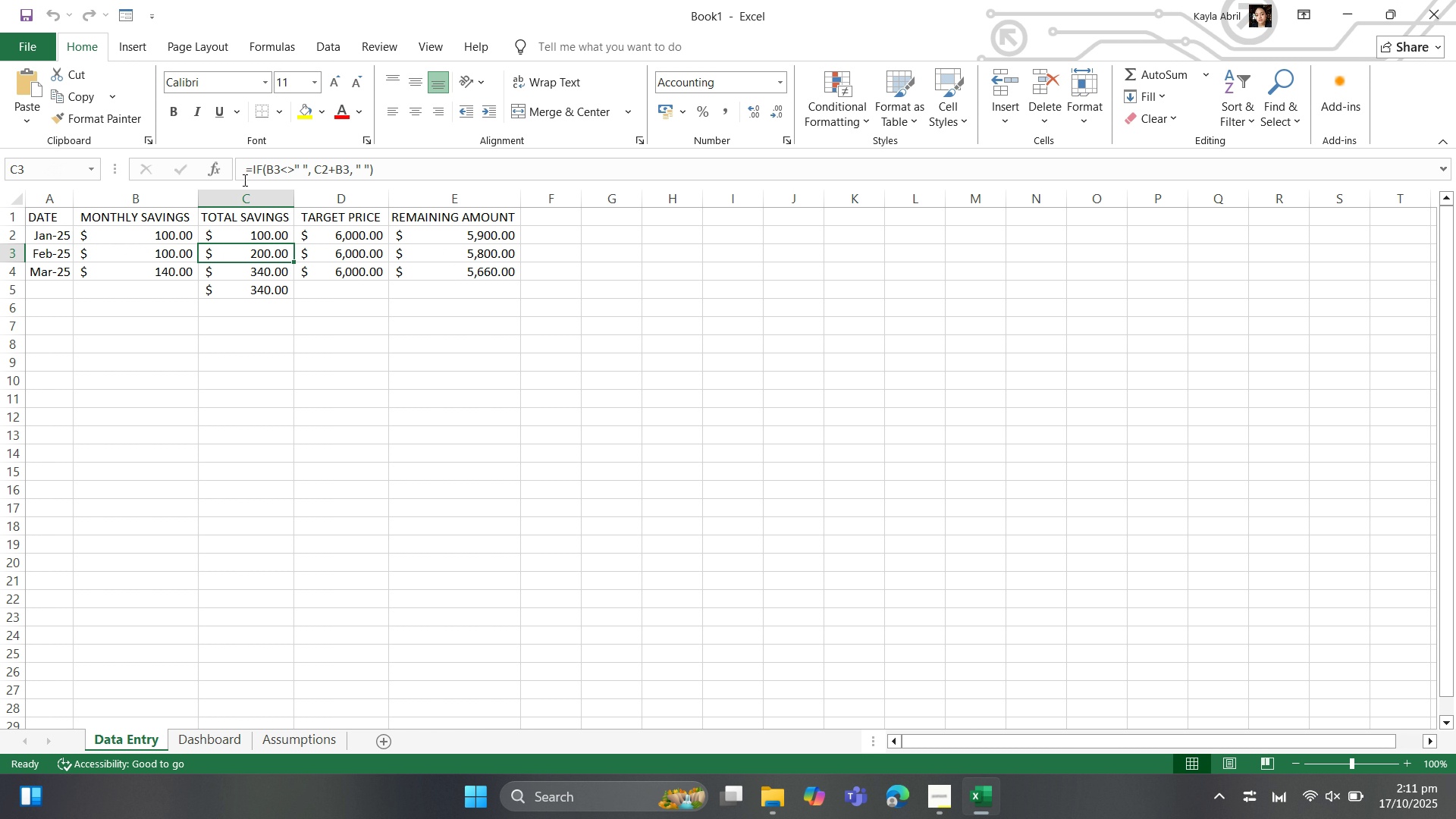 
left_click([268, 238])
 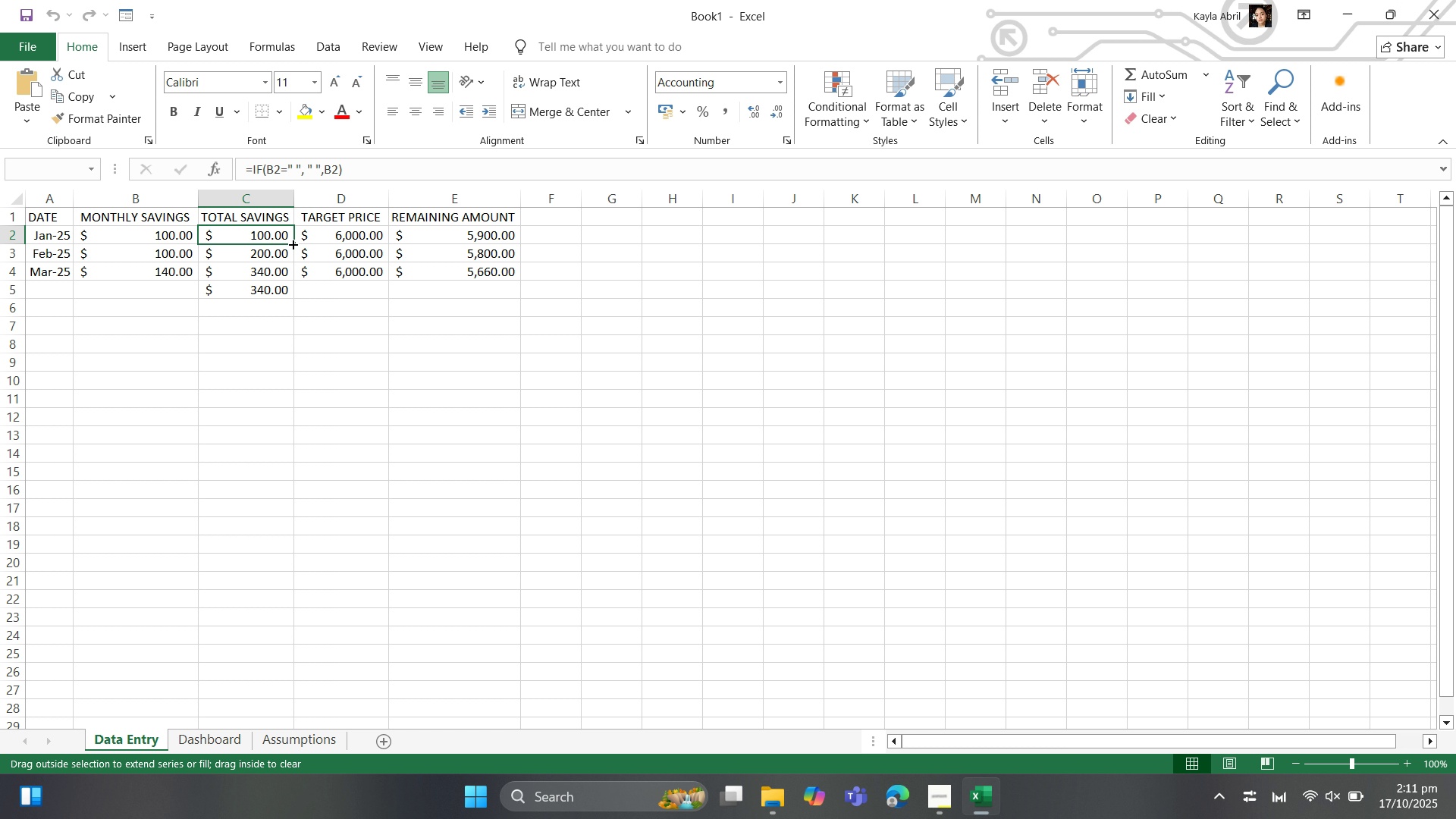 
left_click_drag(start_coordinate=[292, 241], to_coordinate=[292, 286])
 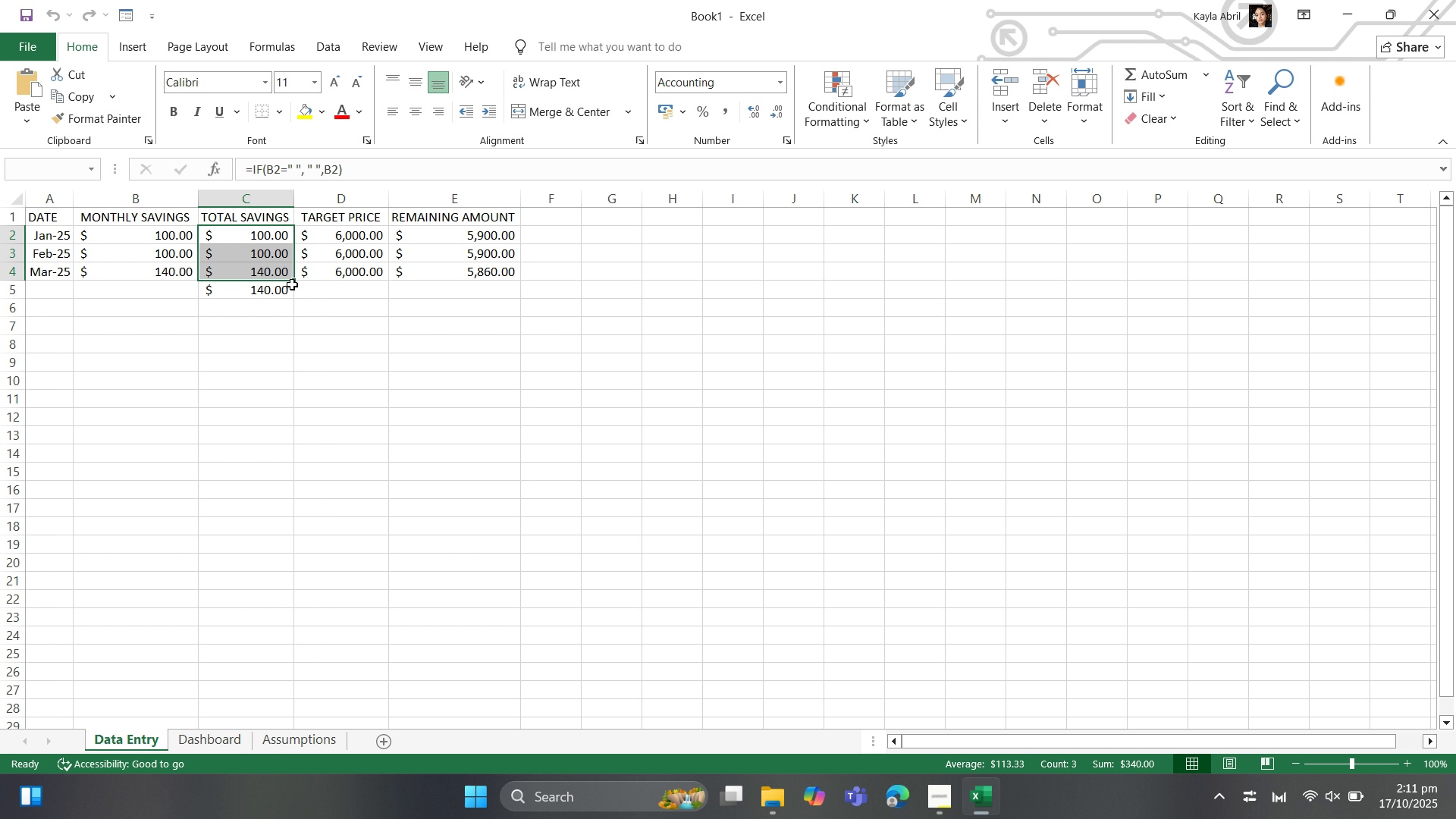 
wait(6.49)
 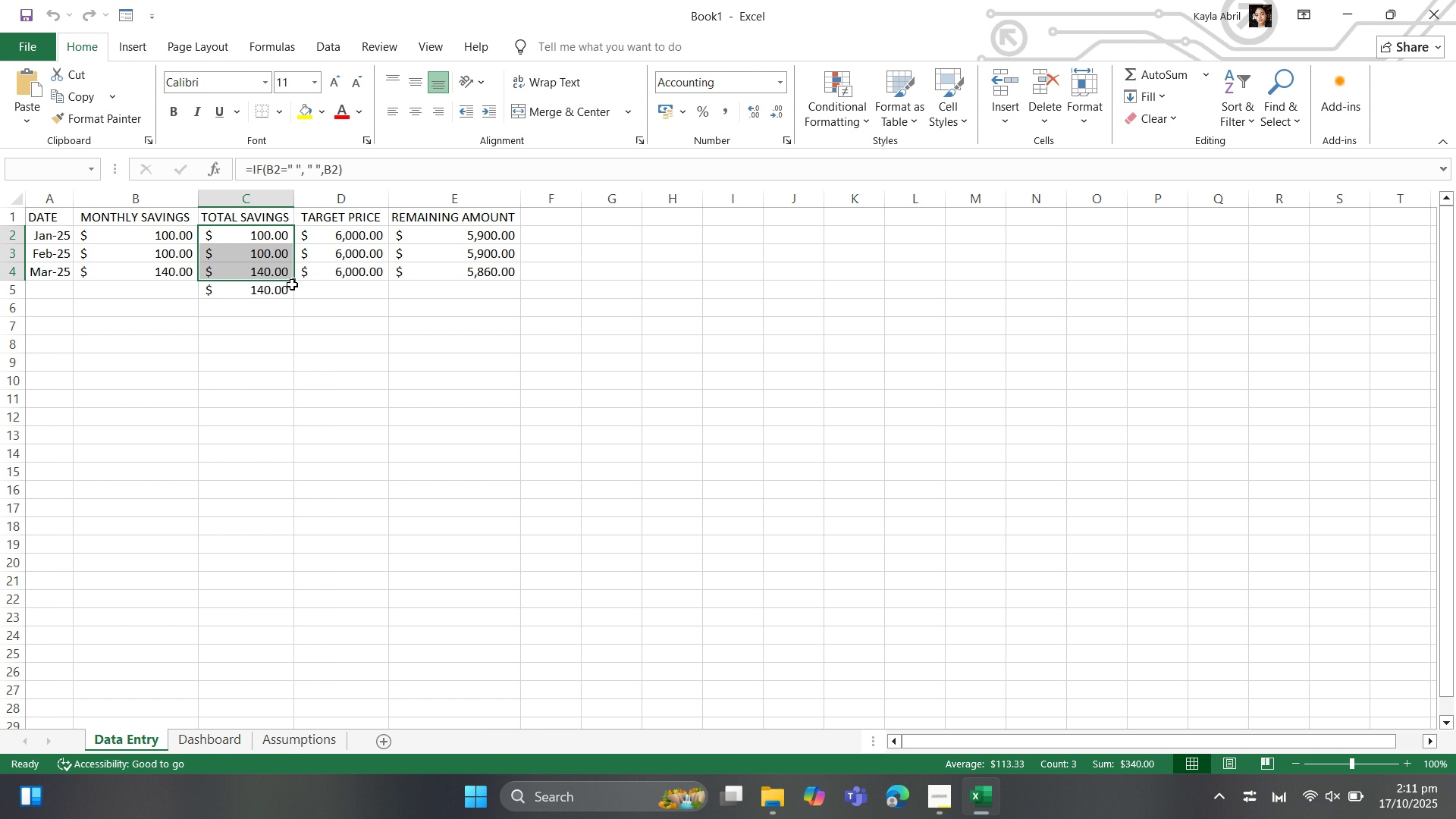 
left_click([286, 234])
 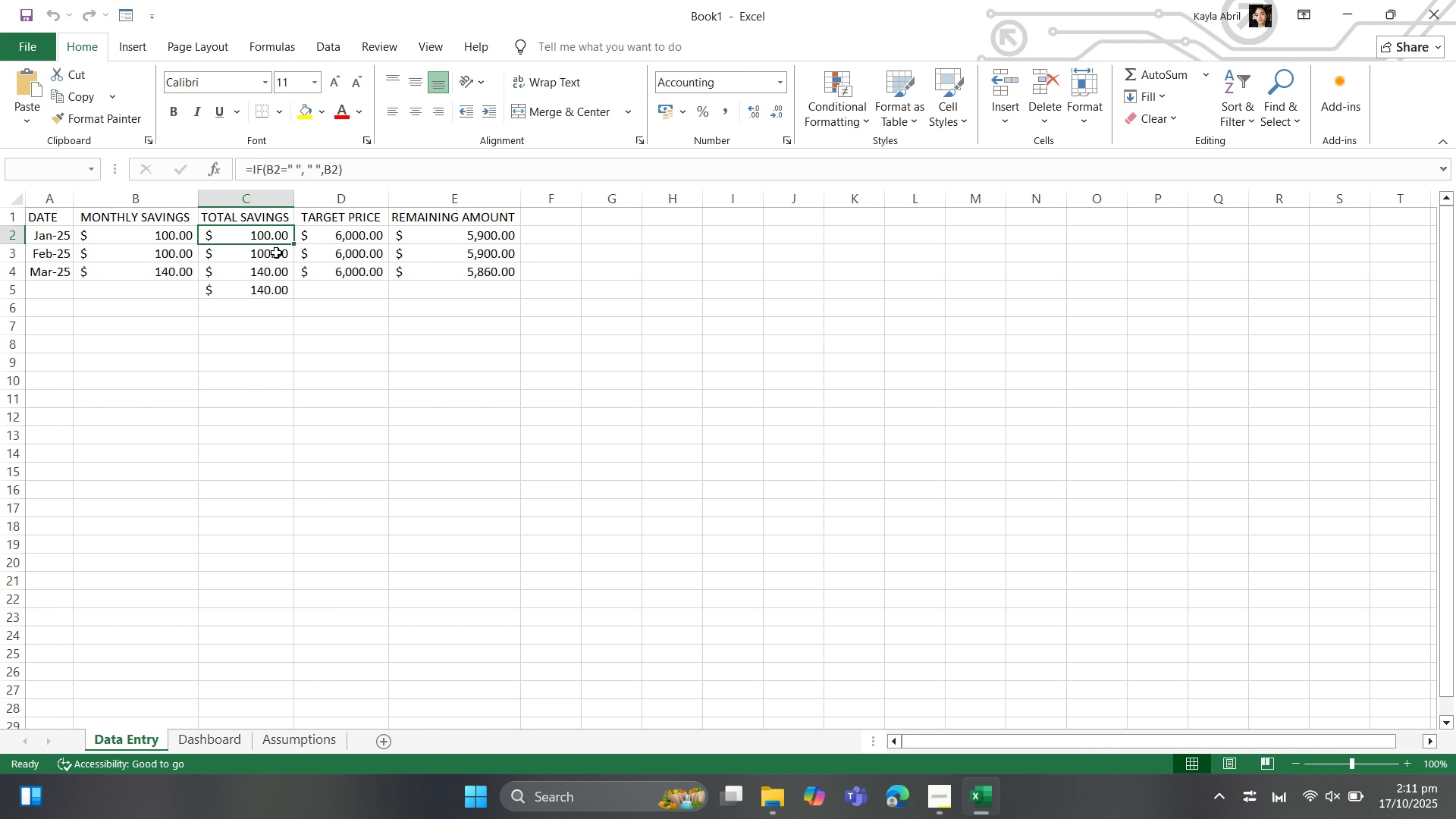 
left_click([276, 253])
 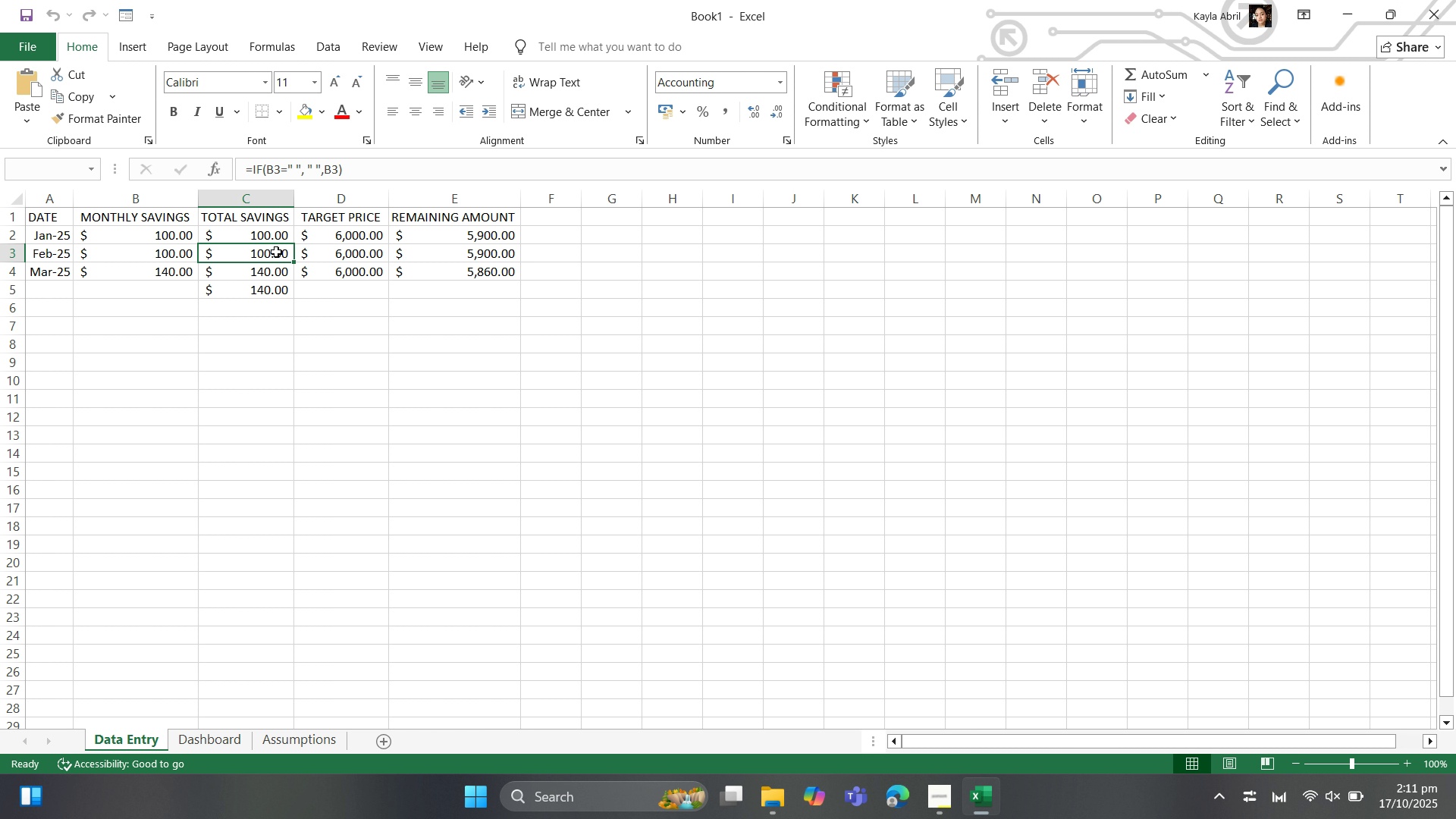 
key(Control+Z)
 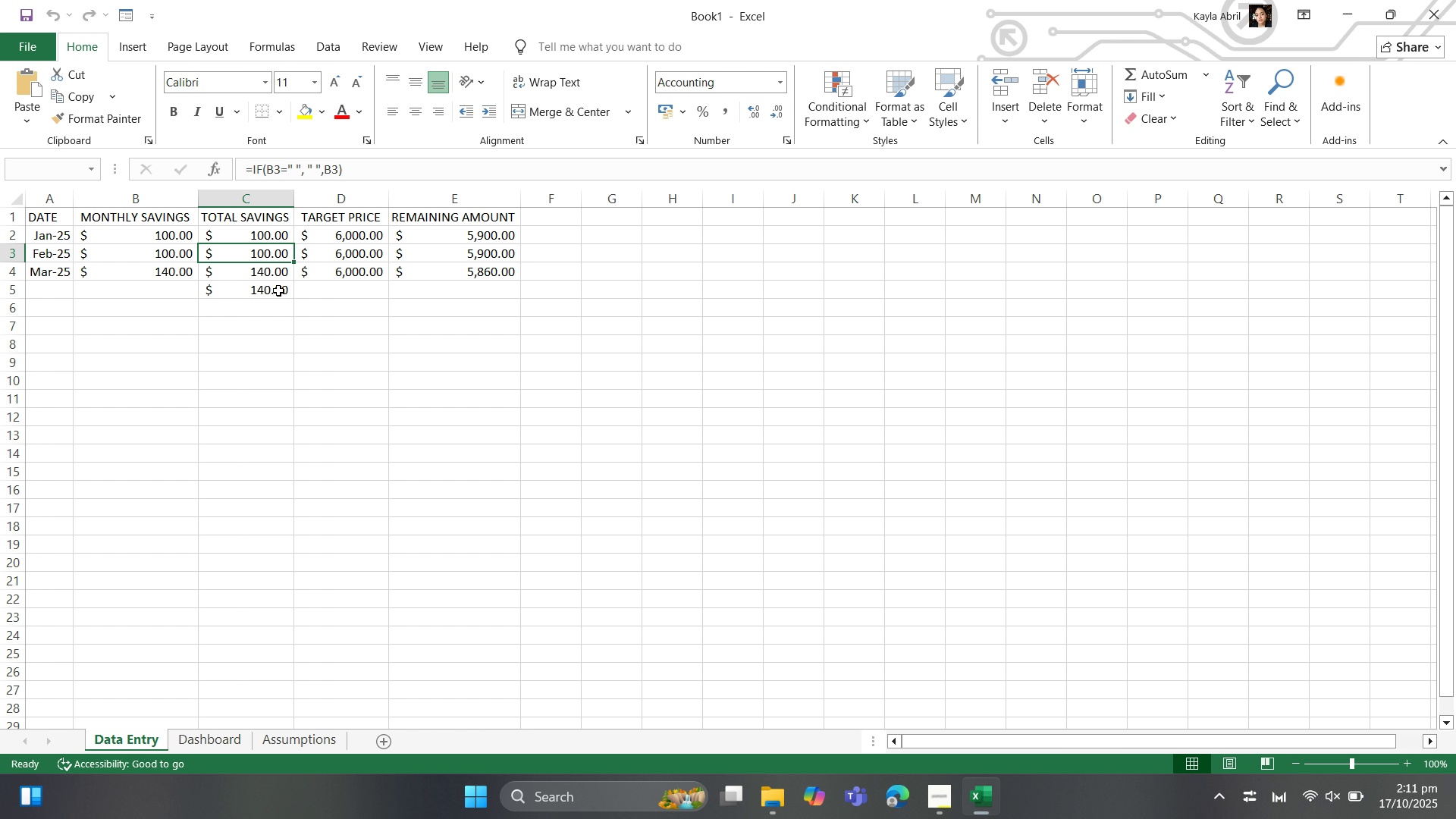 
left_click([278, 290])
 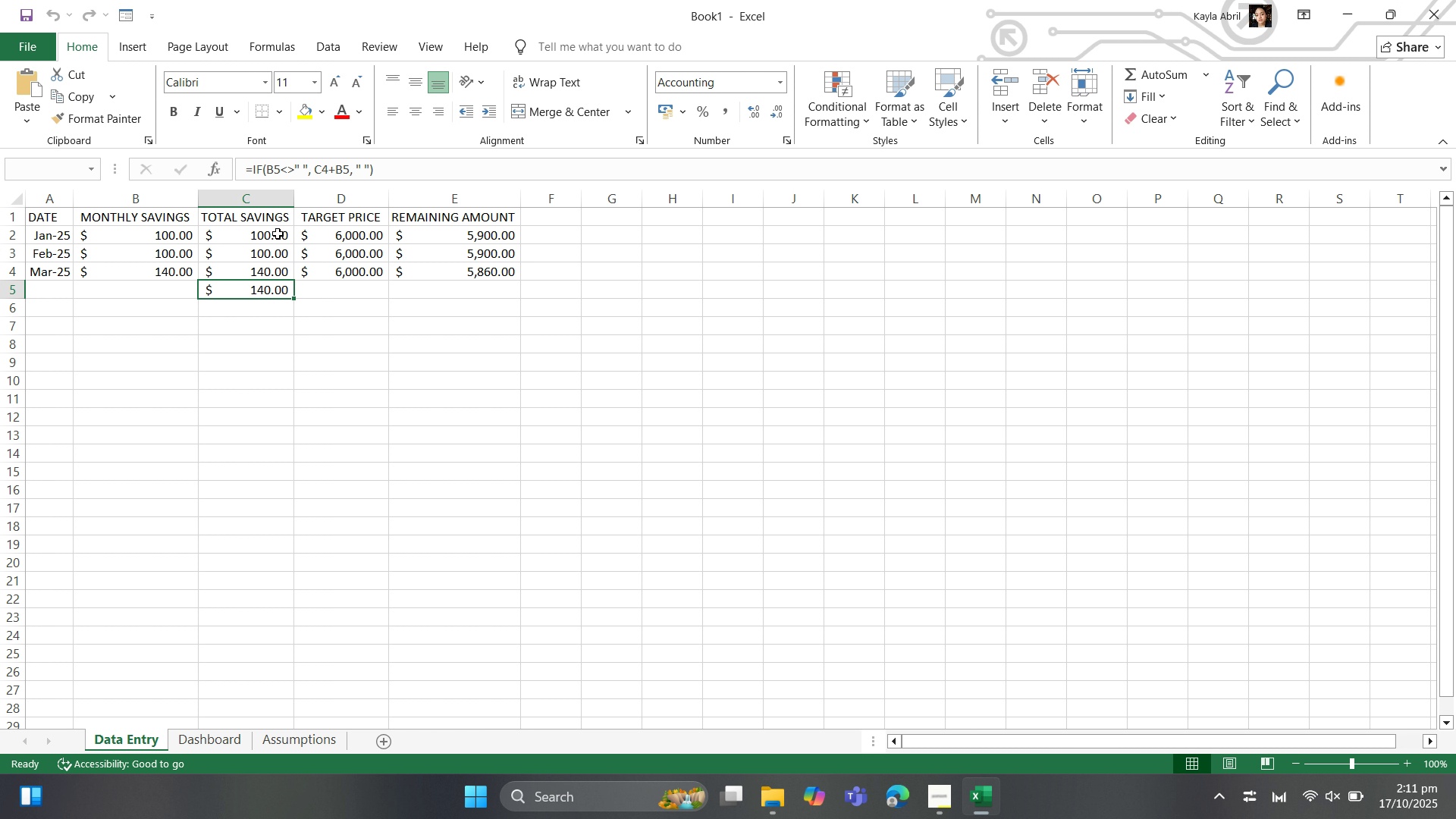 
left_click([276, 234])
 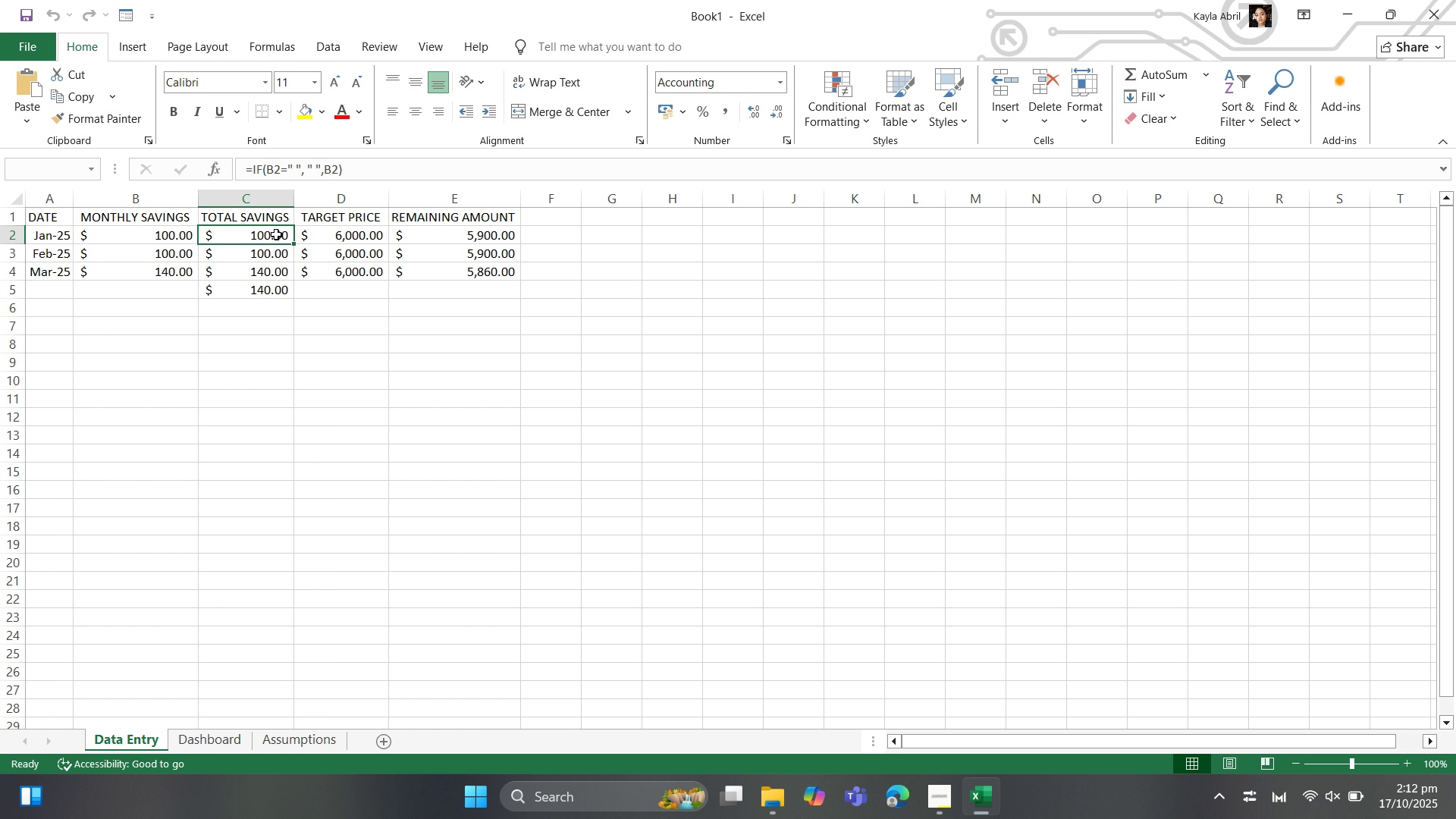 
wait(17.7)
 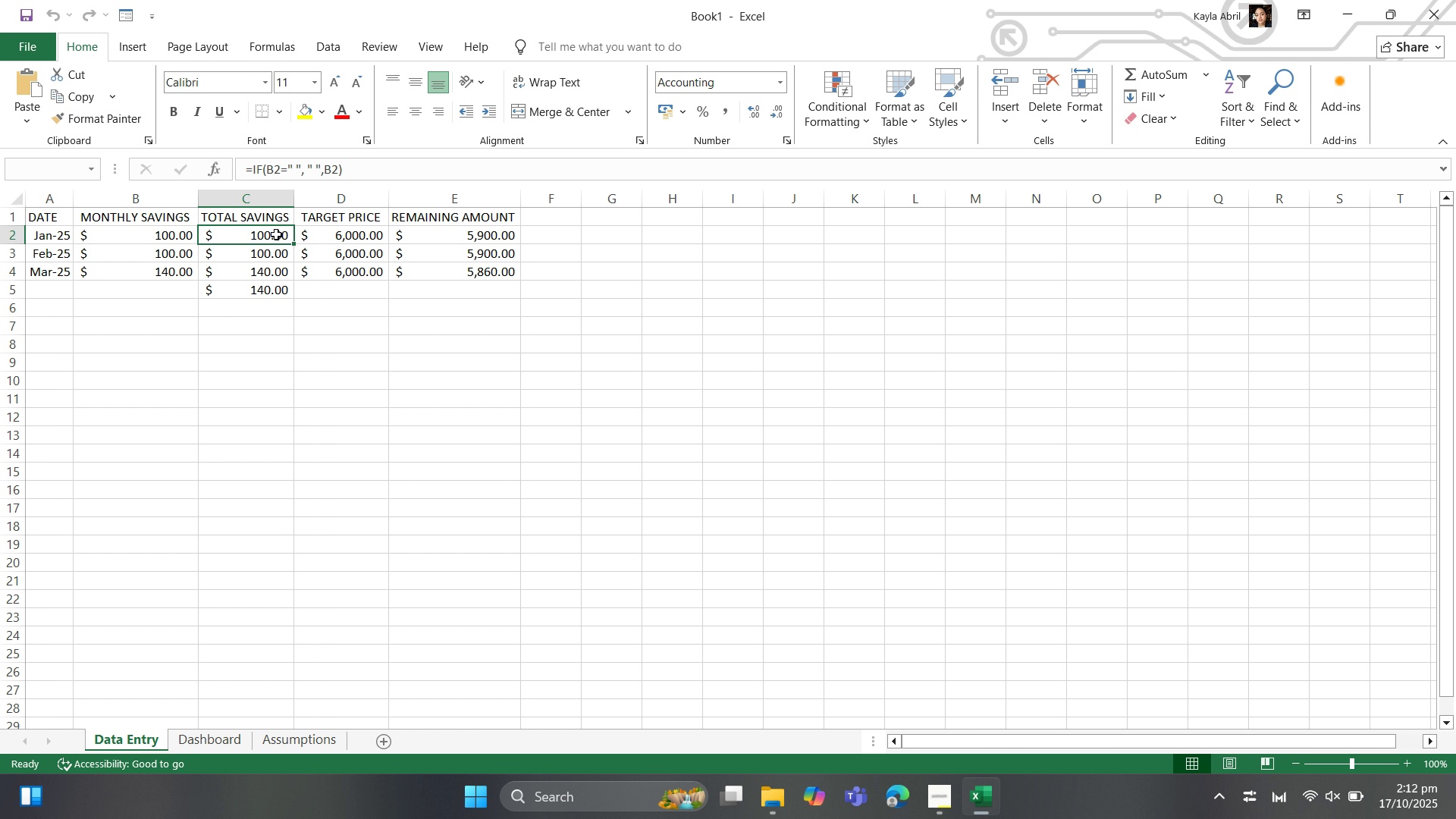 
left_click([259, 251])
 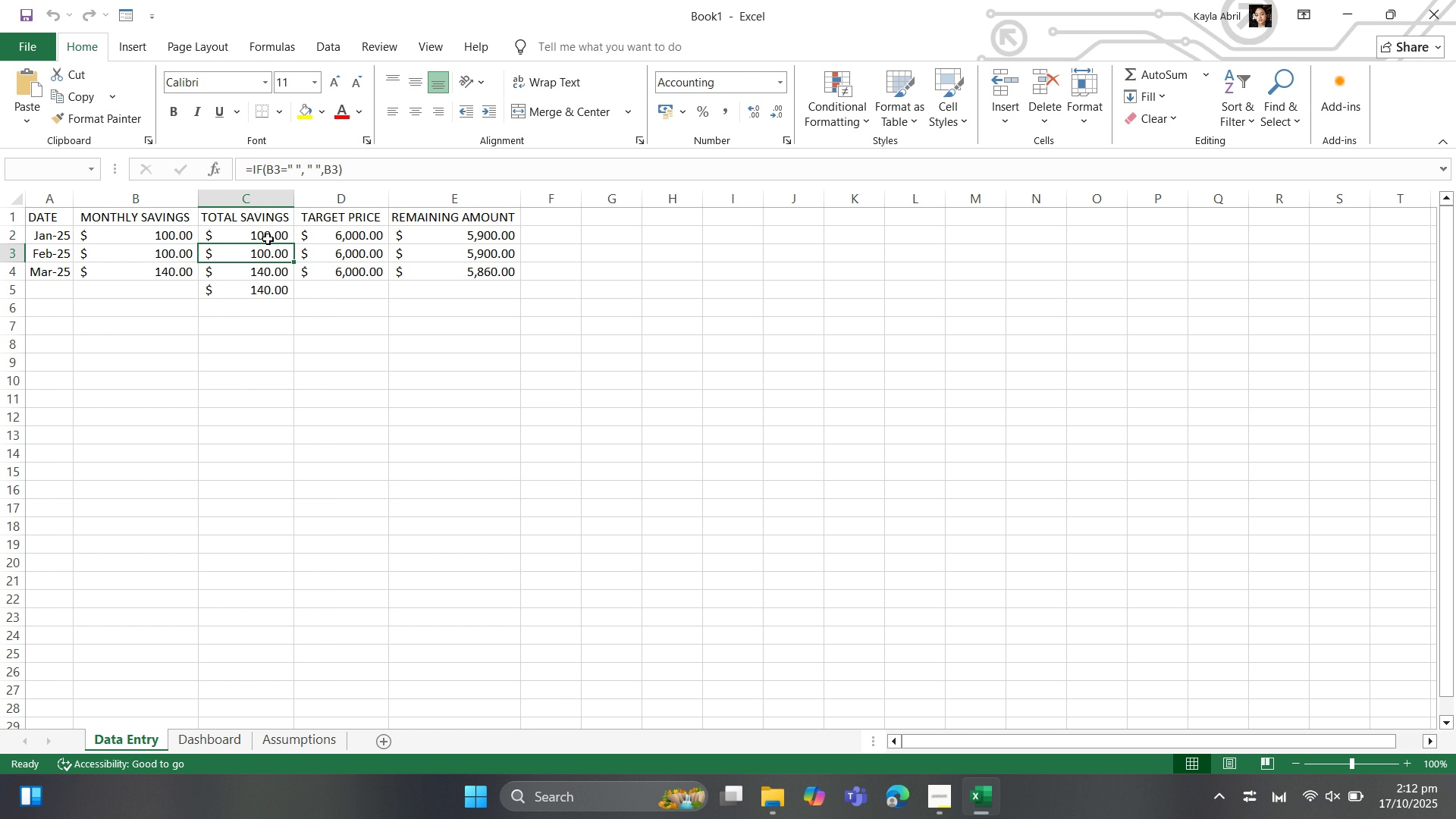 
double_click([261, 253])
 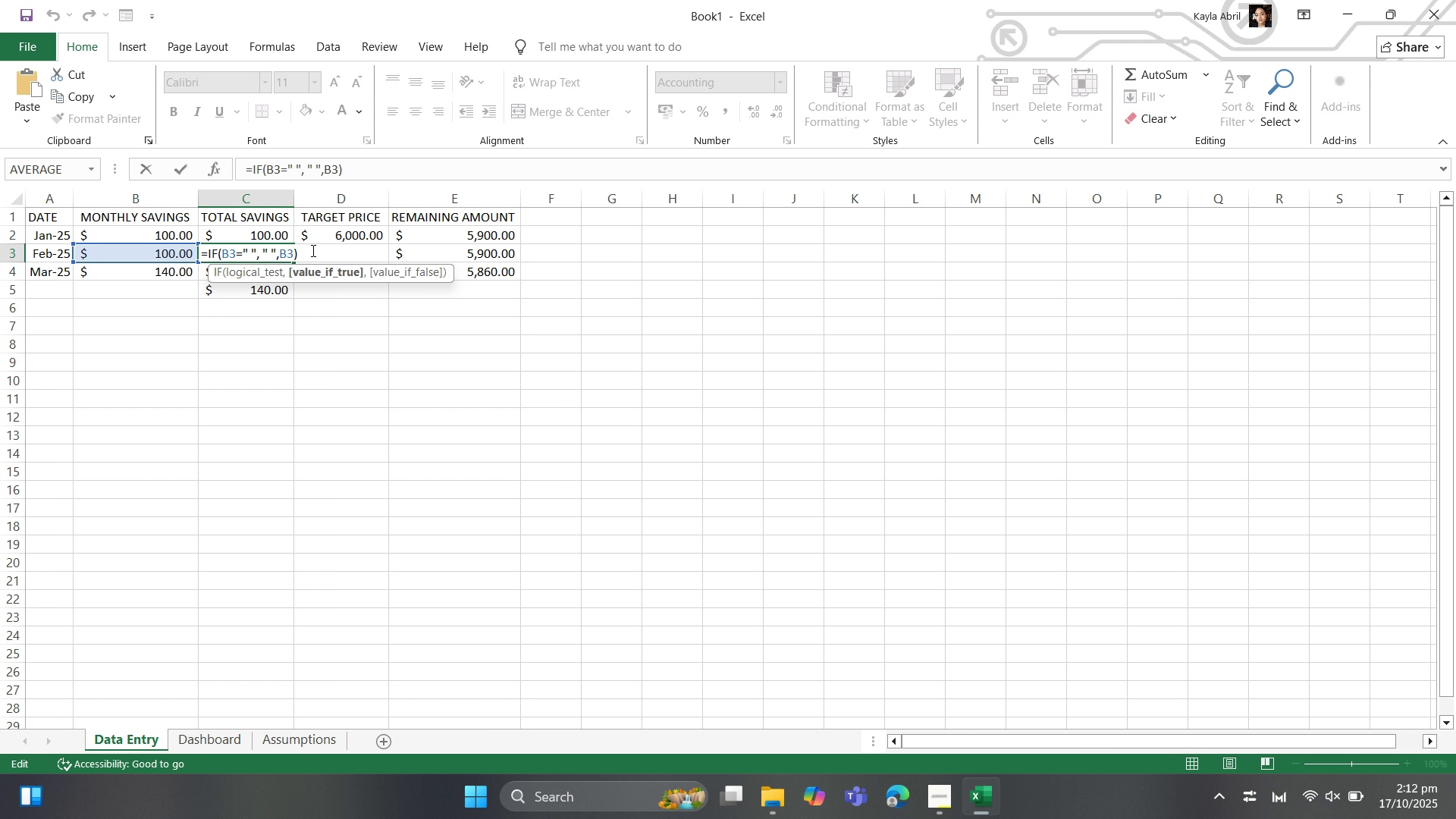 
left_click_drag(start_coordinate=[310, 250], to_coordinate=[215, 253])
 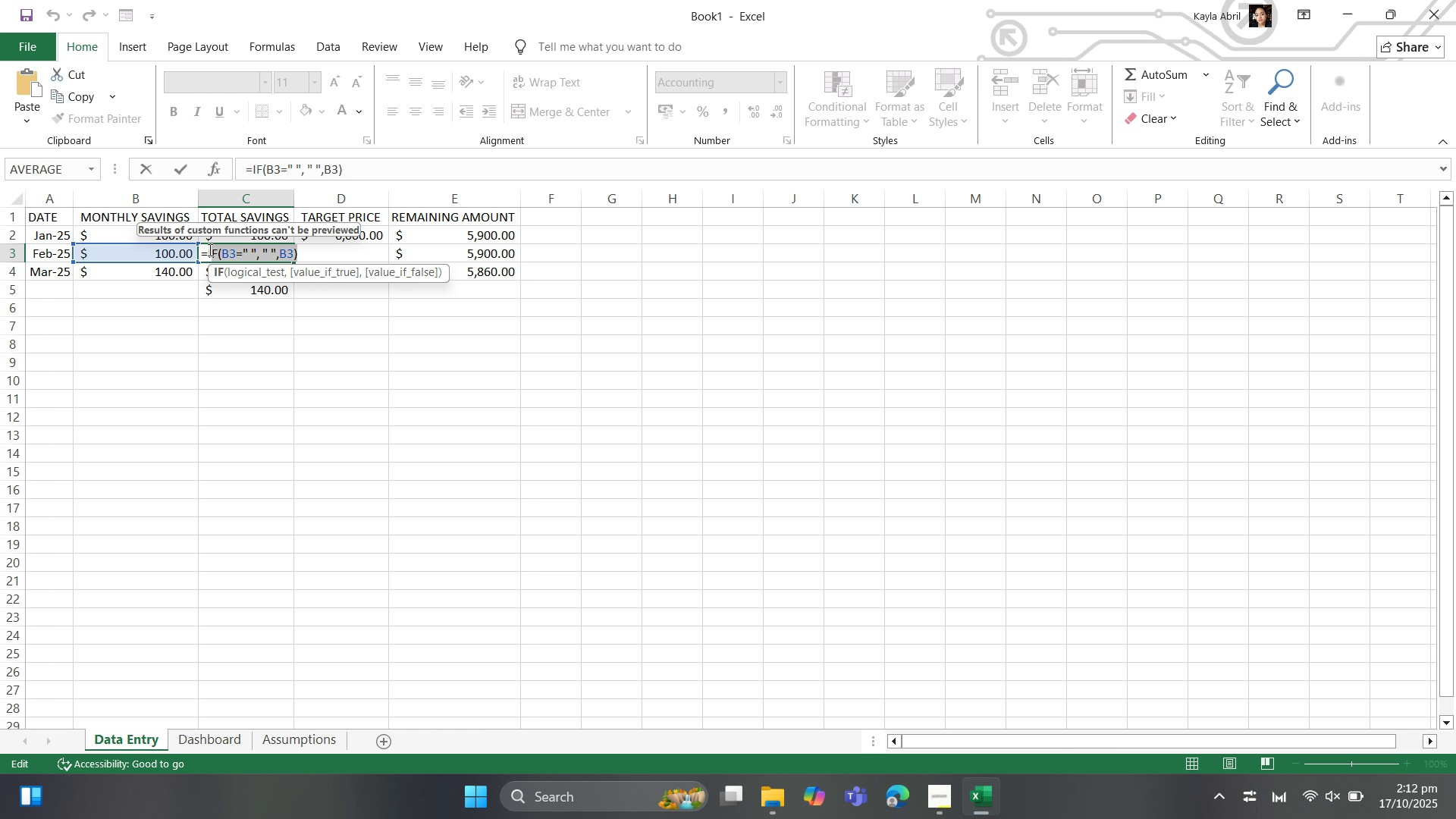 
key(Backspace)
 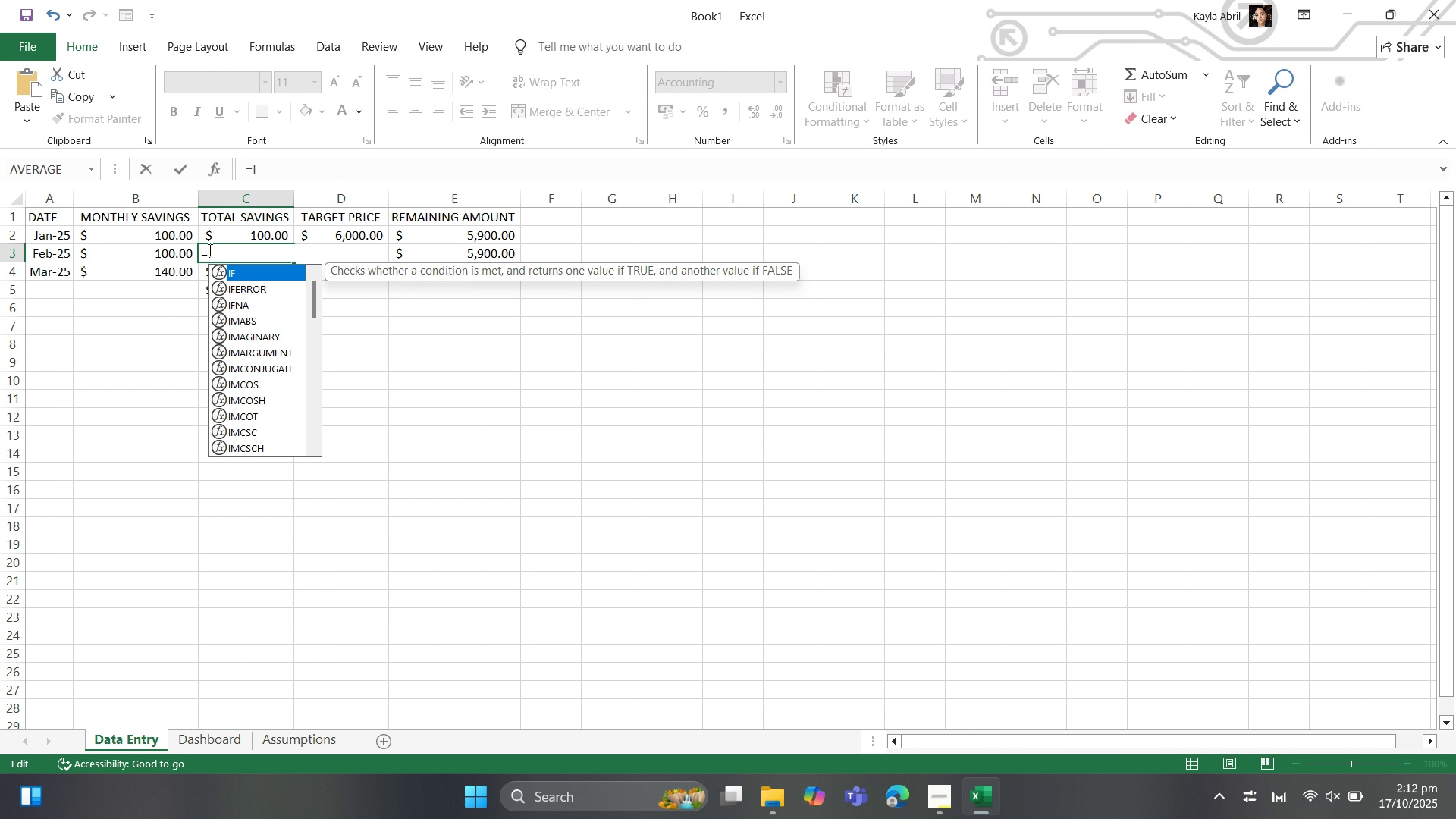 
key(Backspace)
 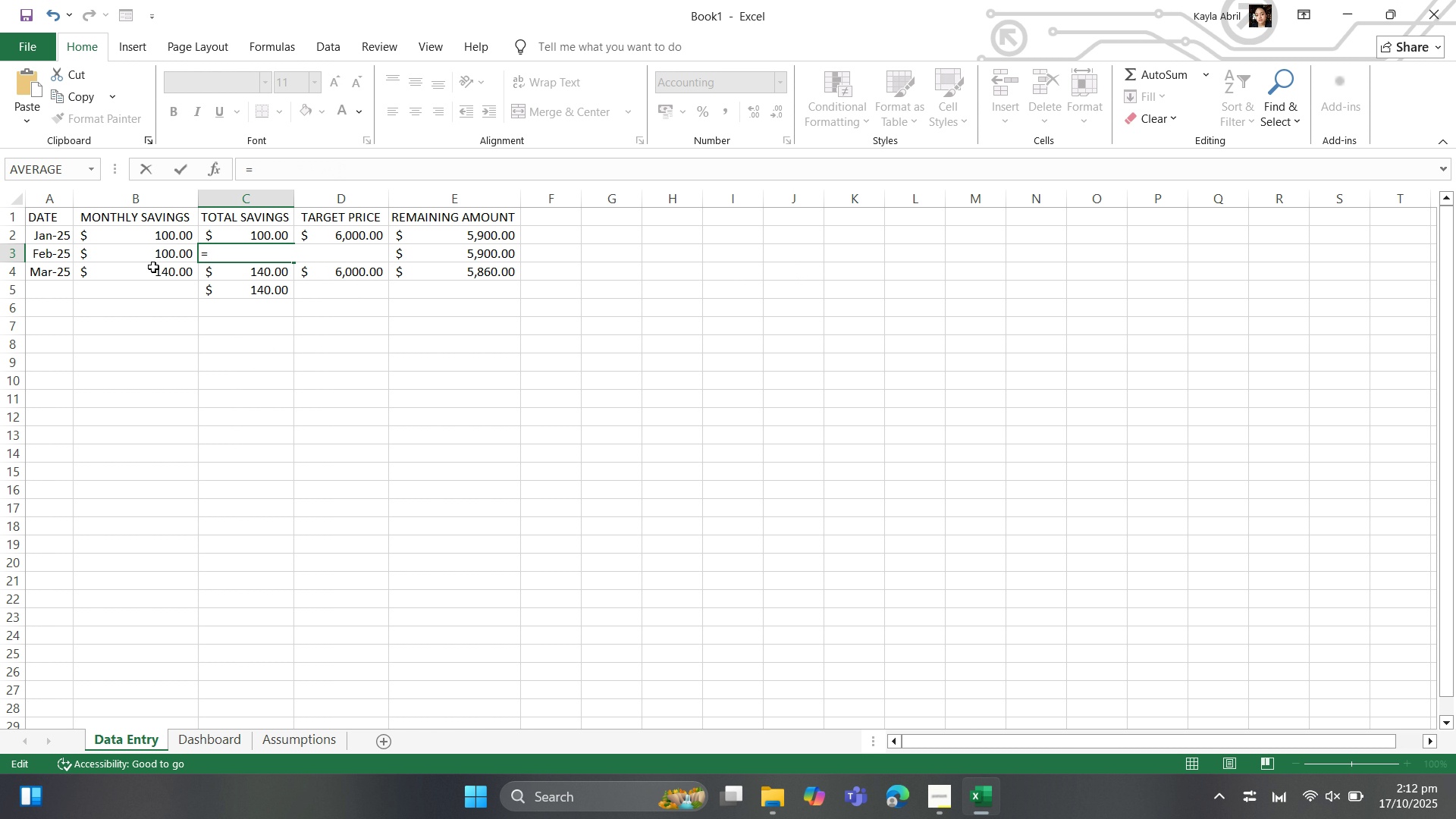 
wait(5.27)
 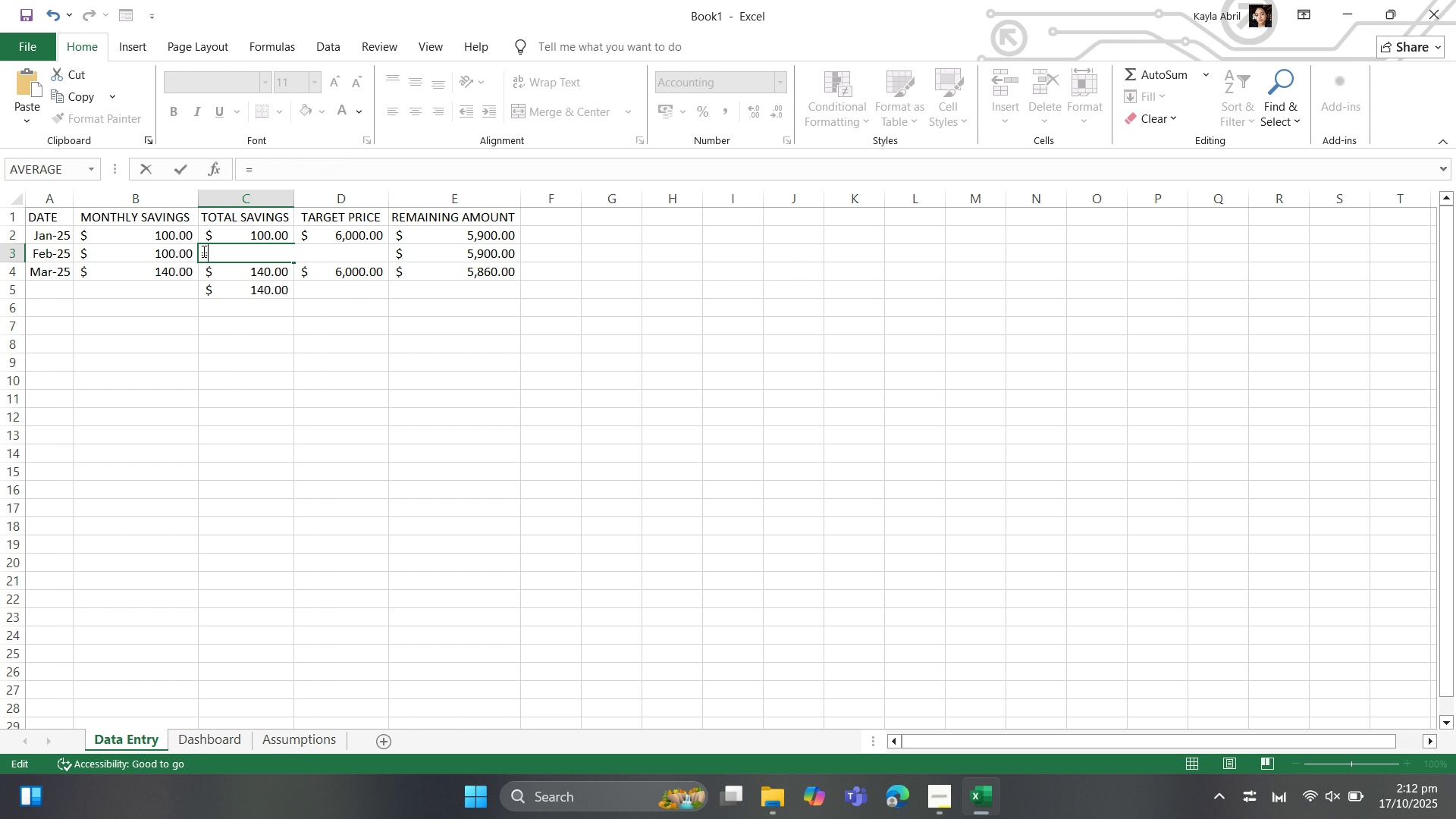 
left_click([268, 234])
 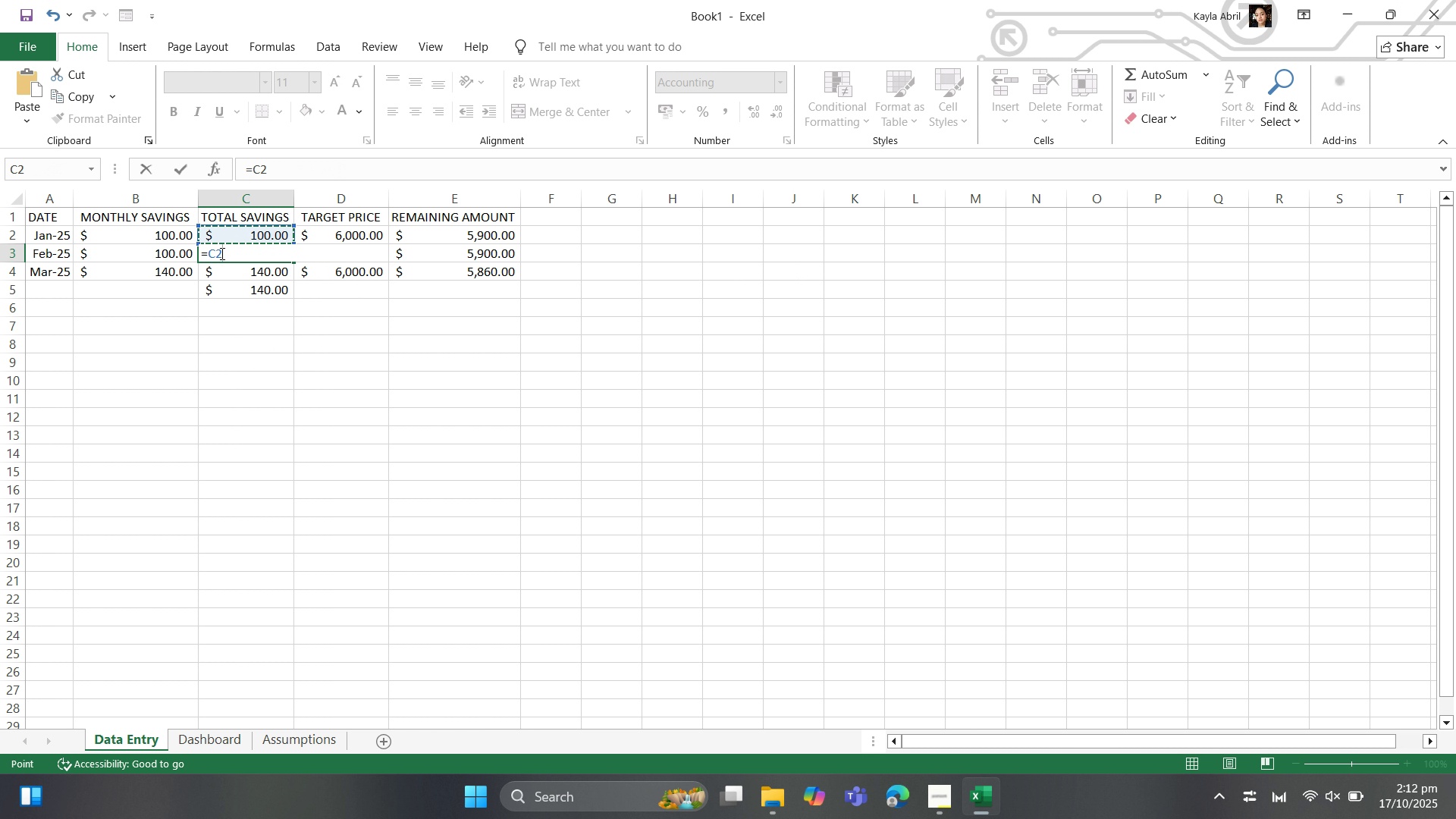 
key(Shift+ShiftLeft)
 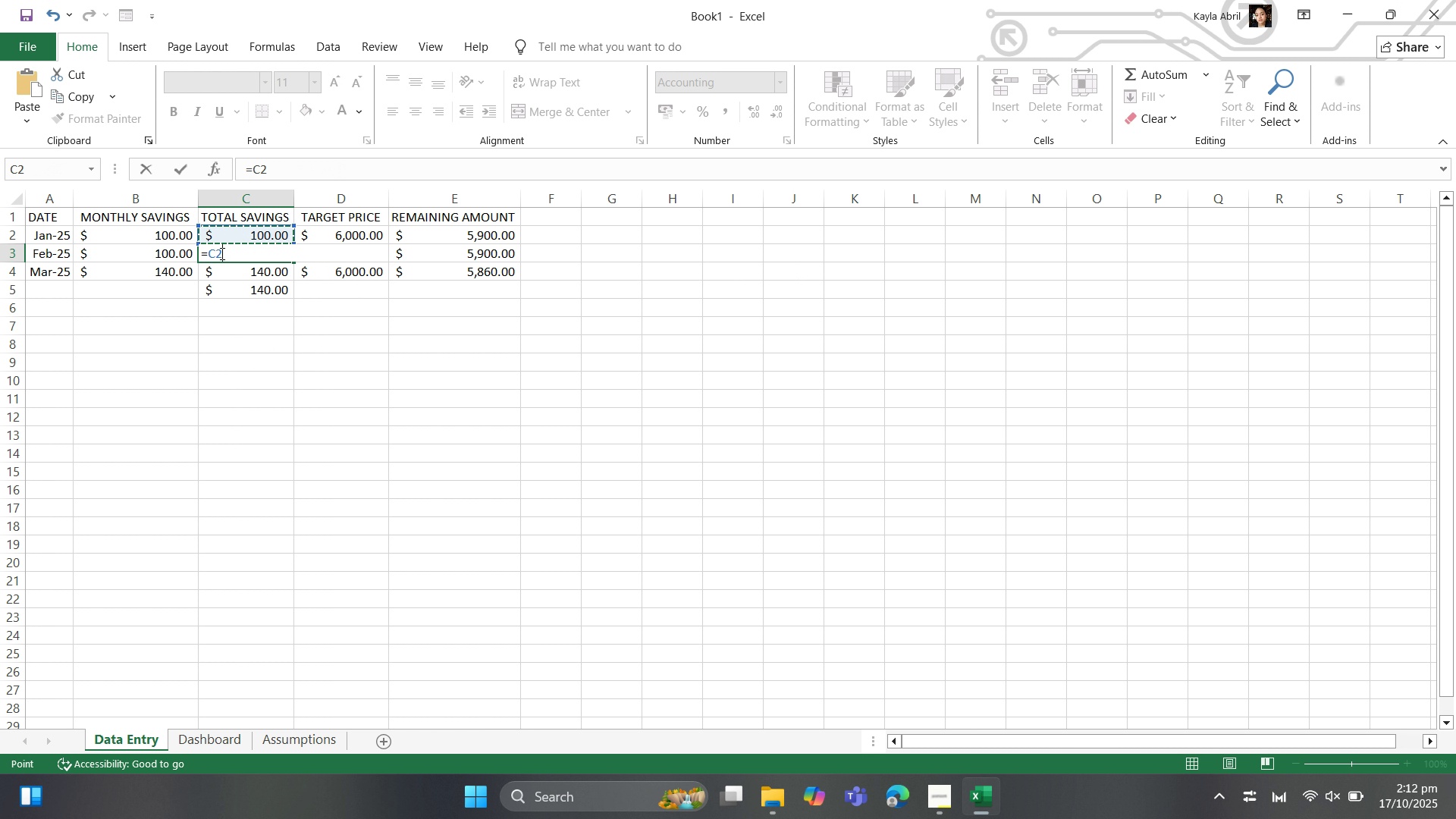 
key(Shift+Equal)
 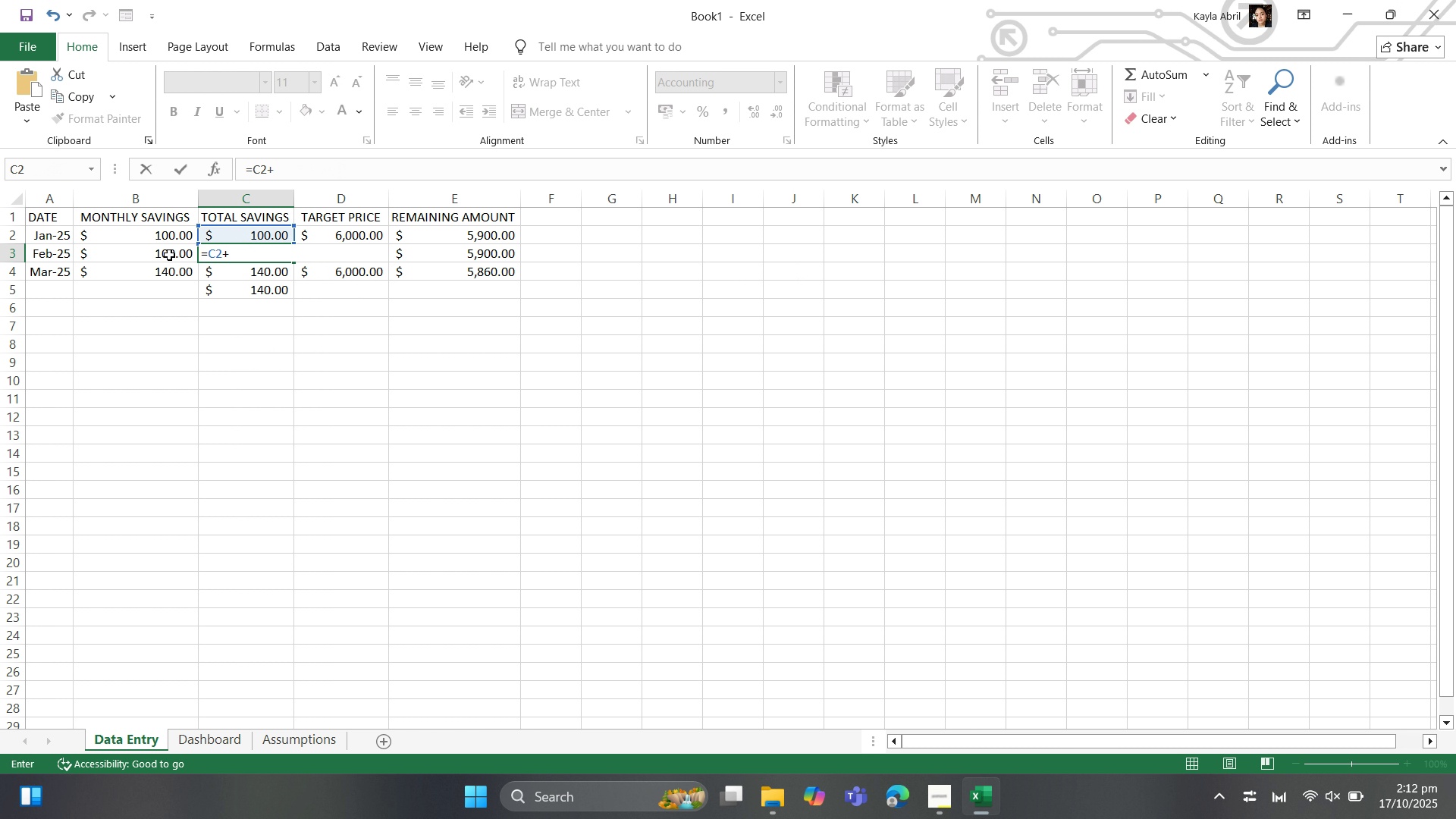 
left_click([169, 255])
 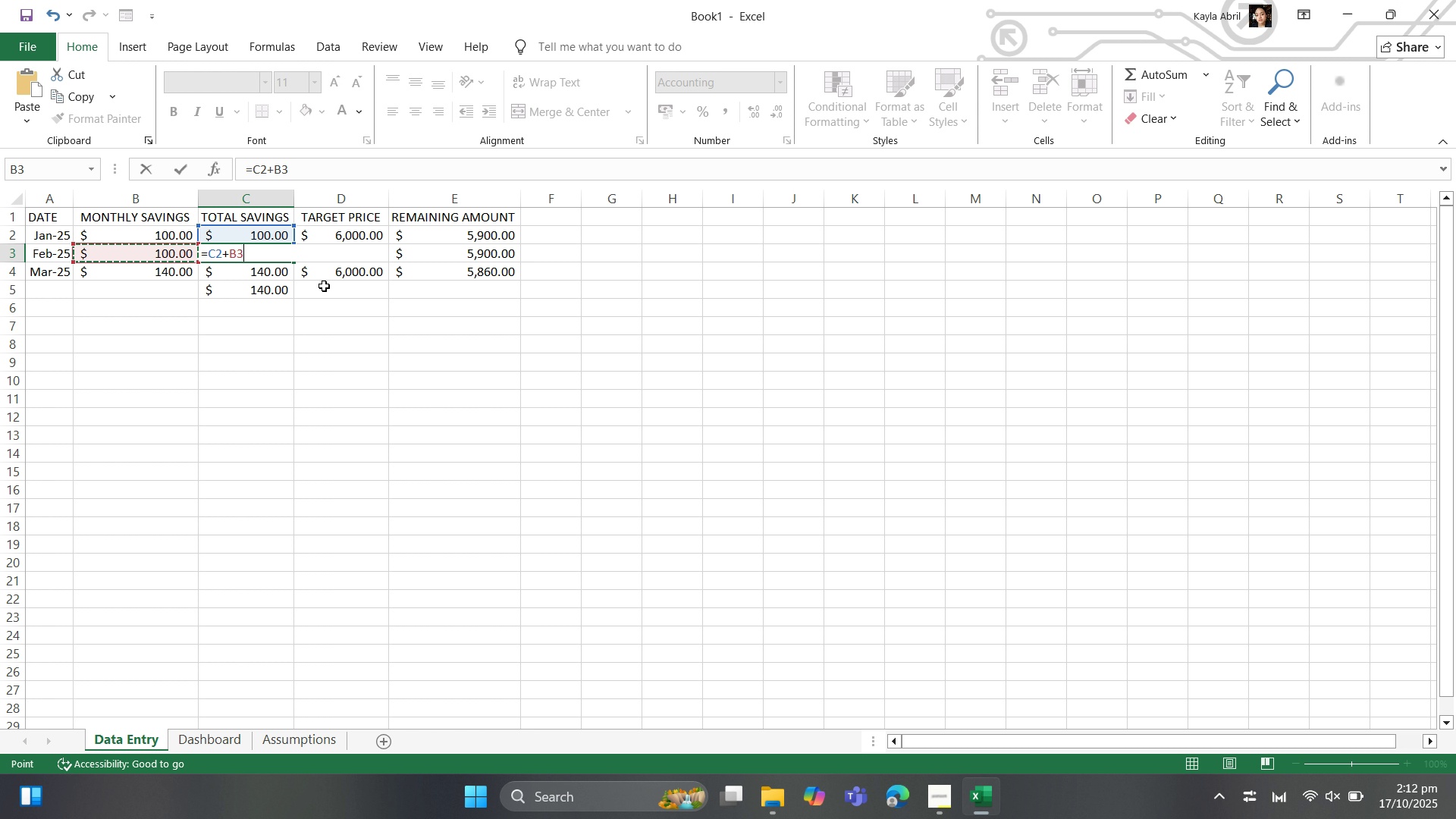 
key(Enter)
 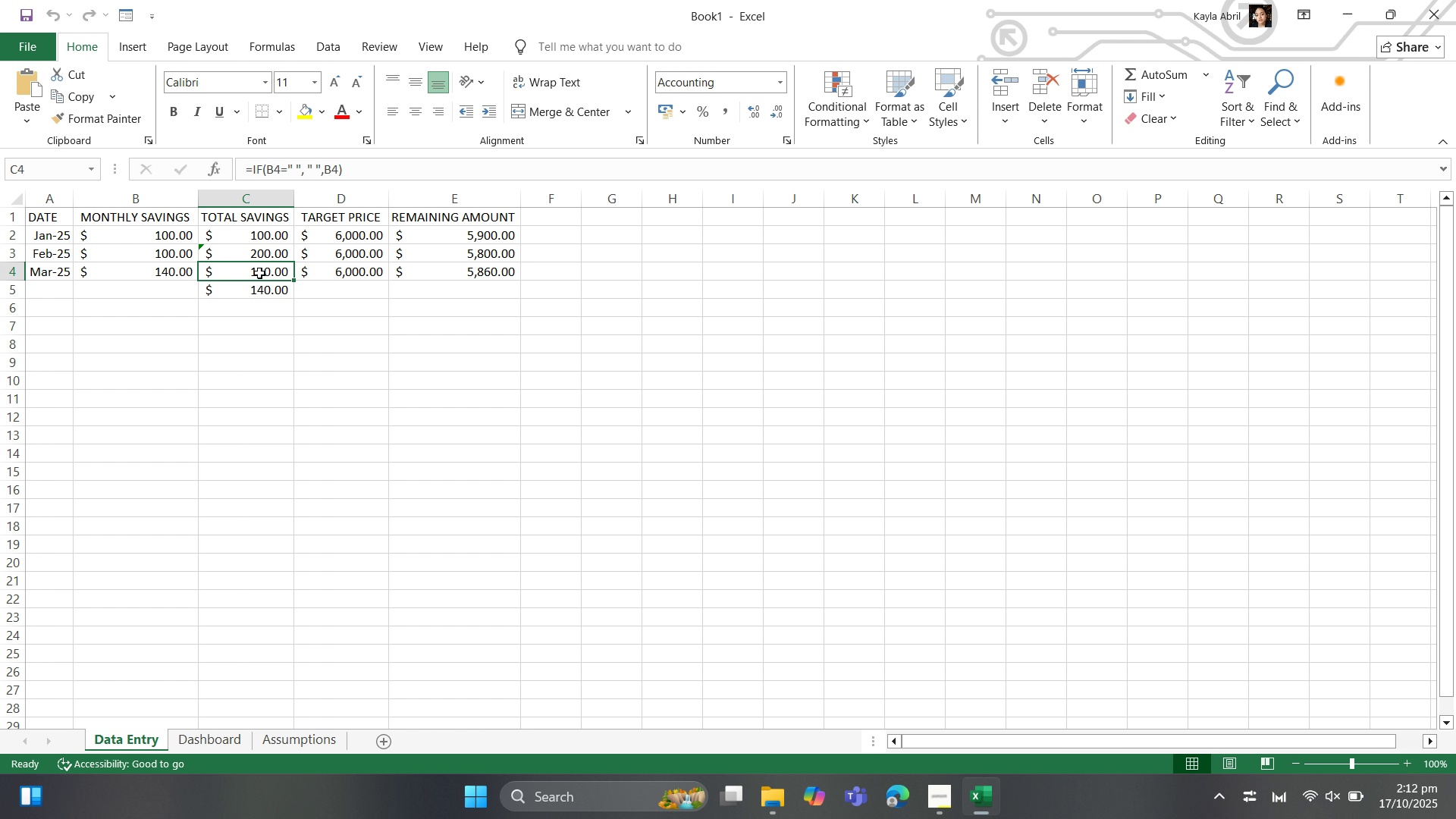 
double_click([259, 271])
 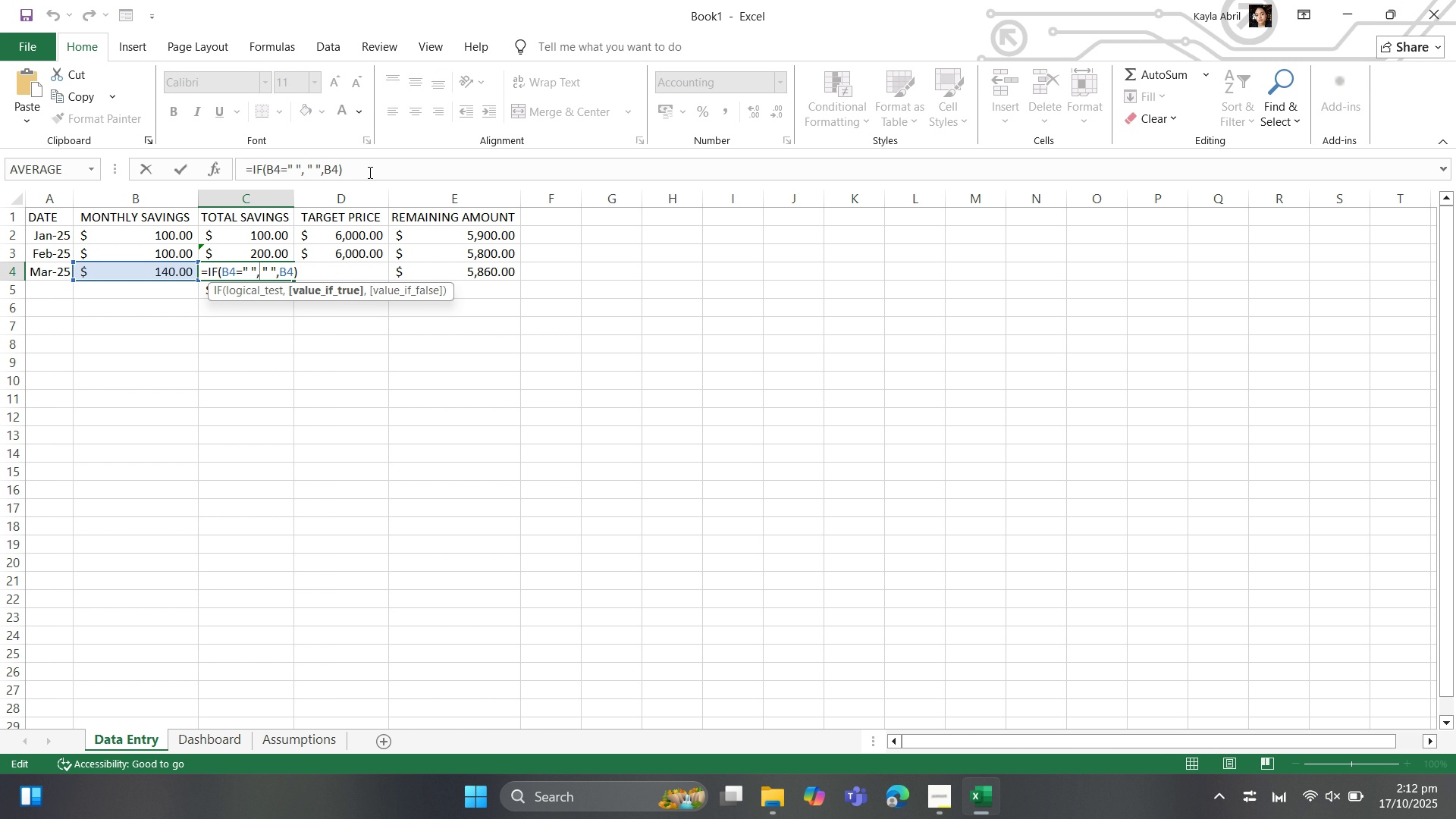 
left_click_drag(start_coordinate=[355, 168], to_coordinate=[252, 165])
 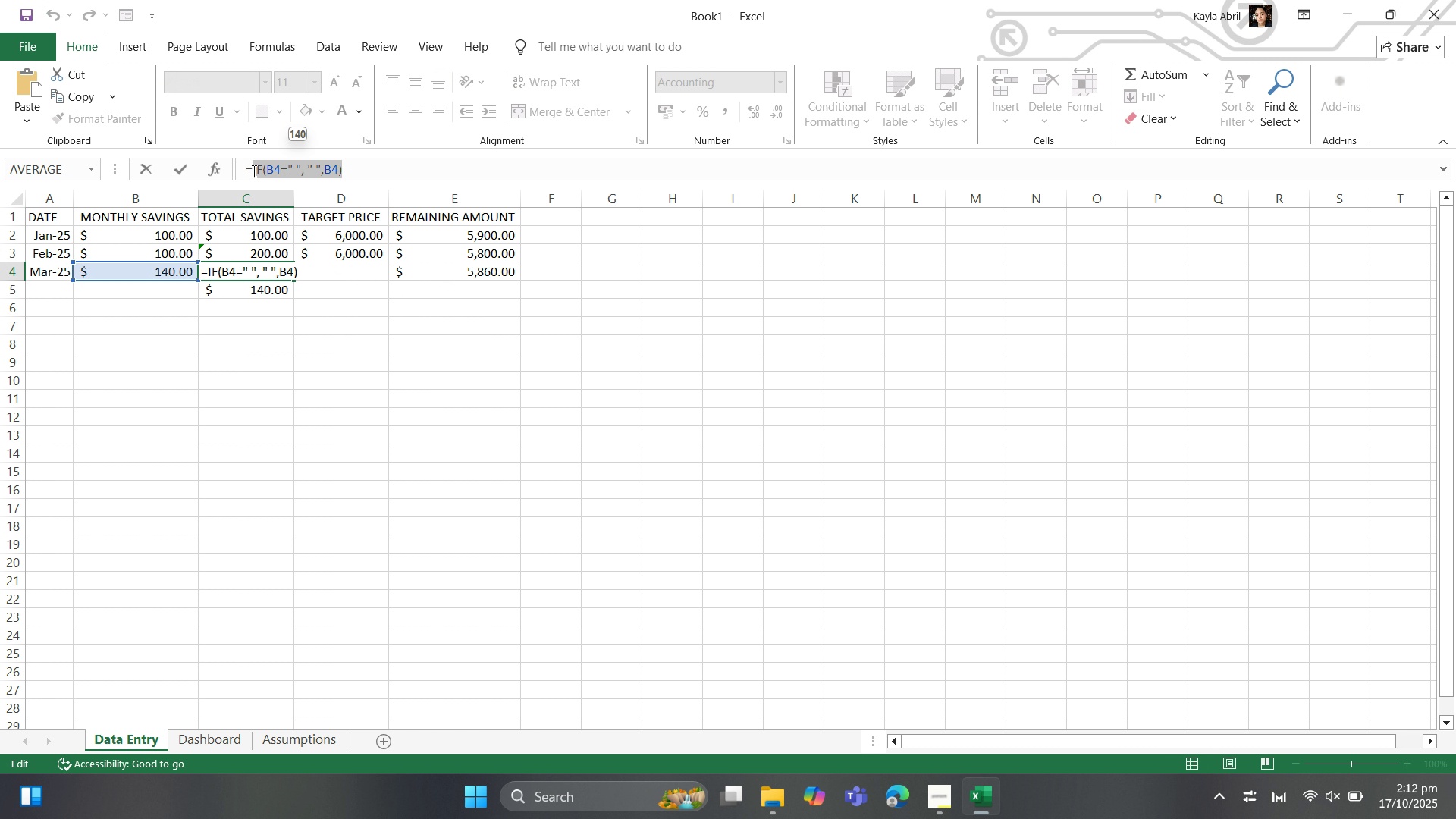 
key(Backspace)
 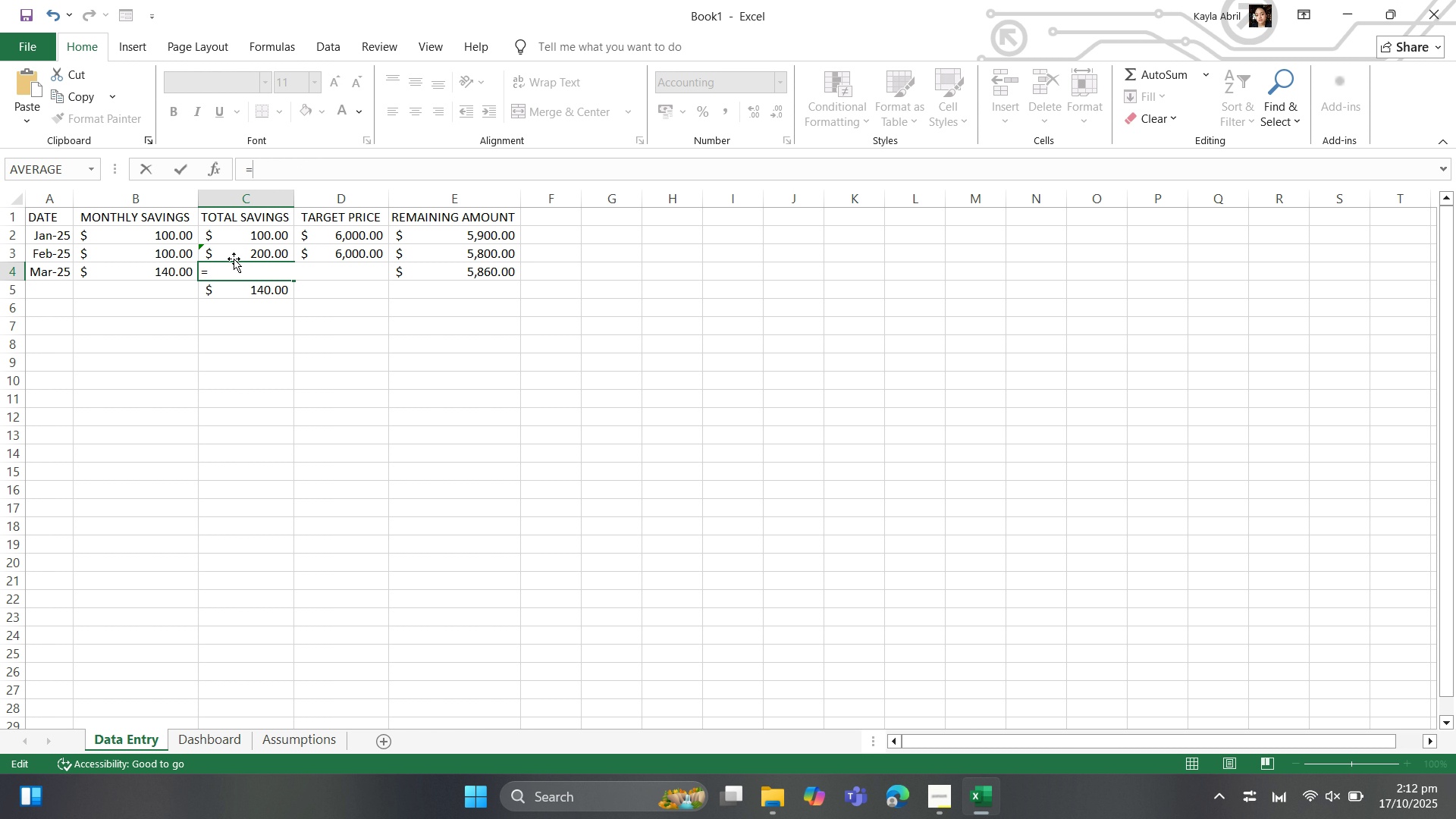 
wait(5.41)
 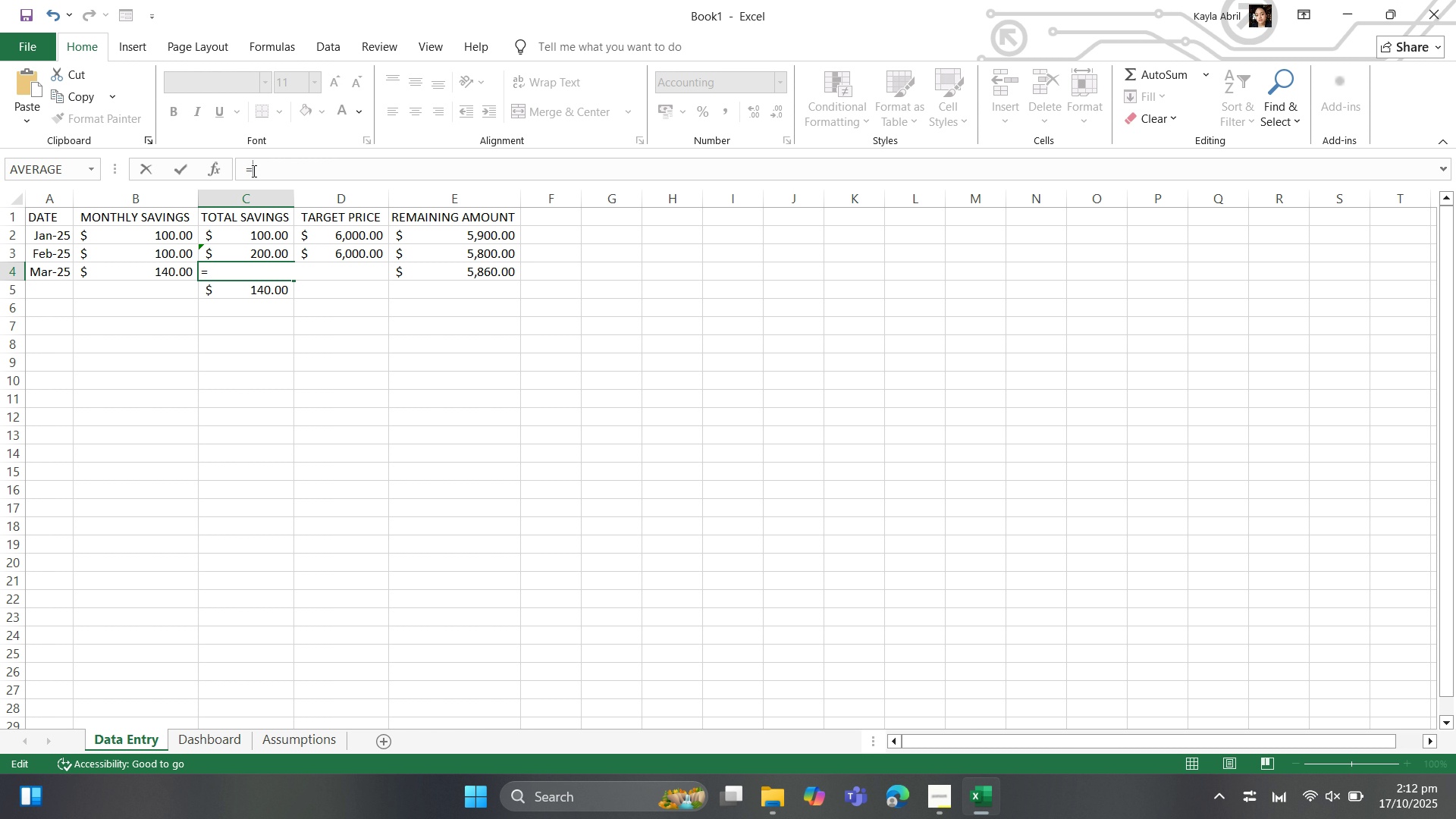 
left_click([243, 250])
 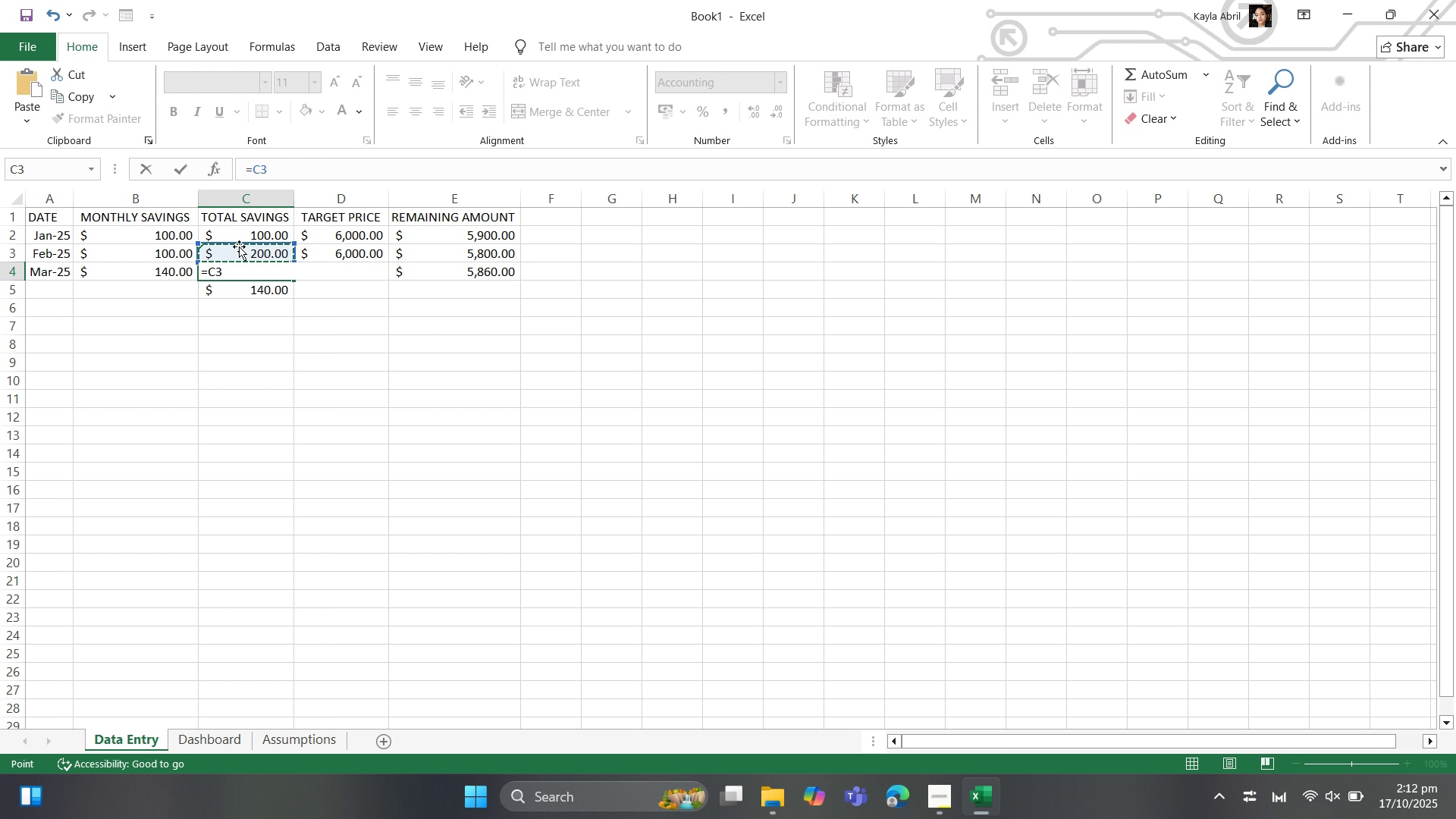 
key(Shift+ShiftLeft)
 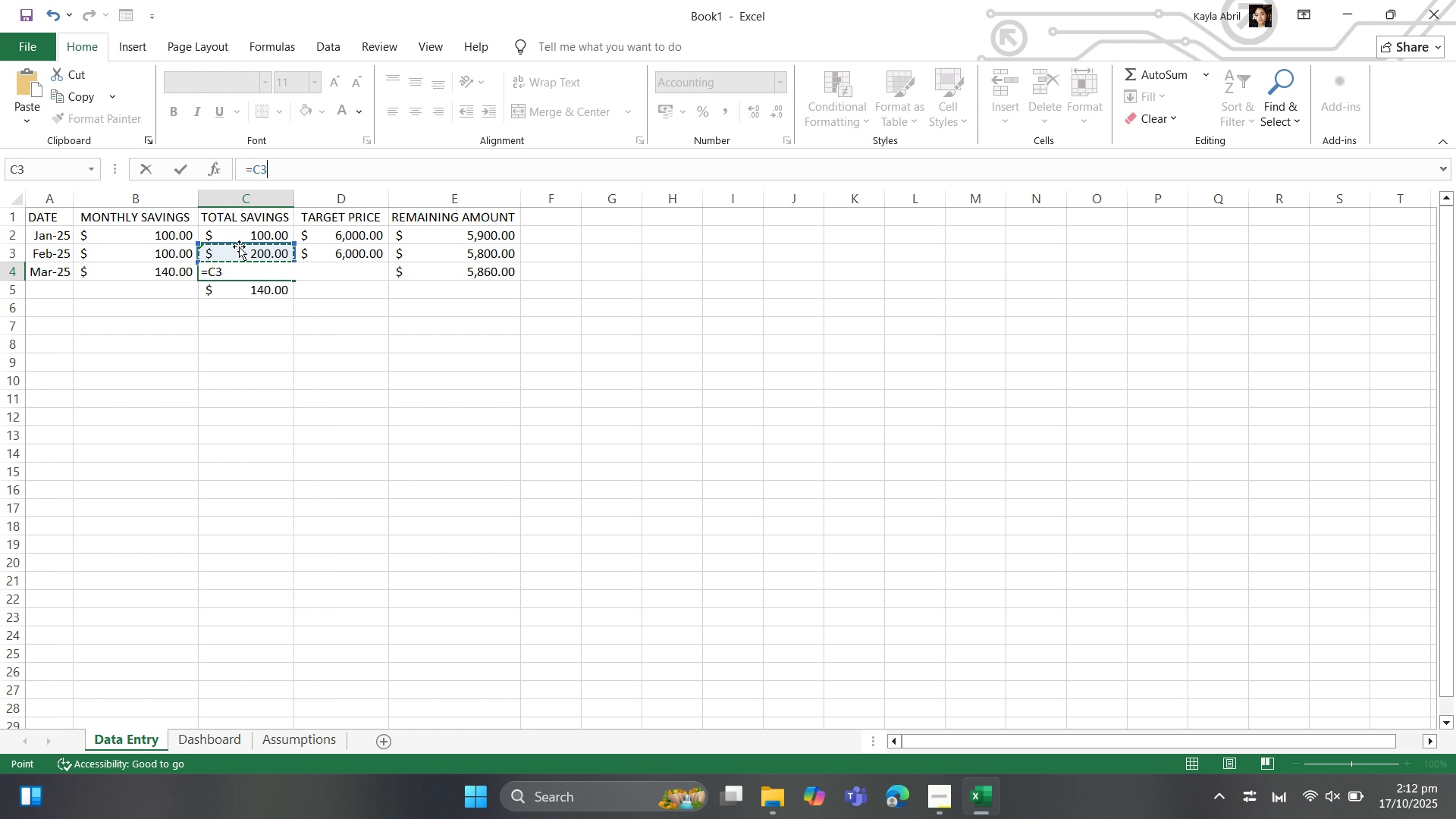 
key(Shift+Equal)
 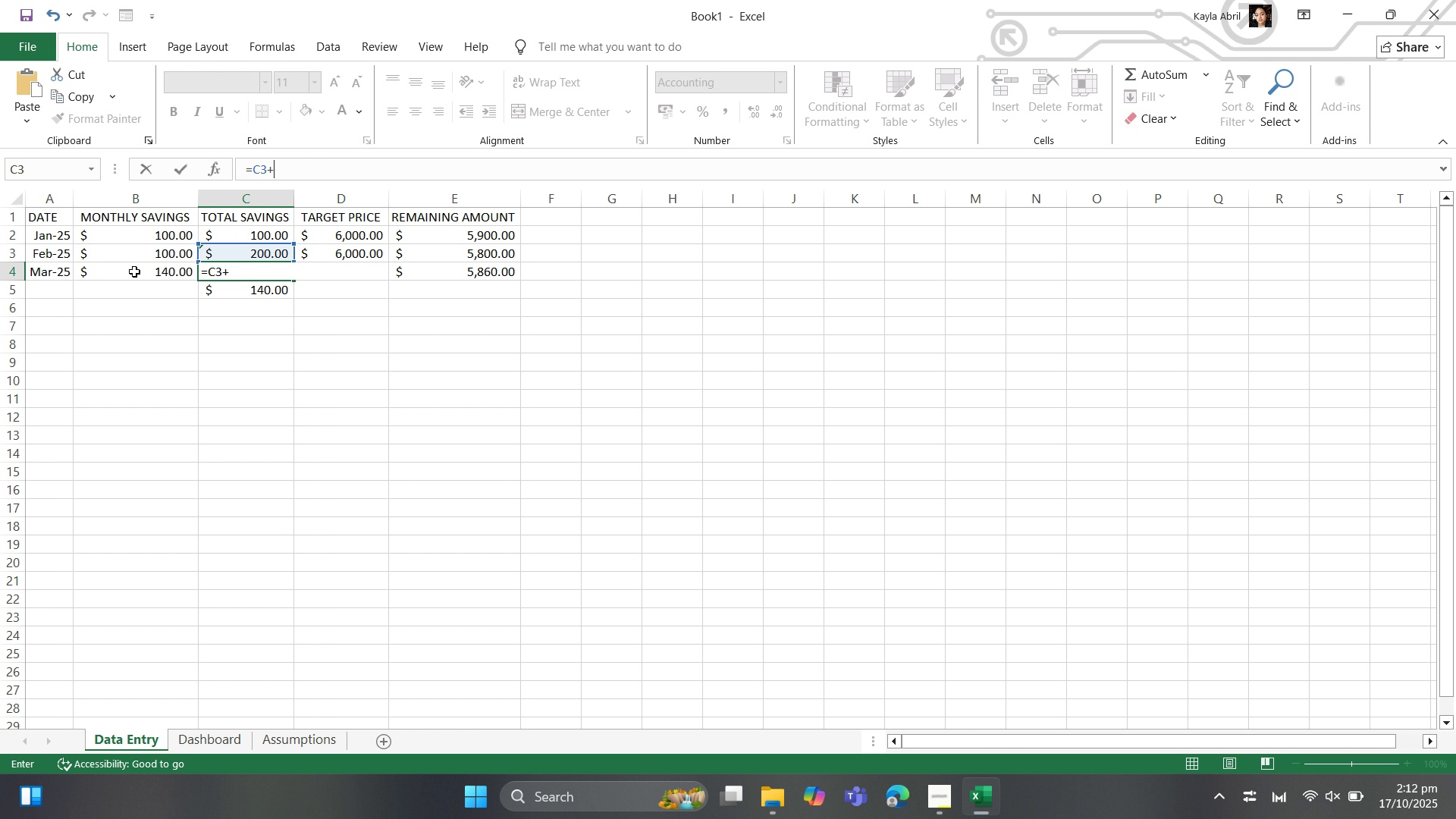 
left_click([134, 273])
 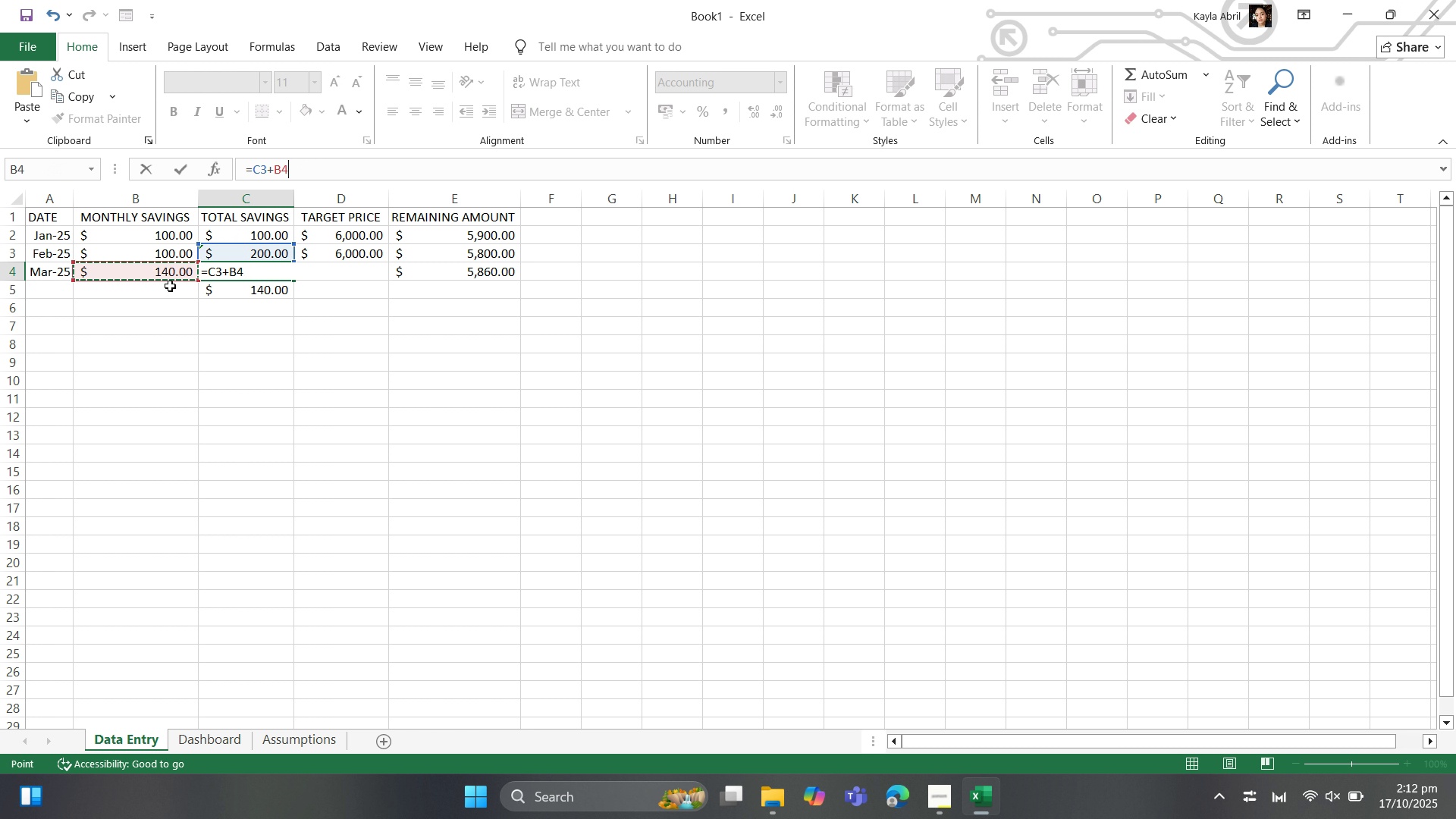 
key(Enter)
 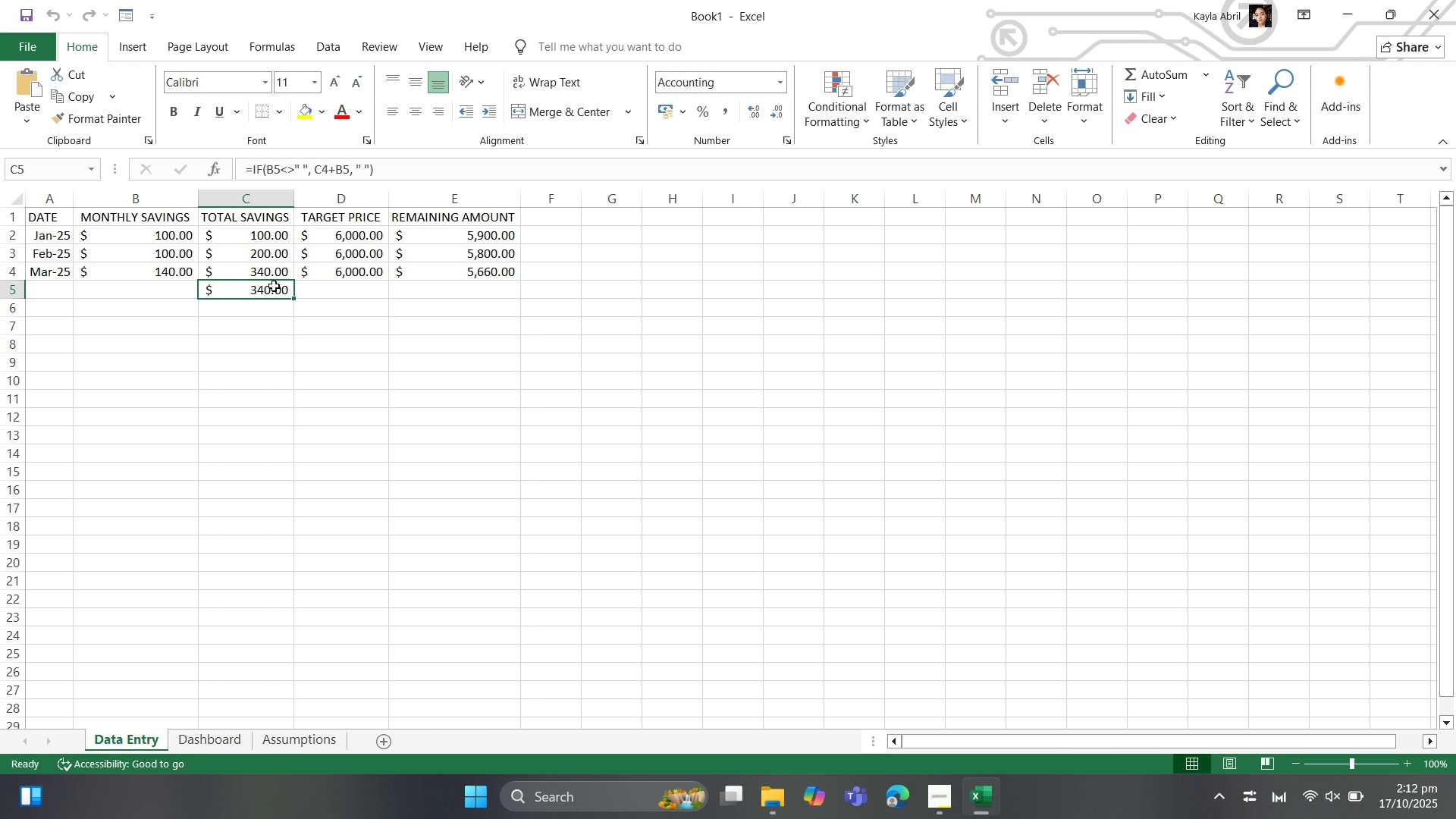 
left_click([270, 295])
 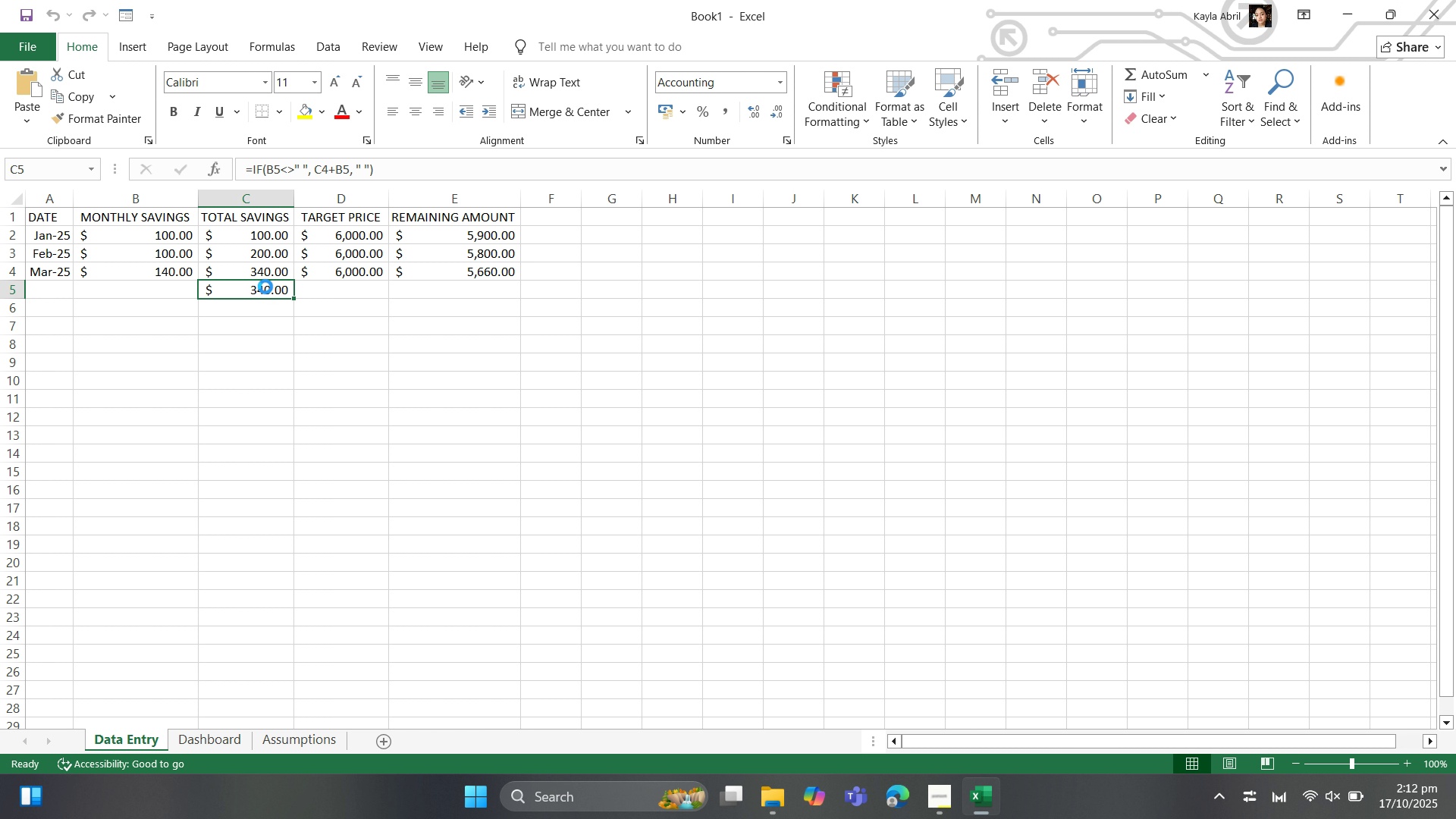 
key(Delete)
 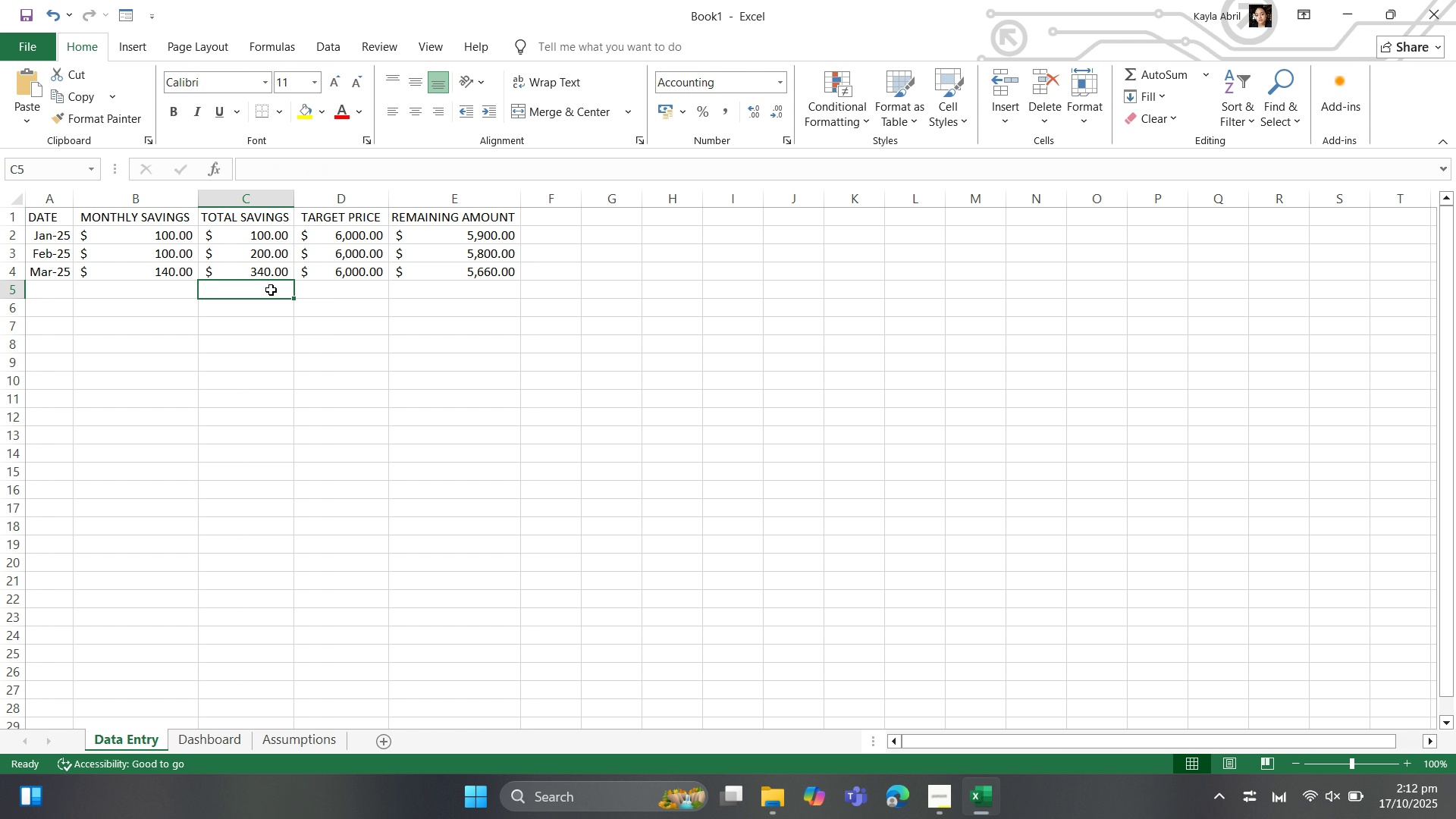 
wait(5.24)
 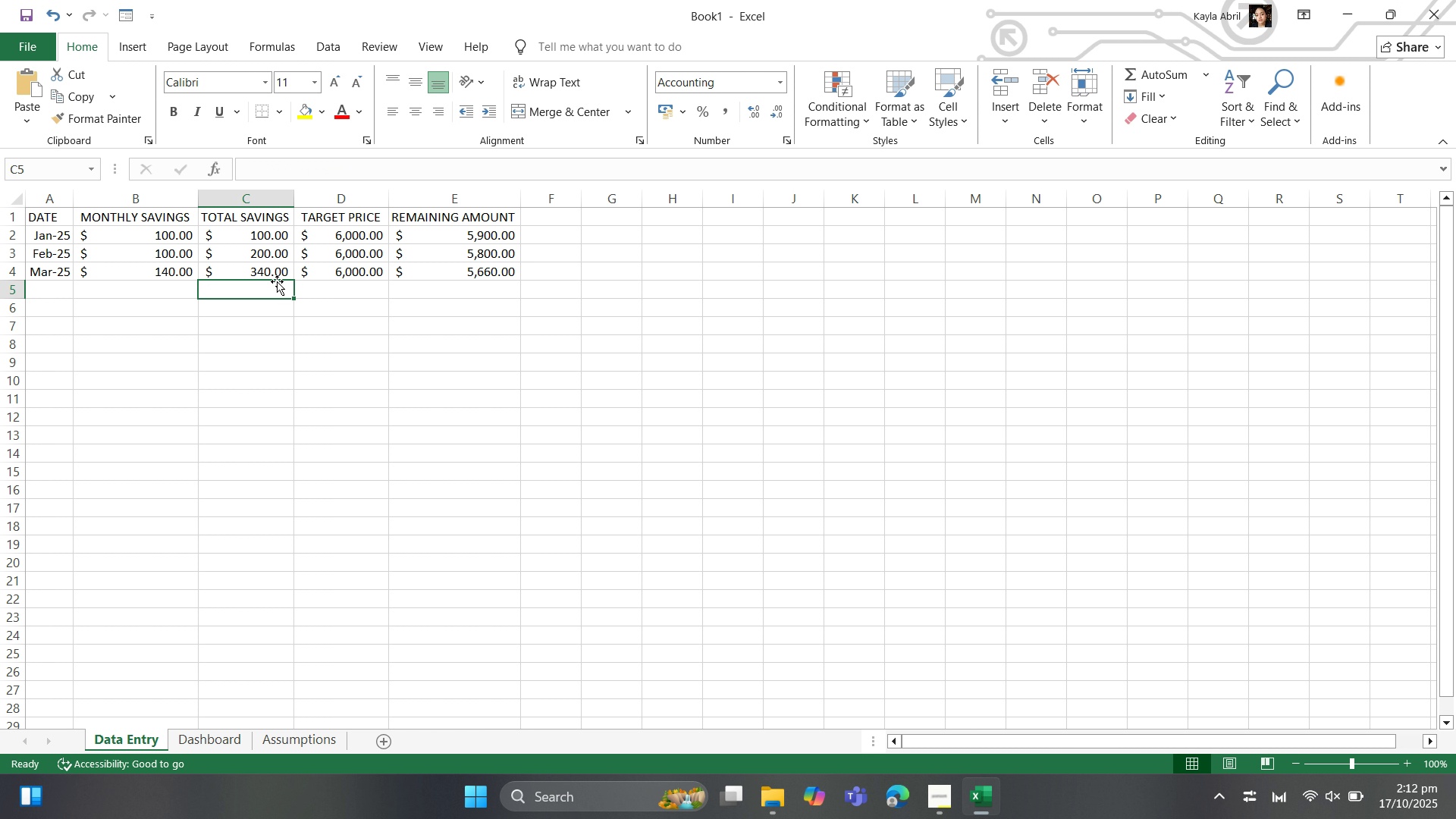 
left_click([286, 290])
 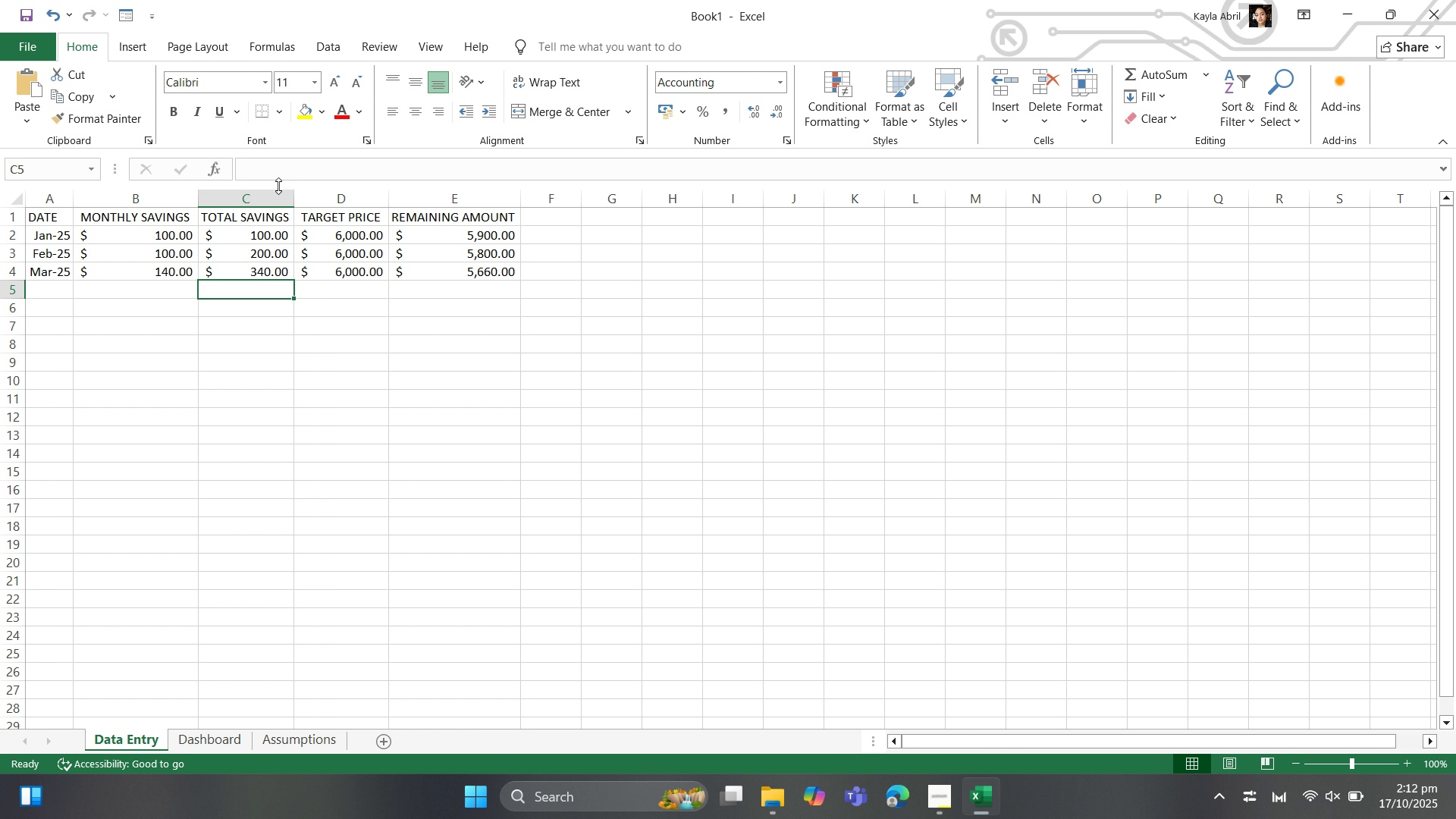 
left_click([280, 172])
 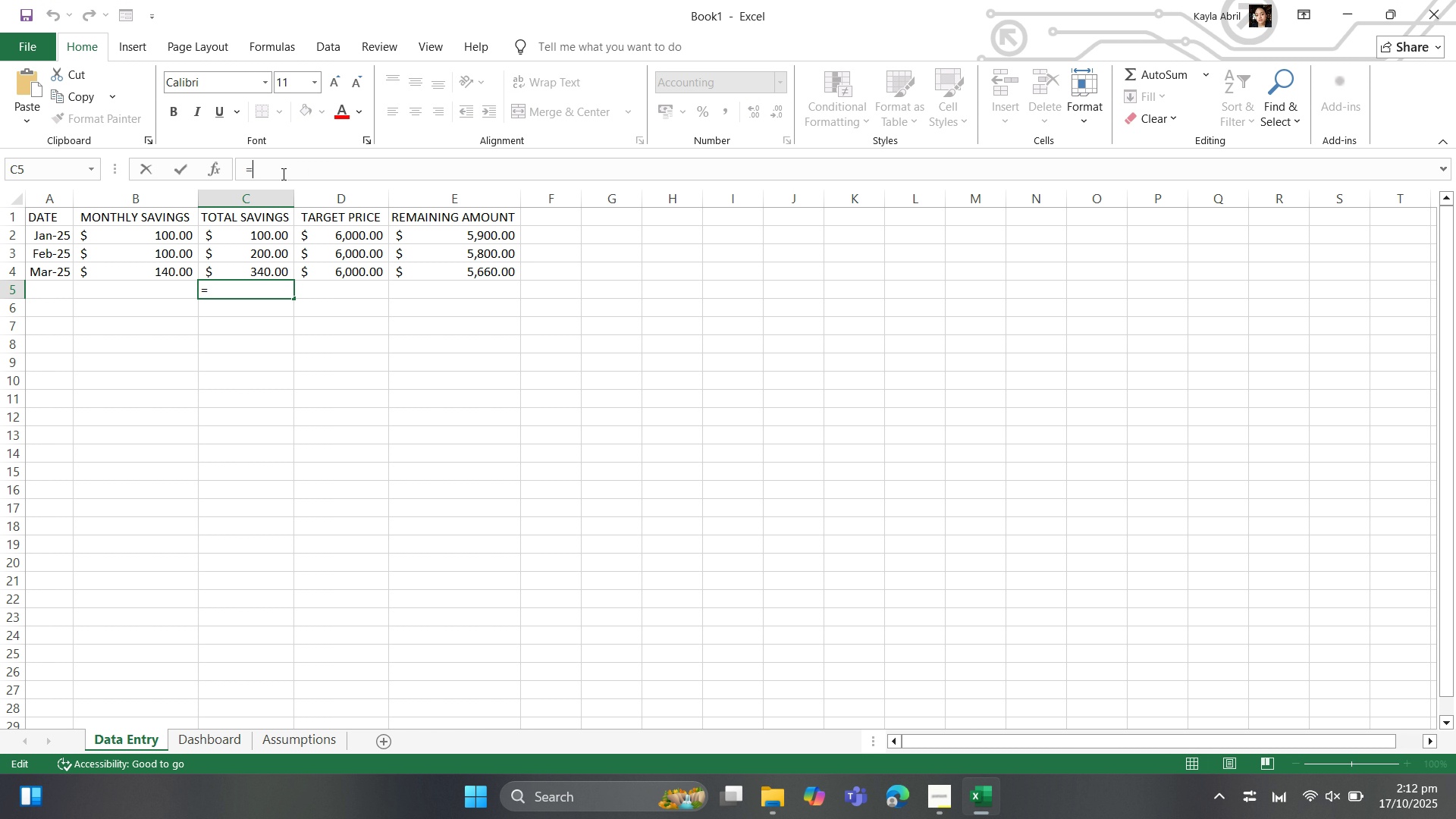 
key(Equal)
 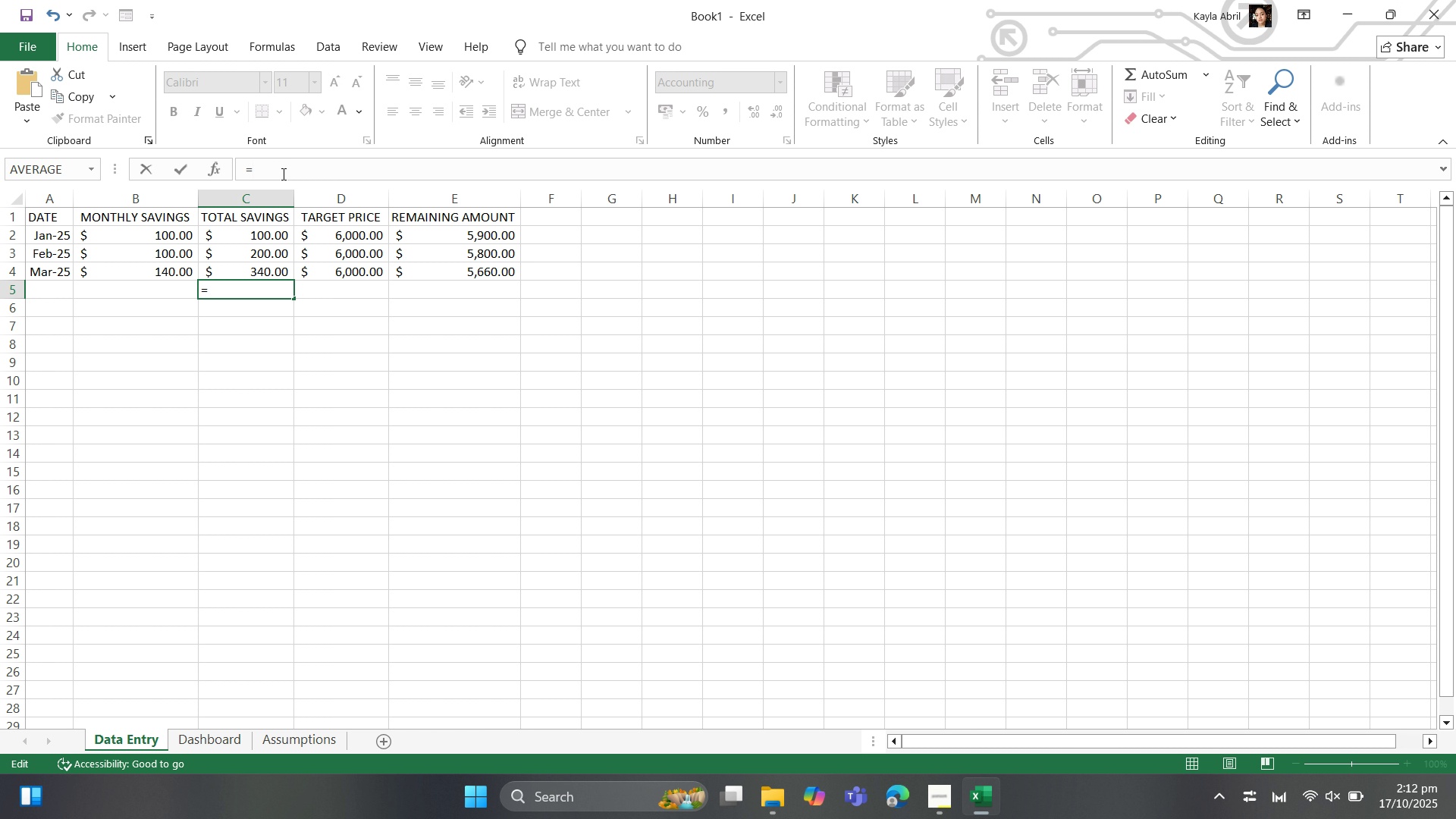 
key(Shift+C)
 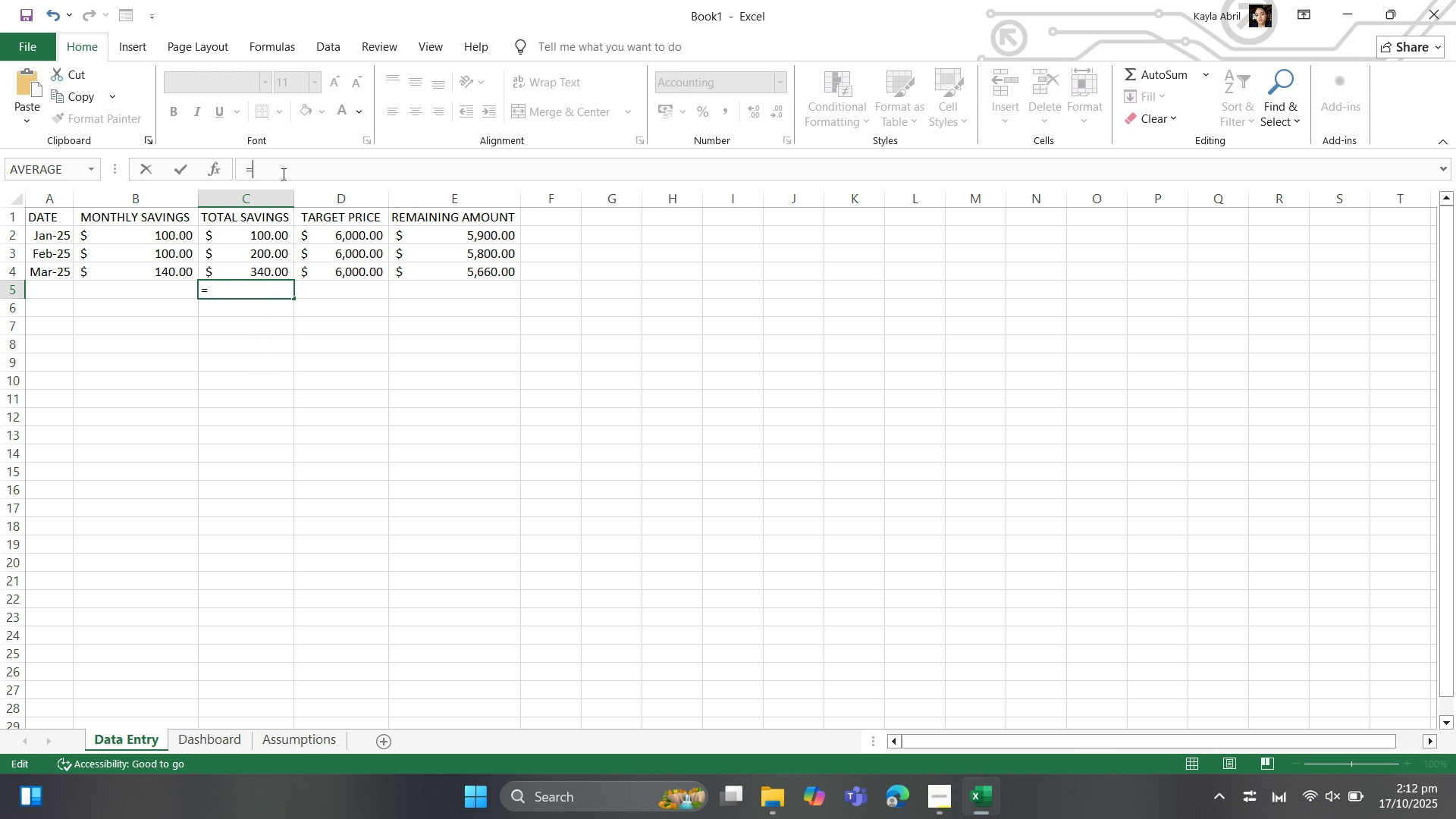 
key(Backspace)
 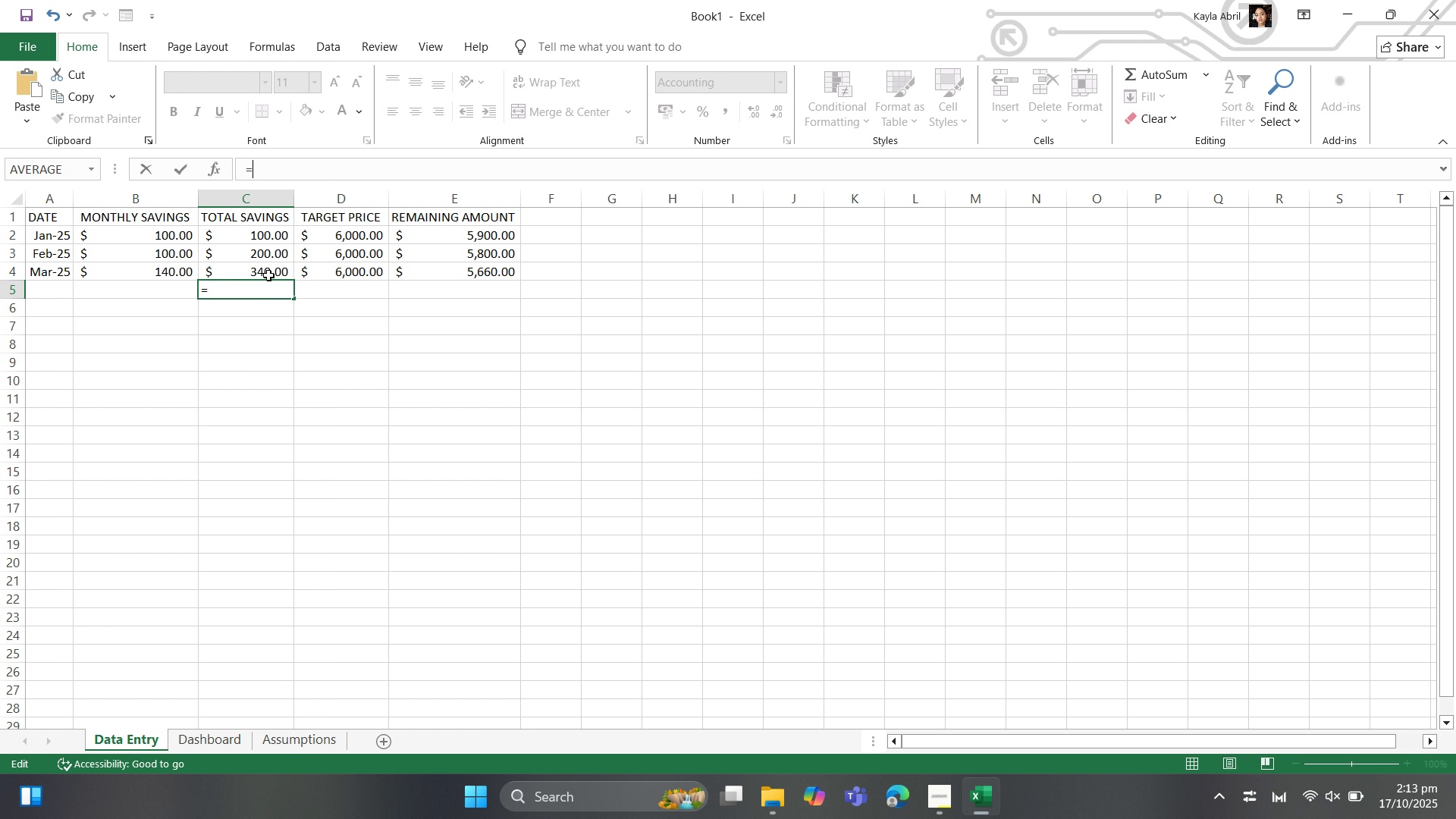 
wait(11.31)
 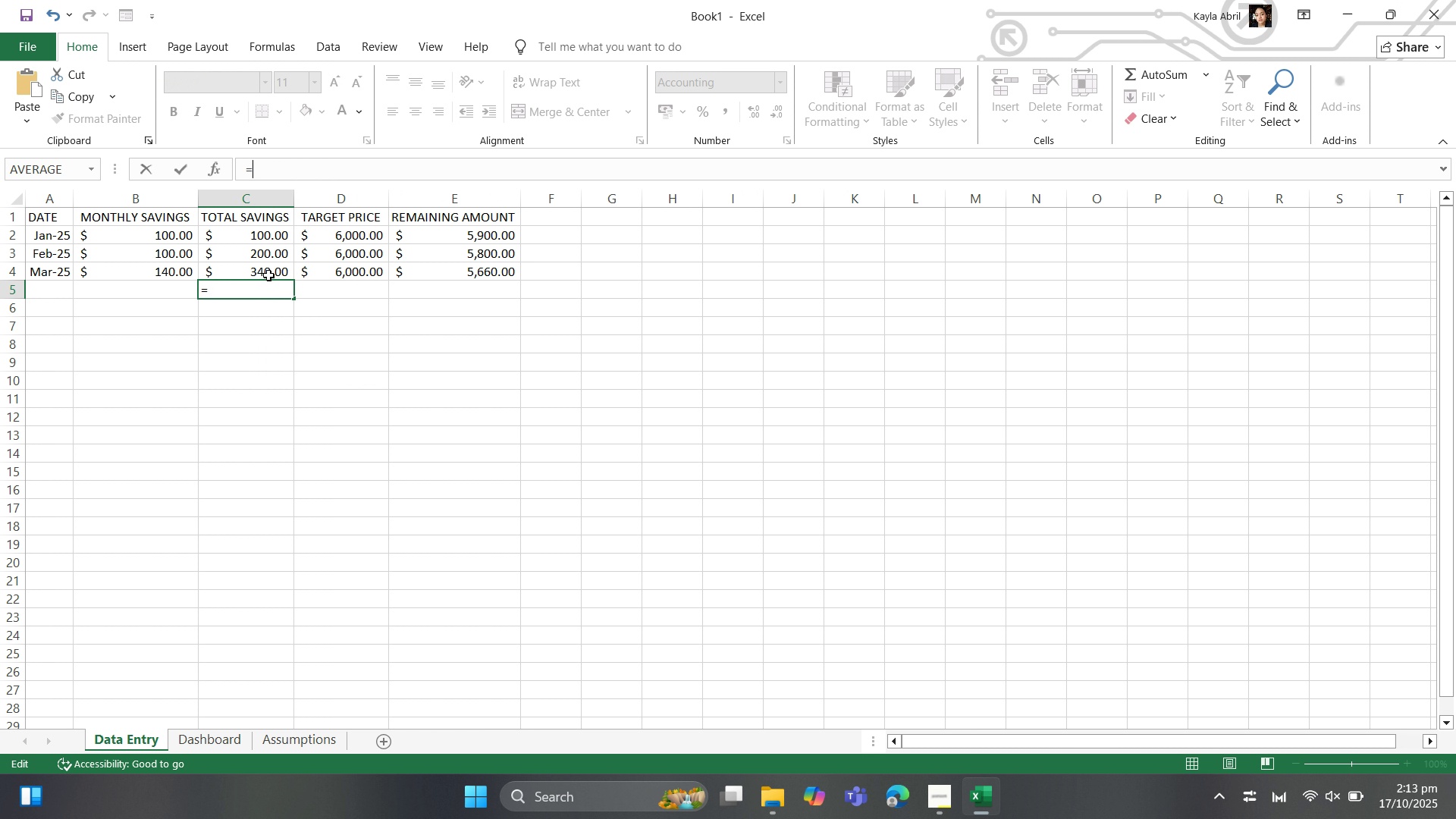 
left_click([211, 292])
 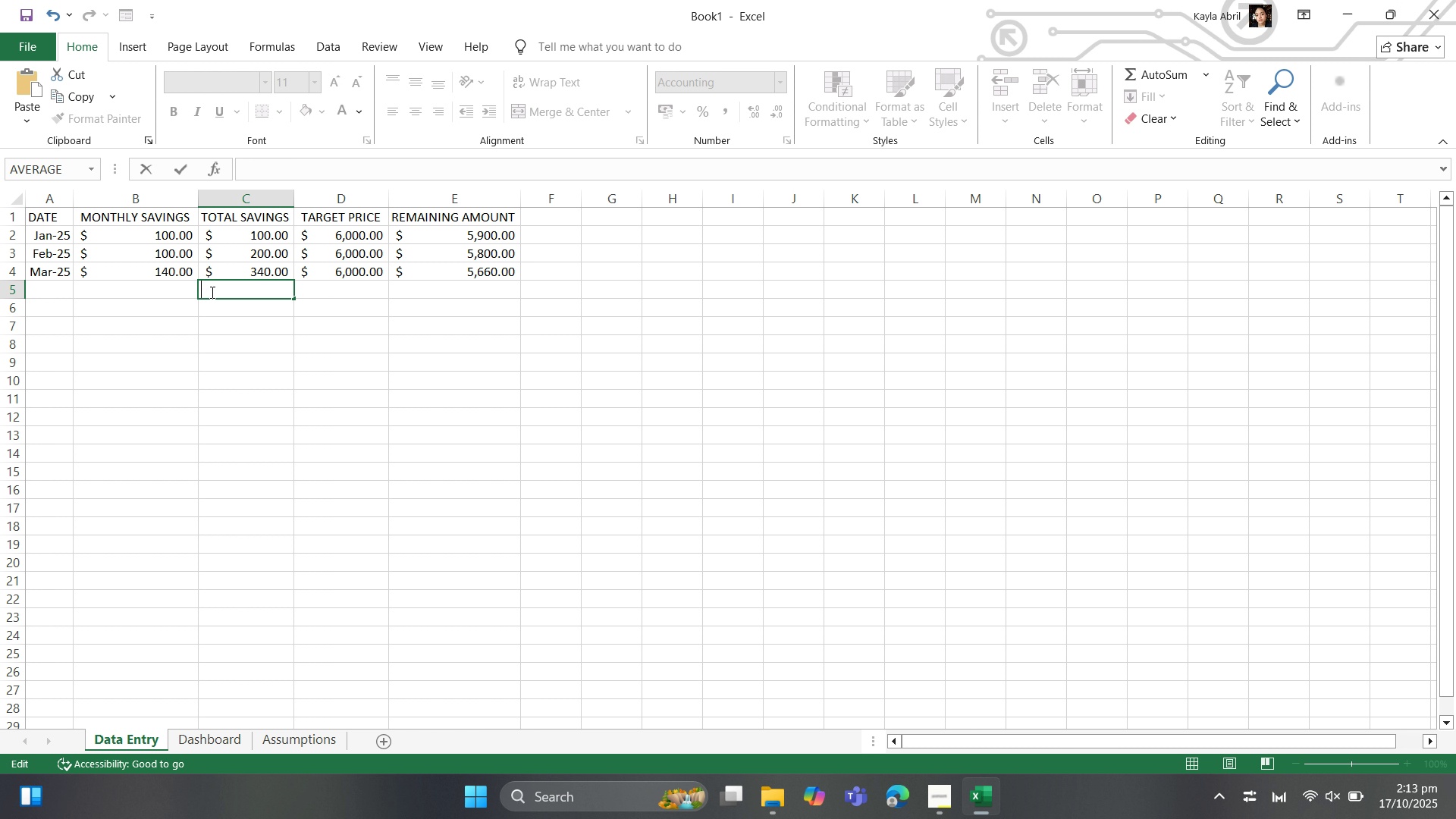 
key(Backspace)
 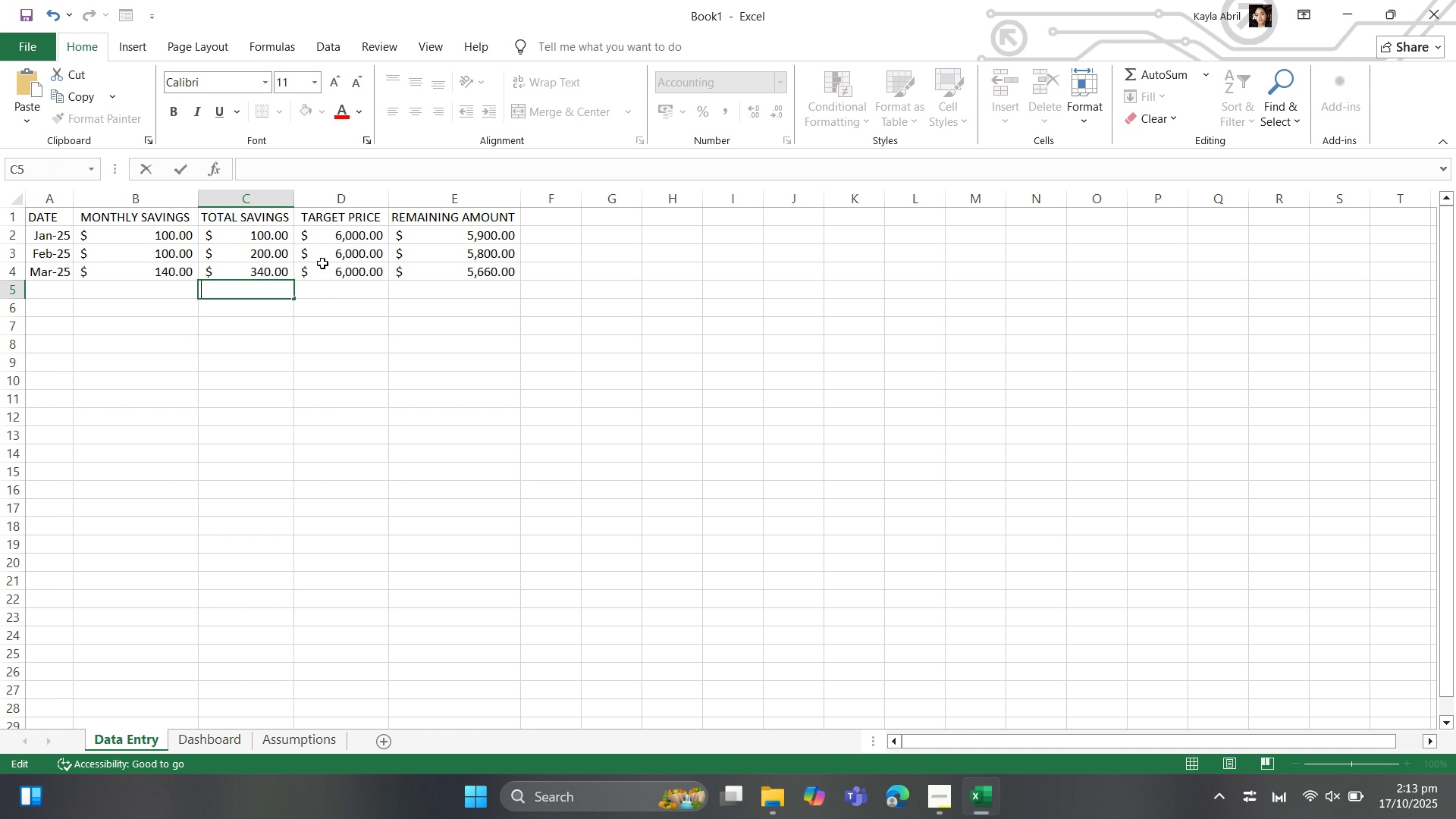 
wait(5.7)
 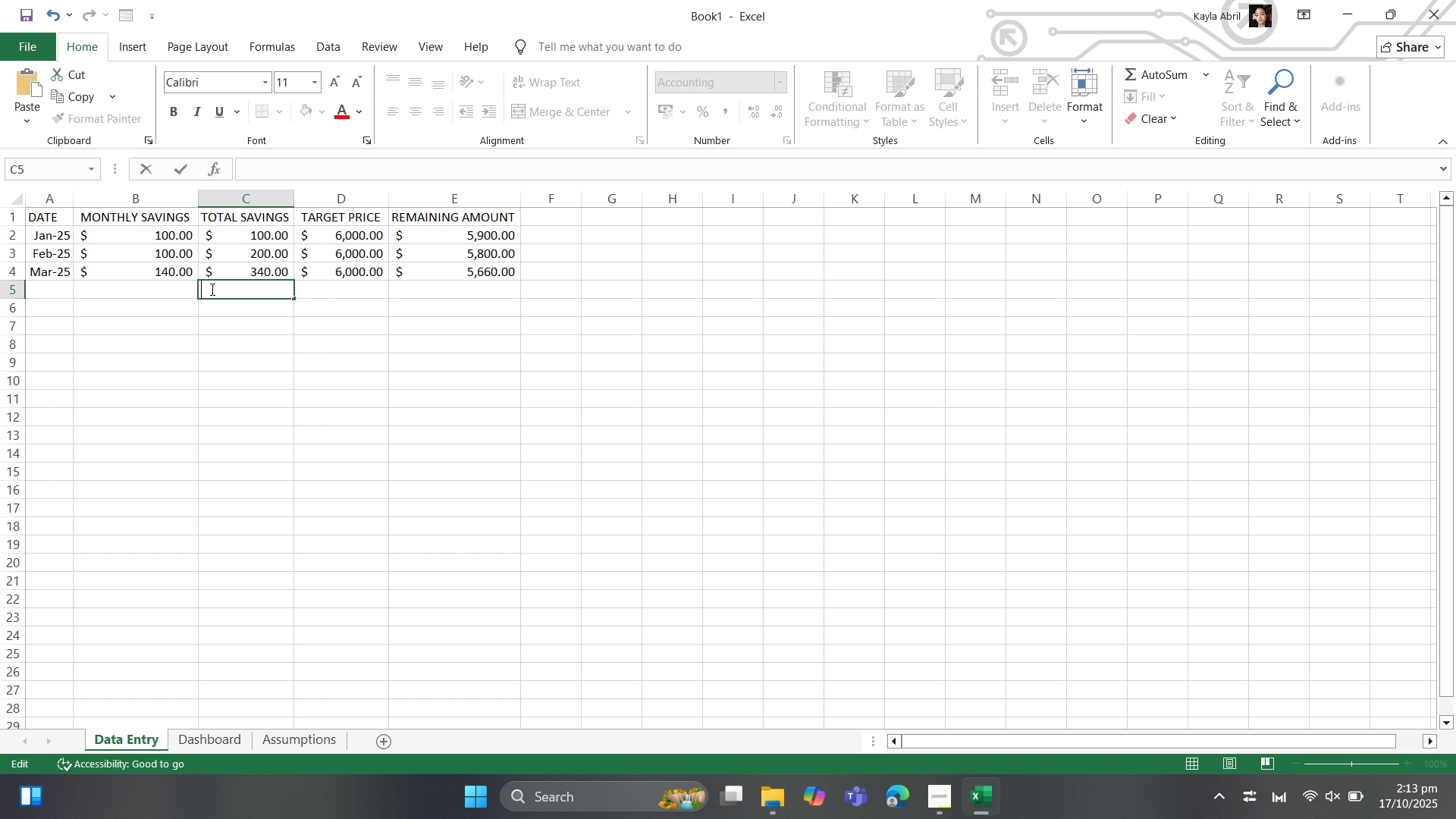 
left_click([243, 272])
 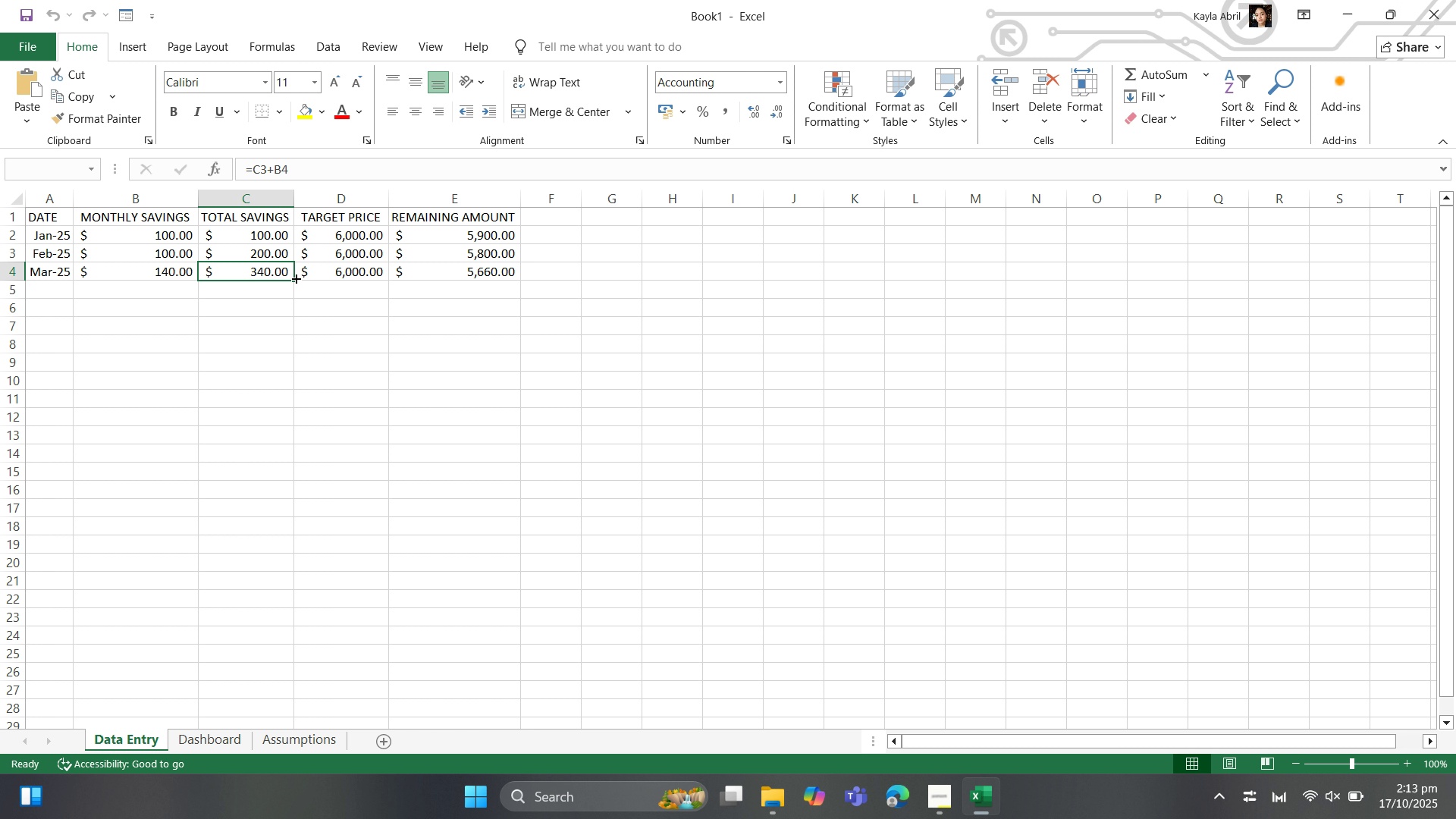 
left_click_drag(start_coordinate=[295, 278], to_coordinate=[274, 438])
 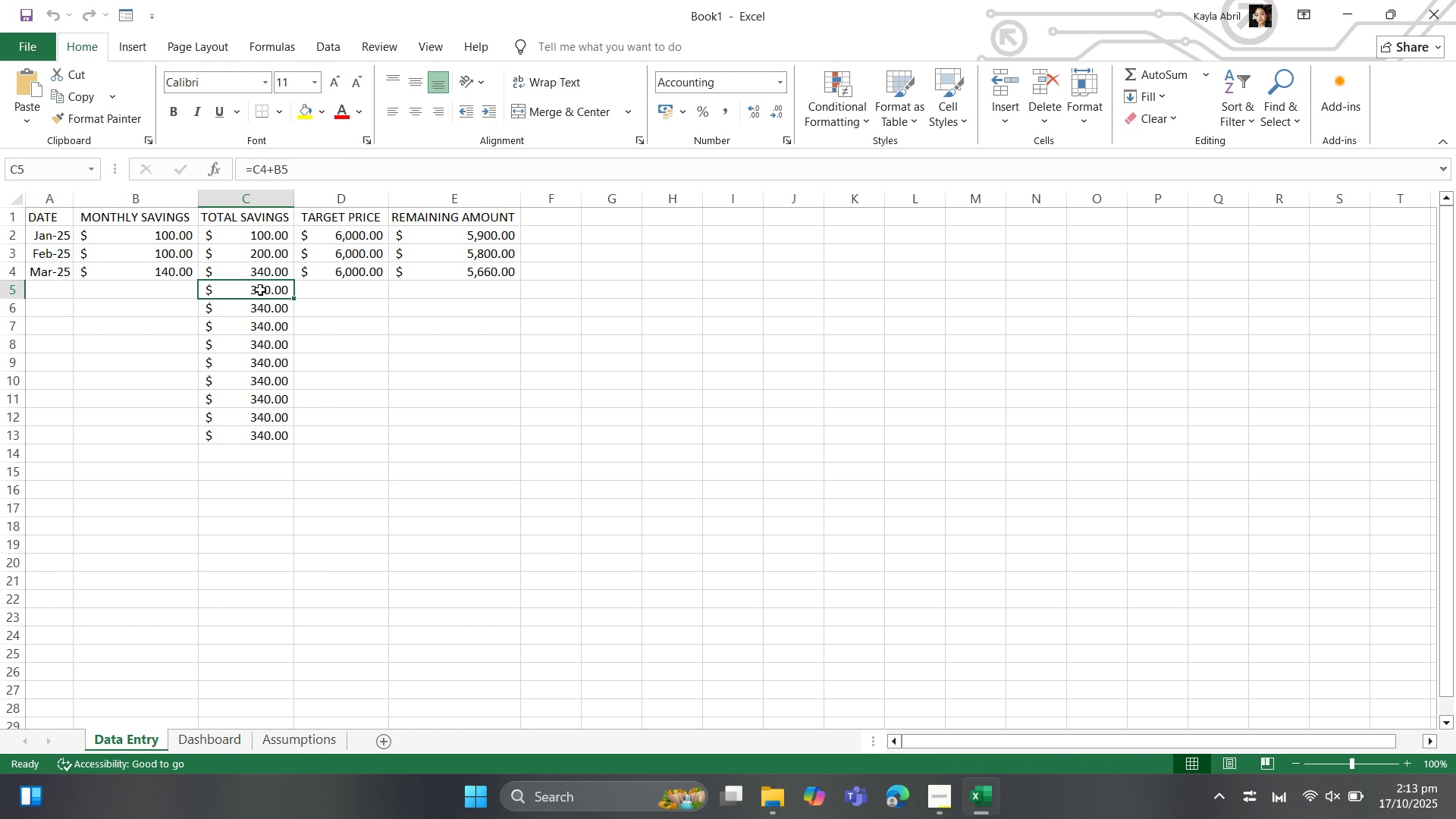 
left_click([260, 290])
 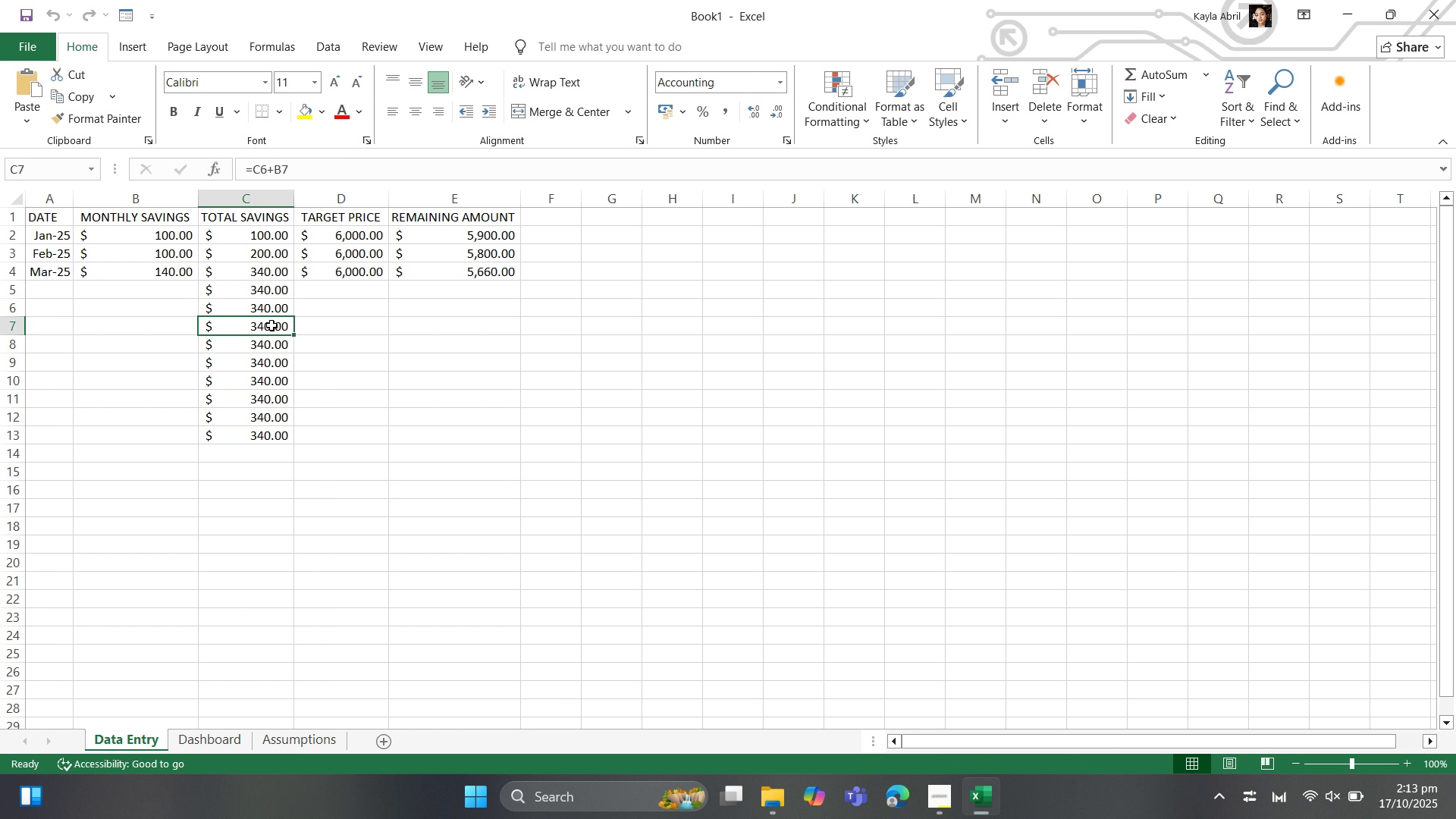 
left_click([271, 325])
 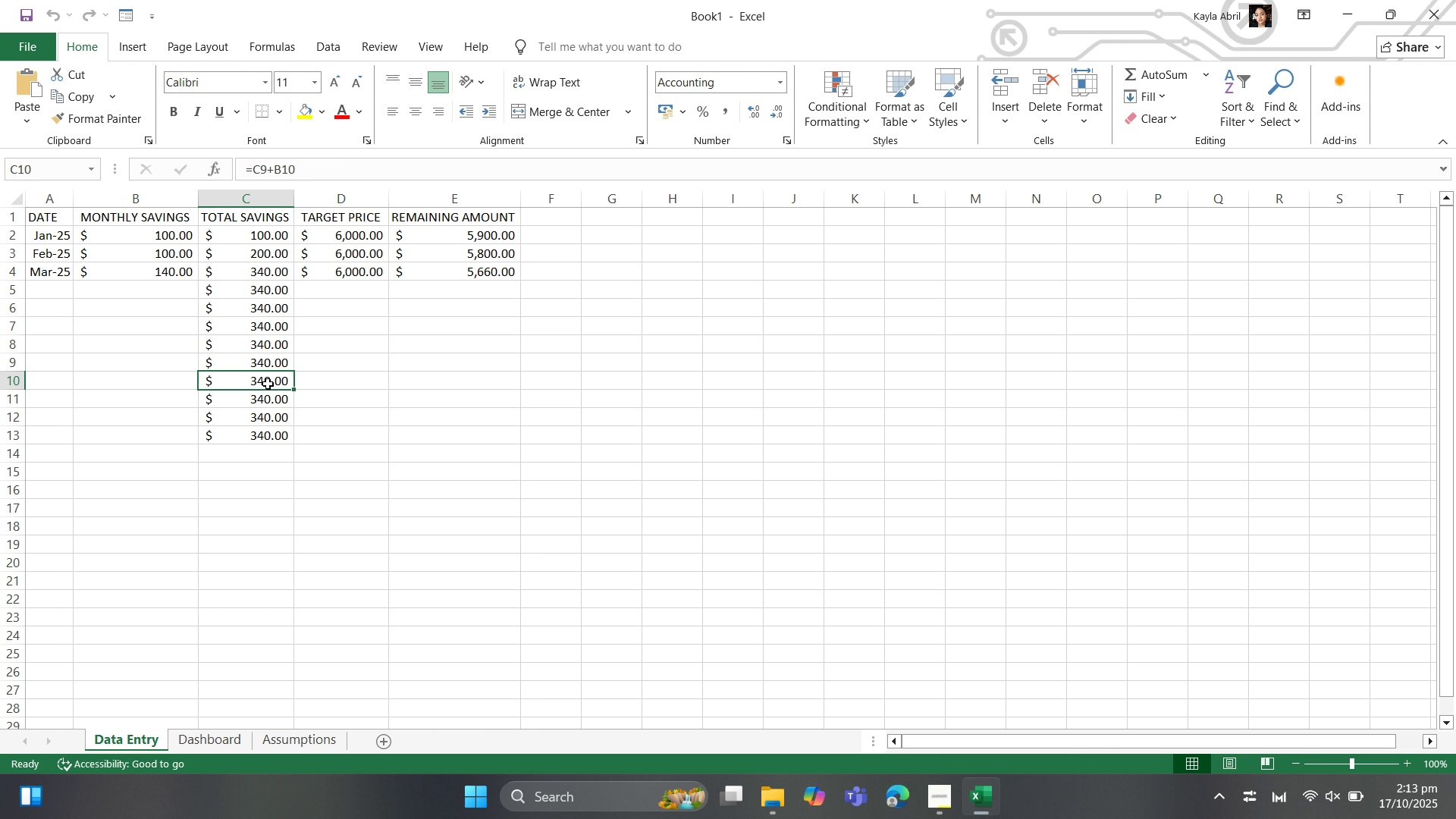 
left_click([268, 384])
 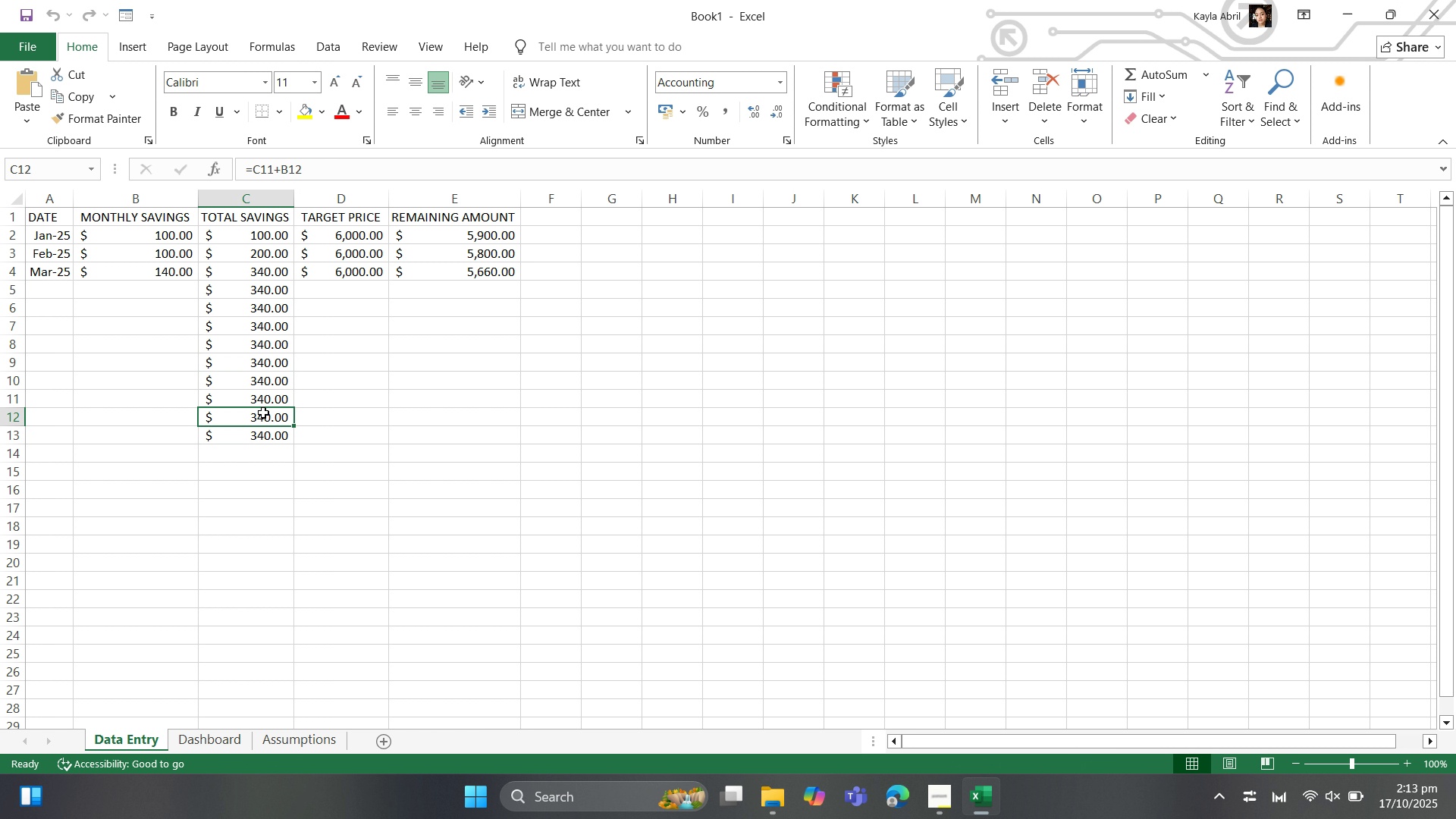 
left_click([263, 413])
 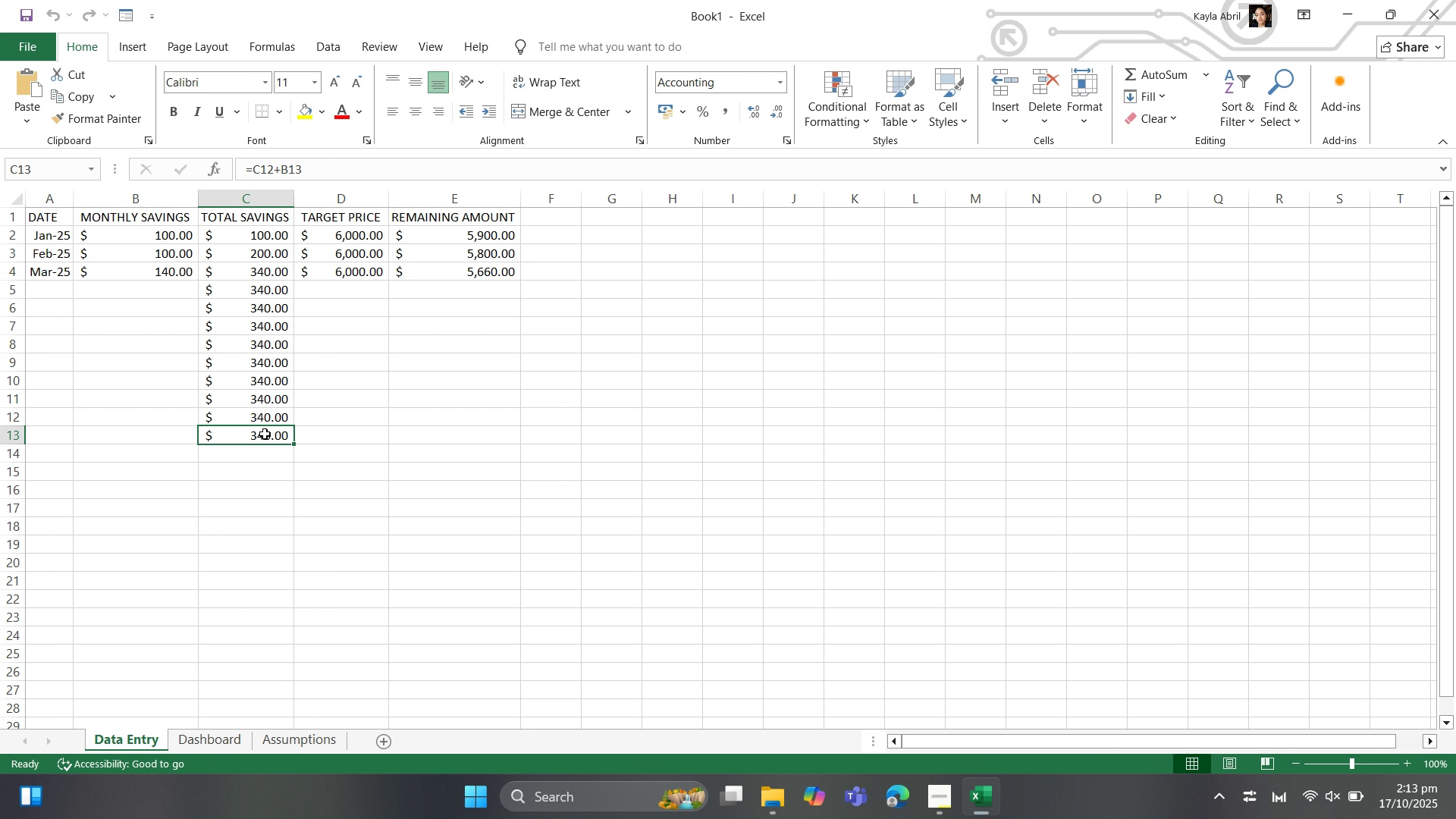 
left_click([265, 434])
 